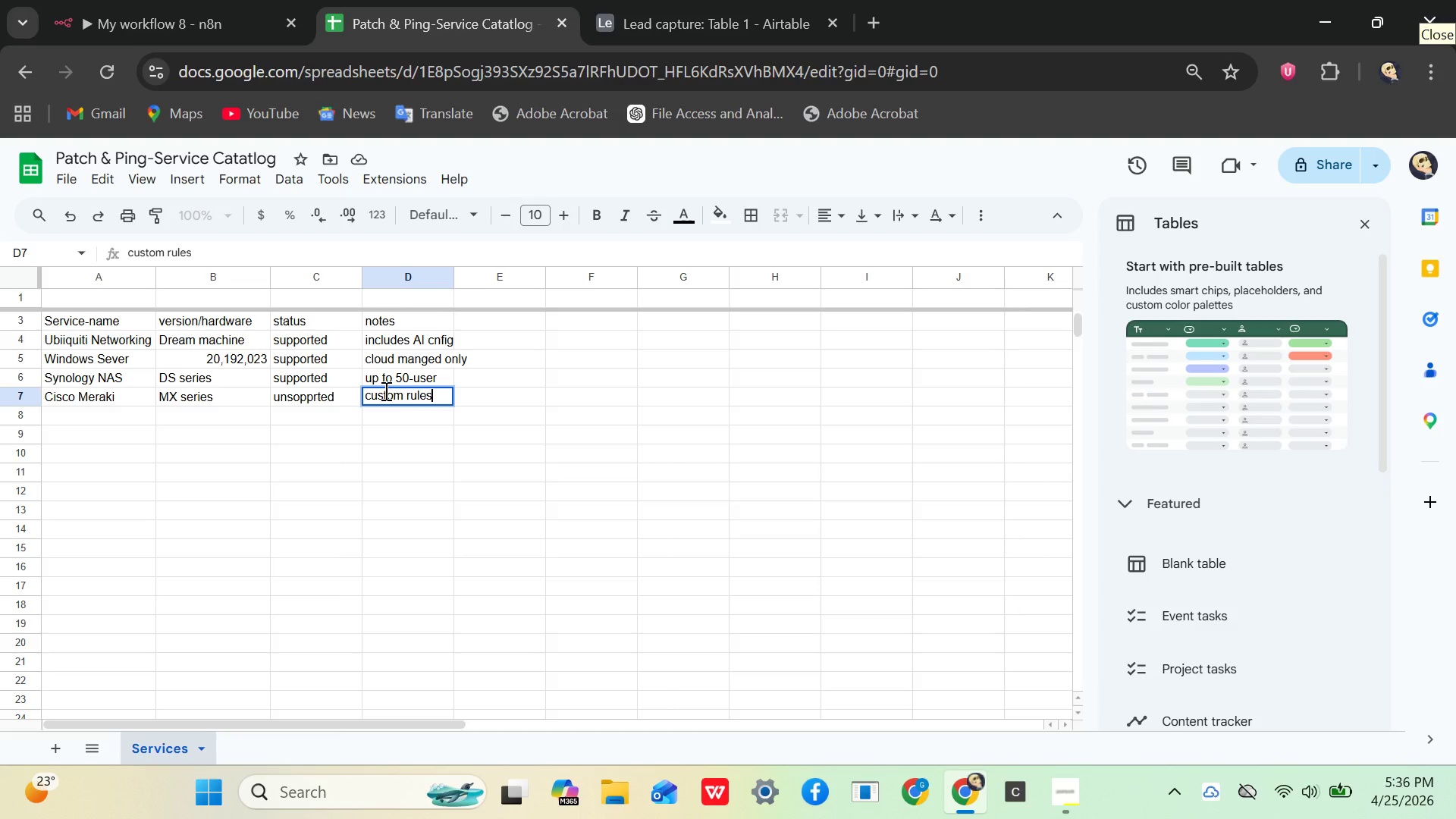 
left_click([350, 492])
 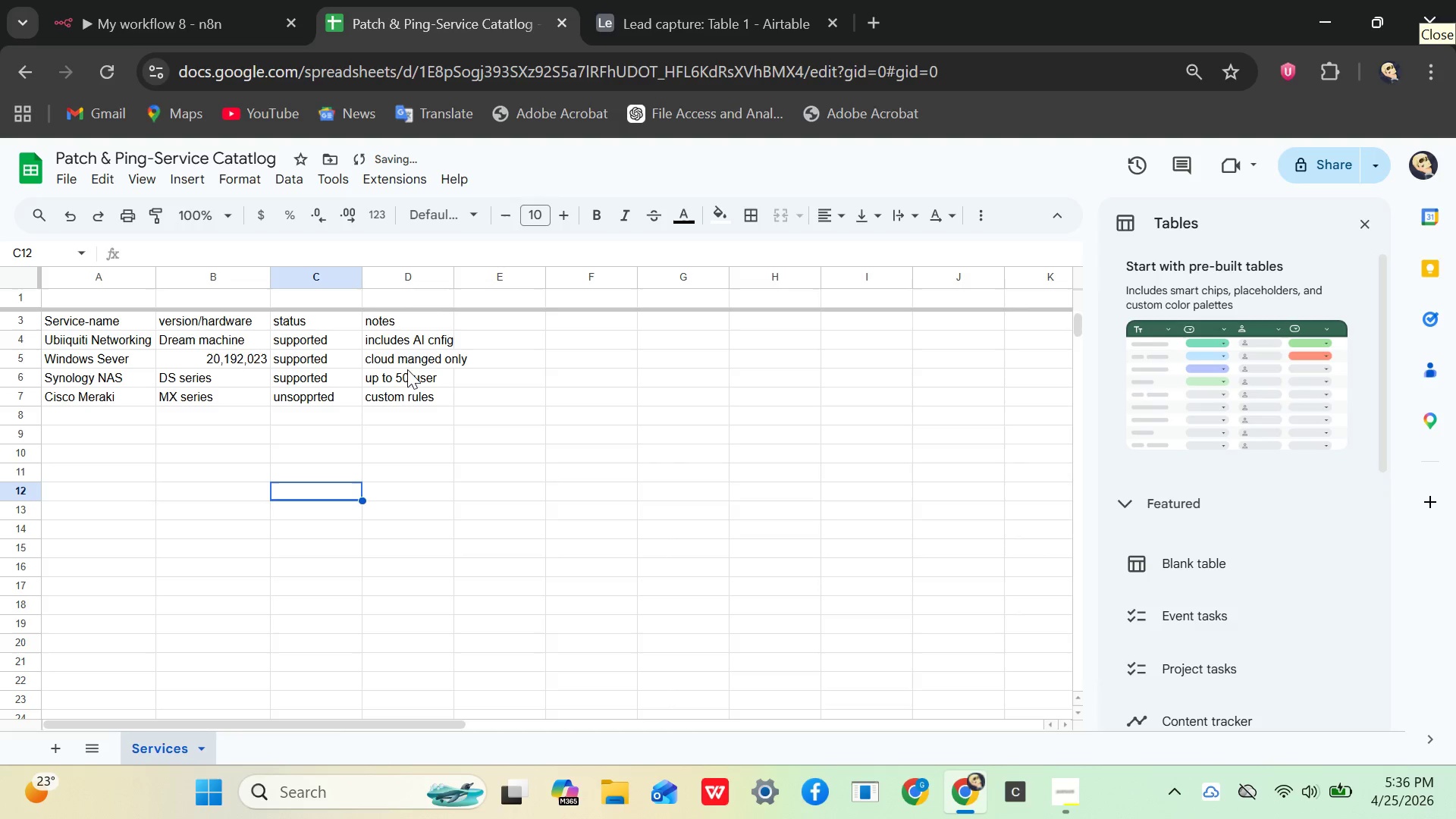 
mouse_move([735, -17])
 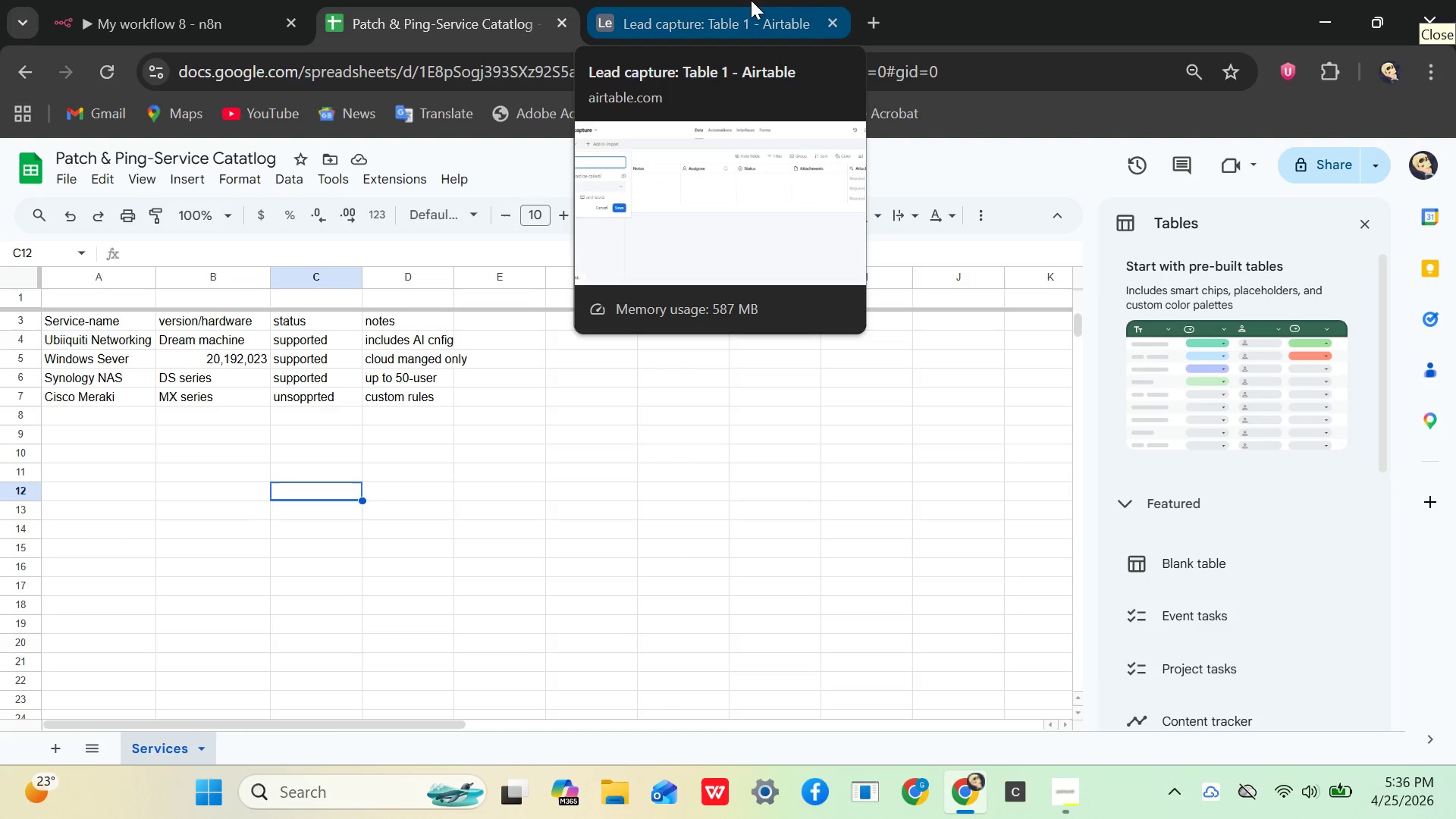 
left_click([751, 0])
 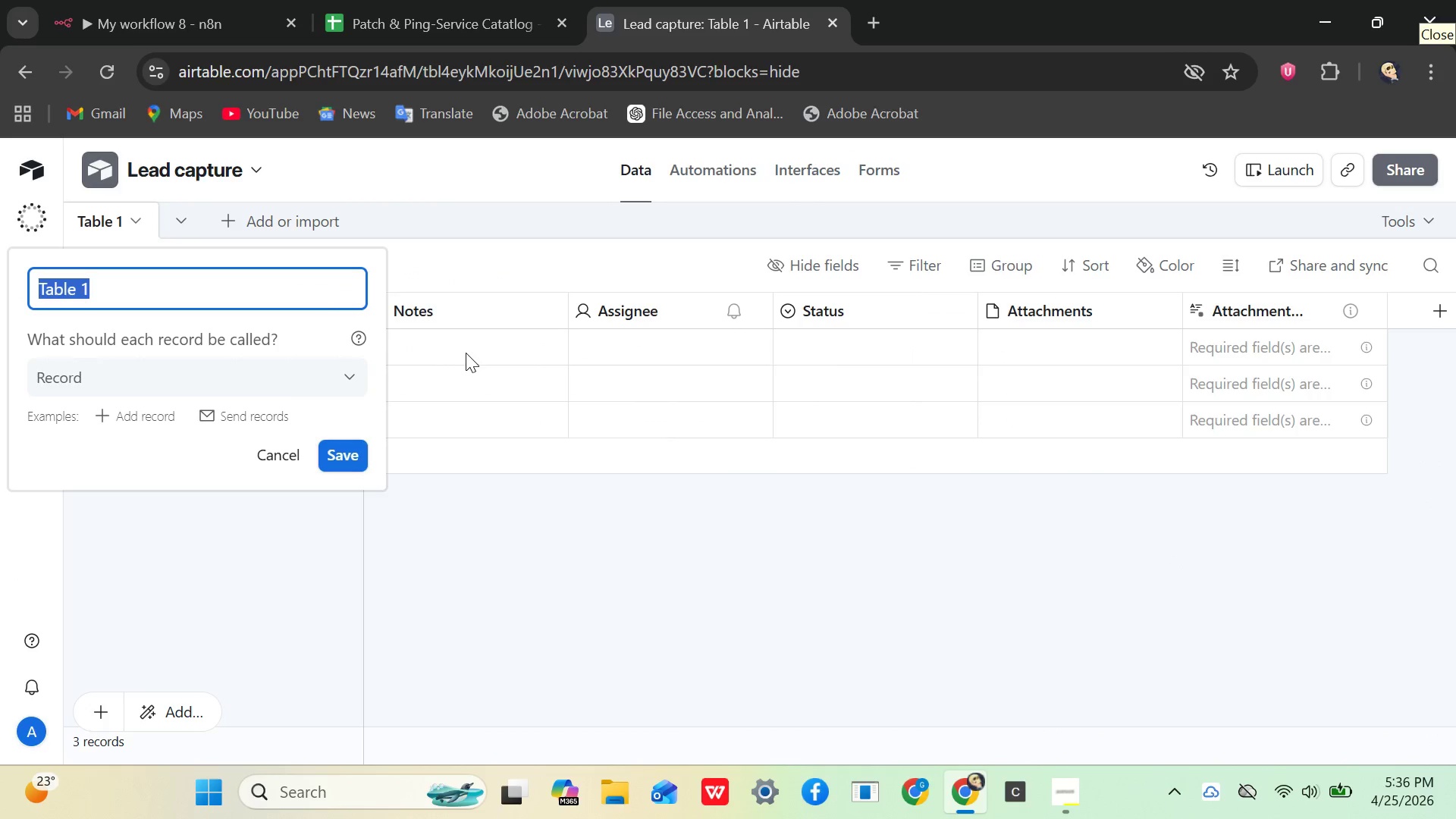 
left_click([466, 353])
 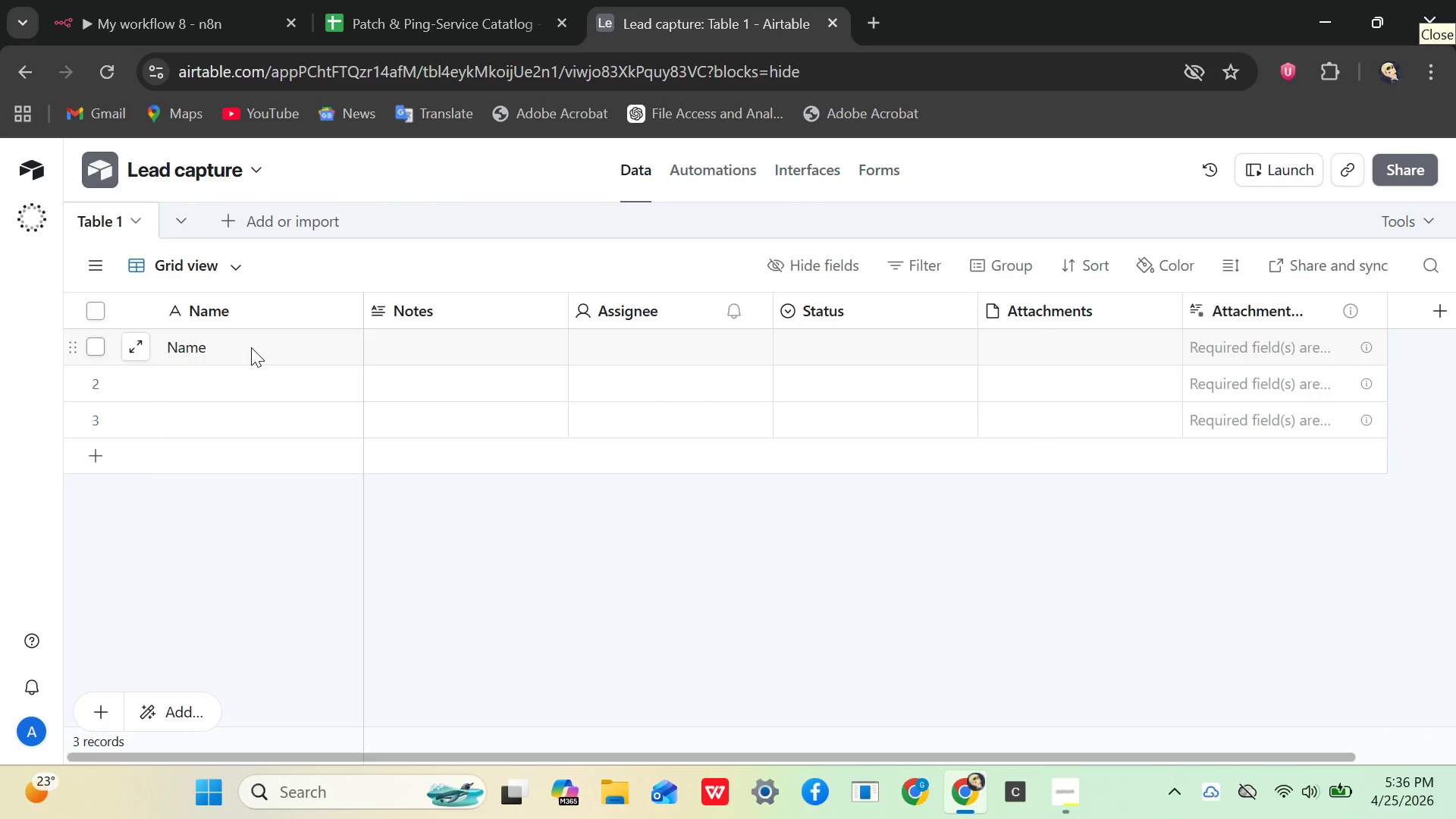 
left_click([251, 347])
 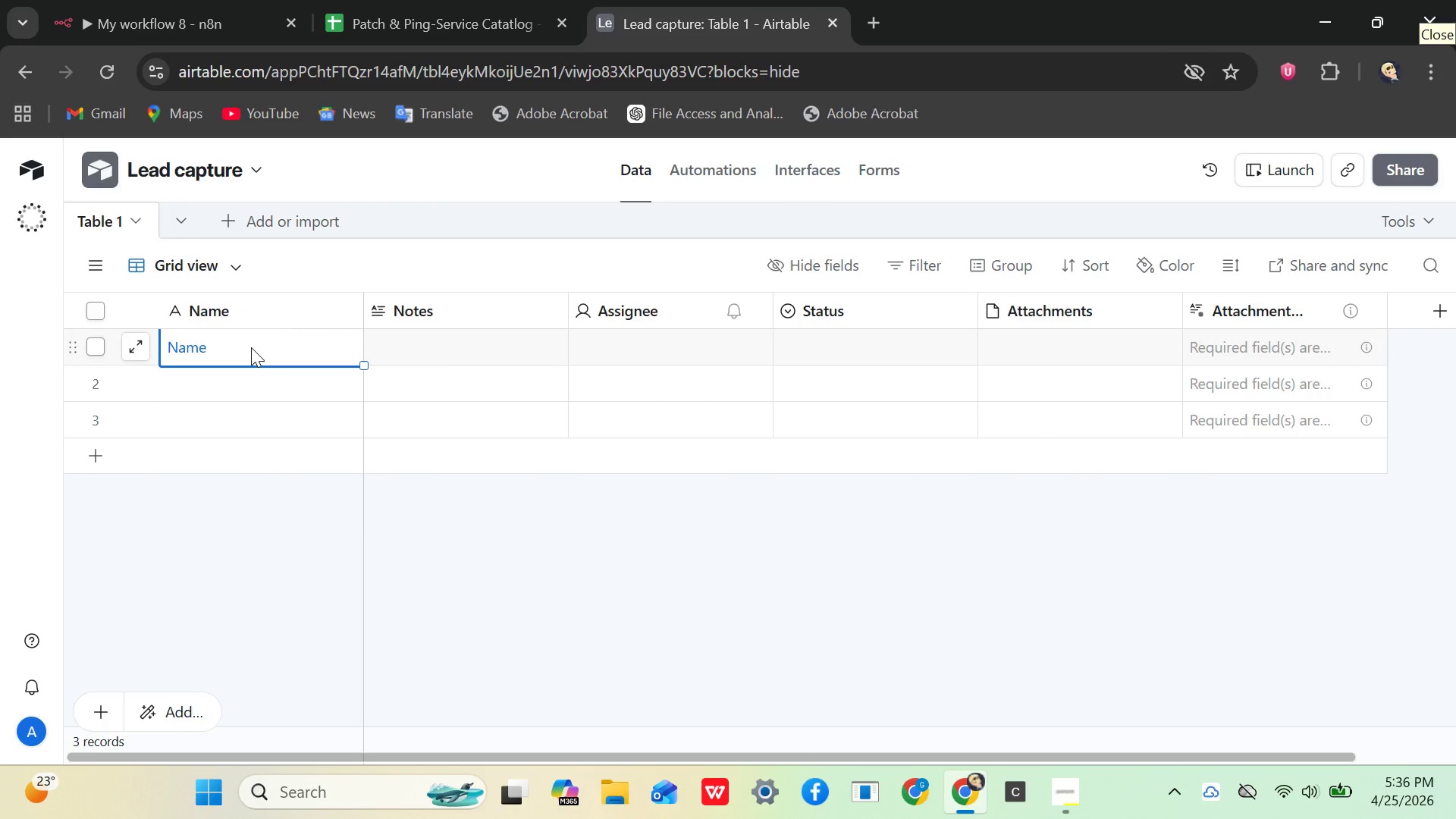 
key(L)
 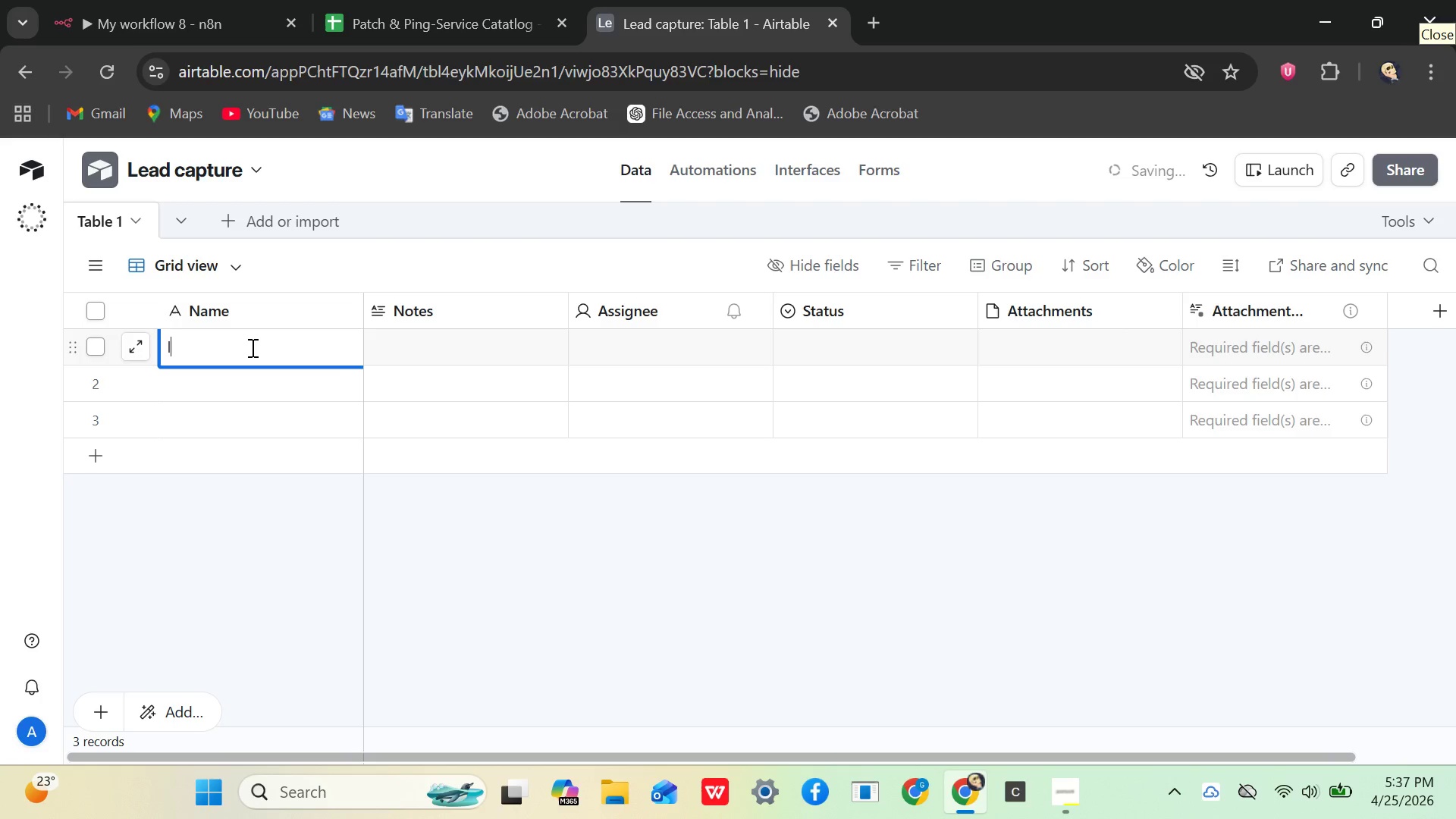 
wait(5.94)
 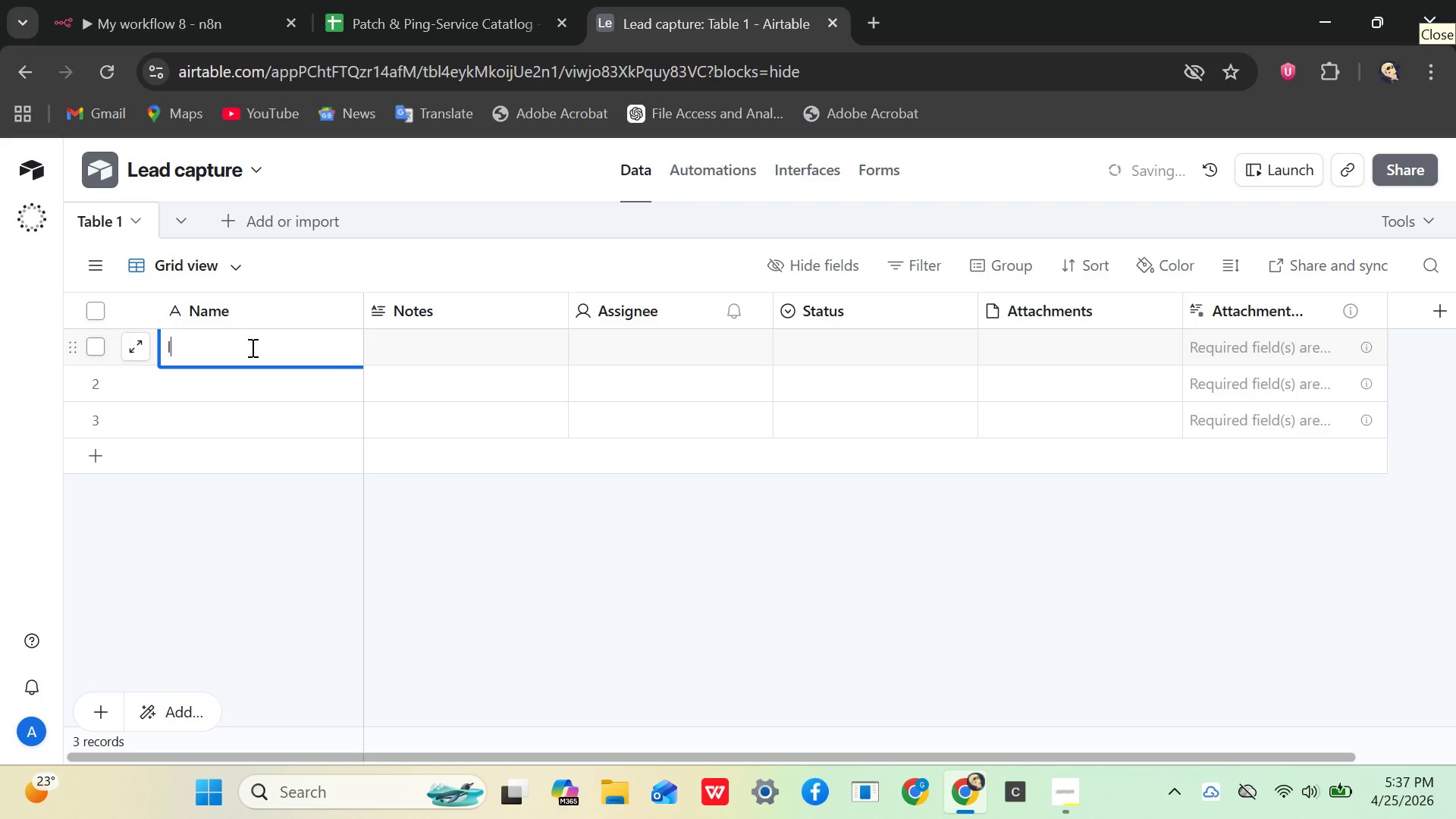 
key(Backspace)
 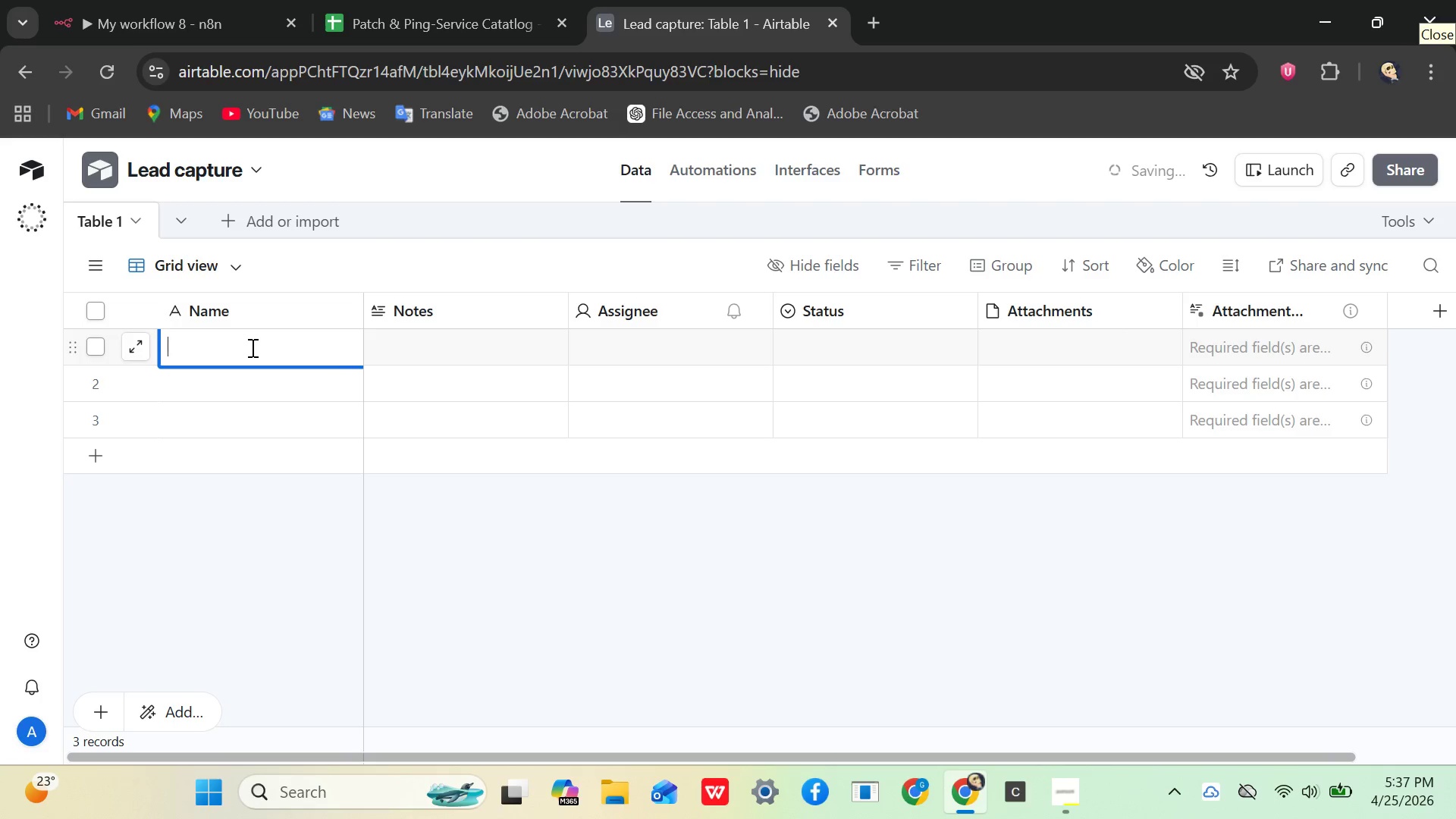 
key(CapsLock)
 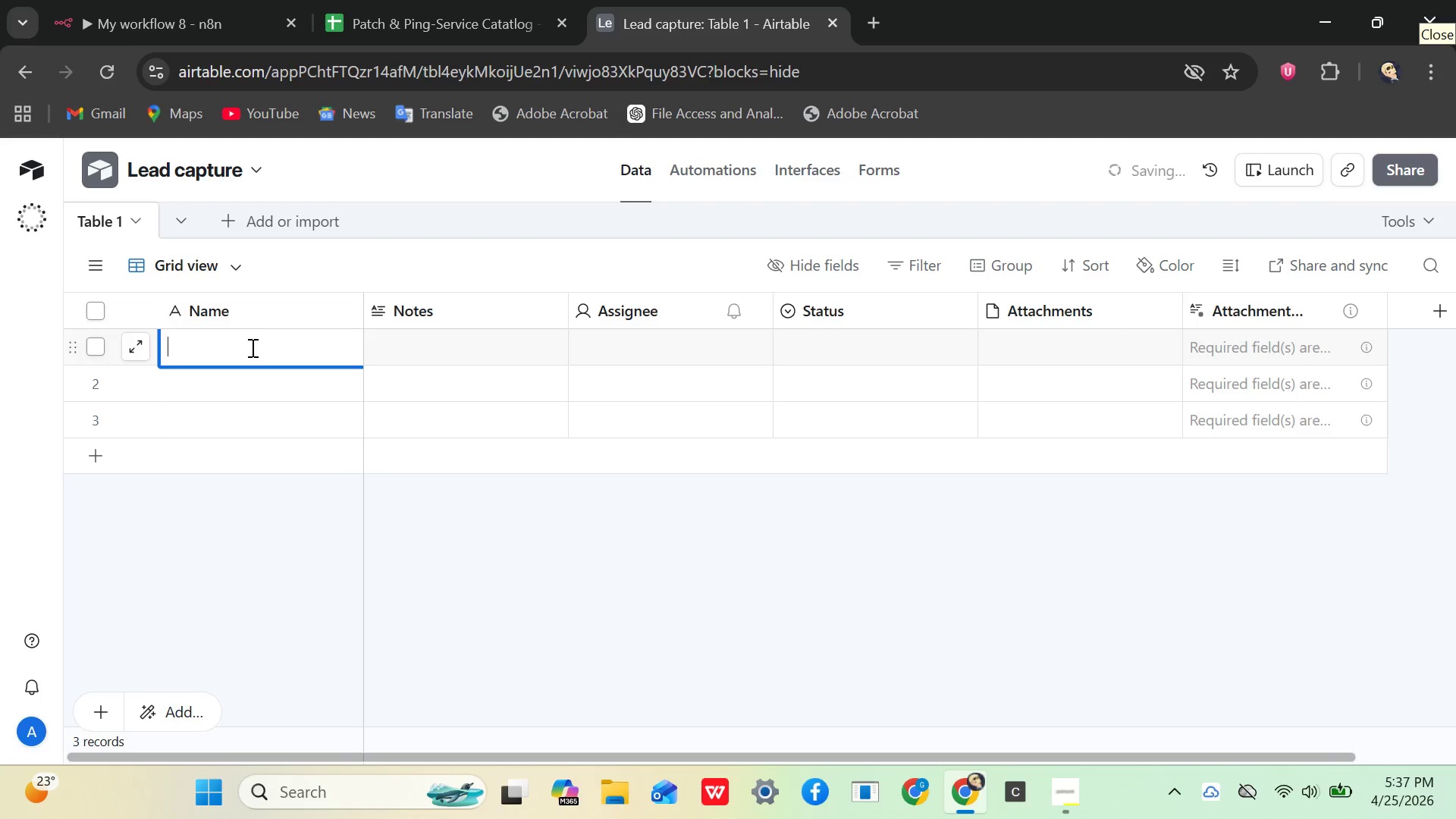 
key(CapsLock)
 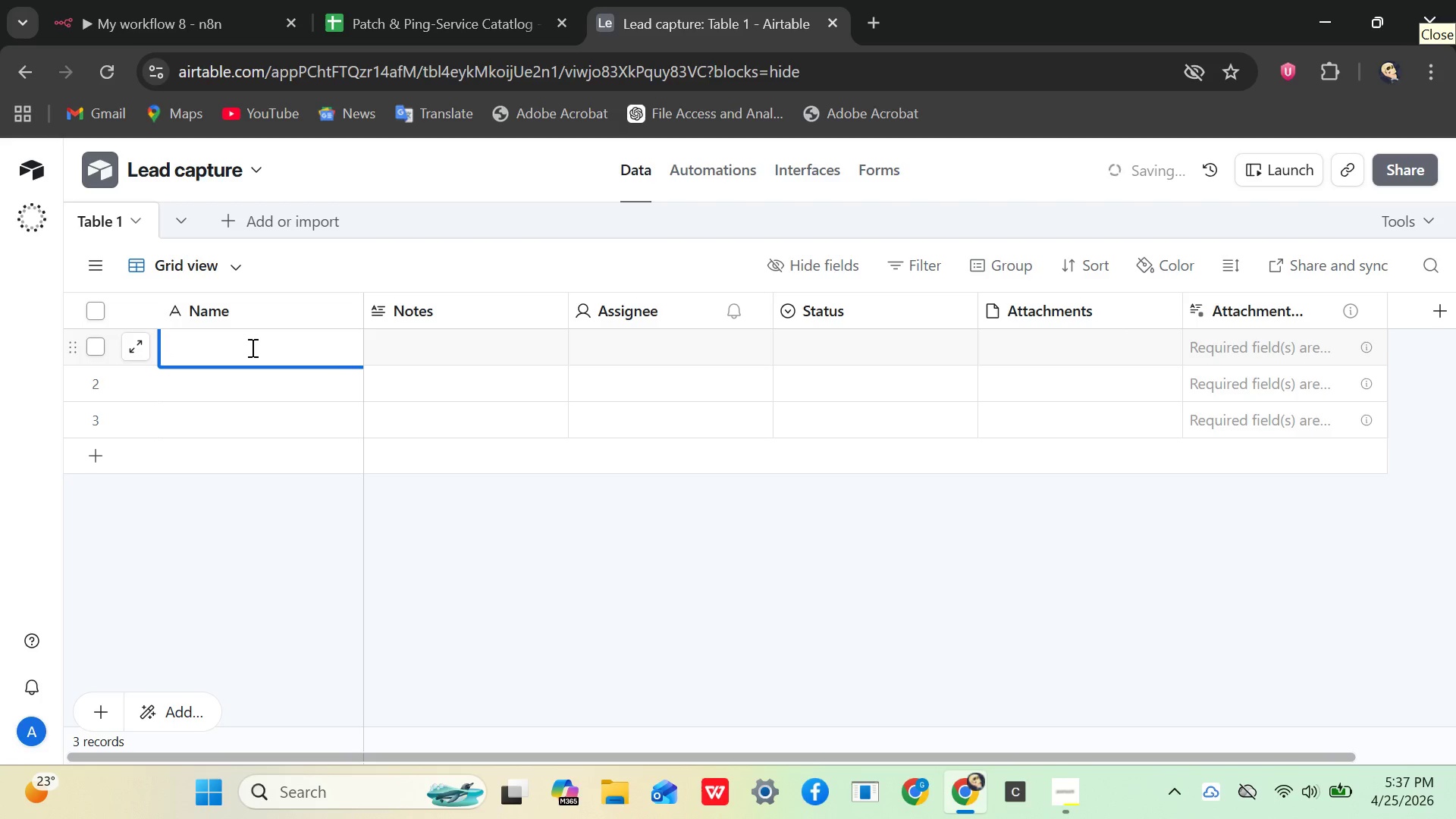 
key(CapsLock)
 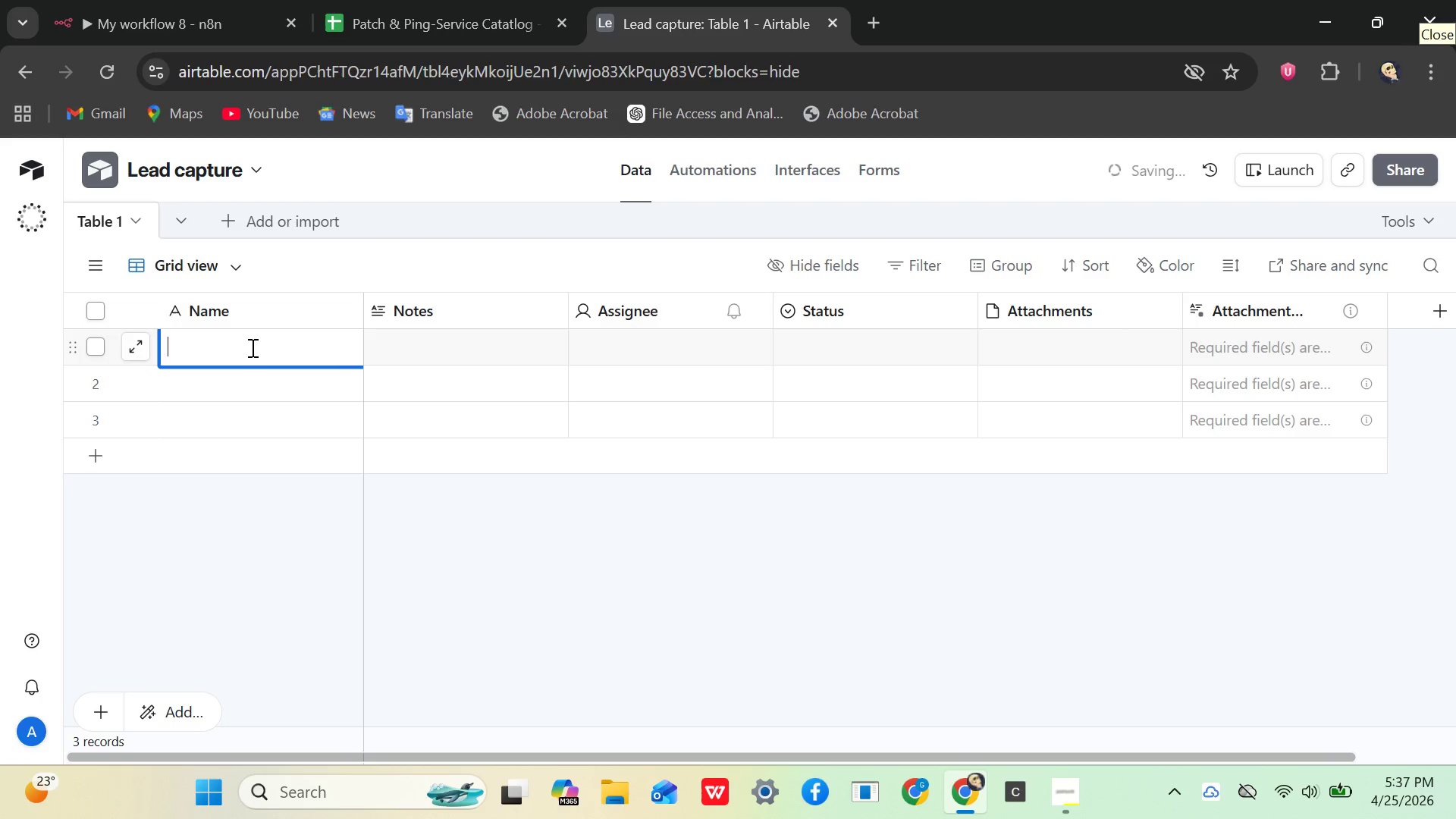 
key(CapsLock)
 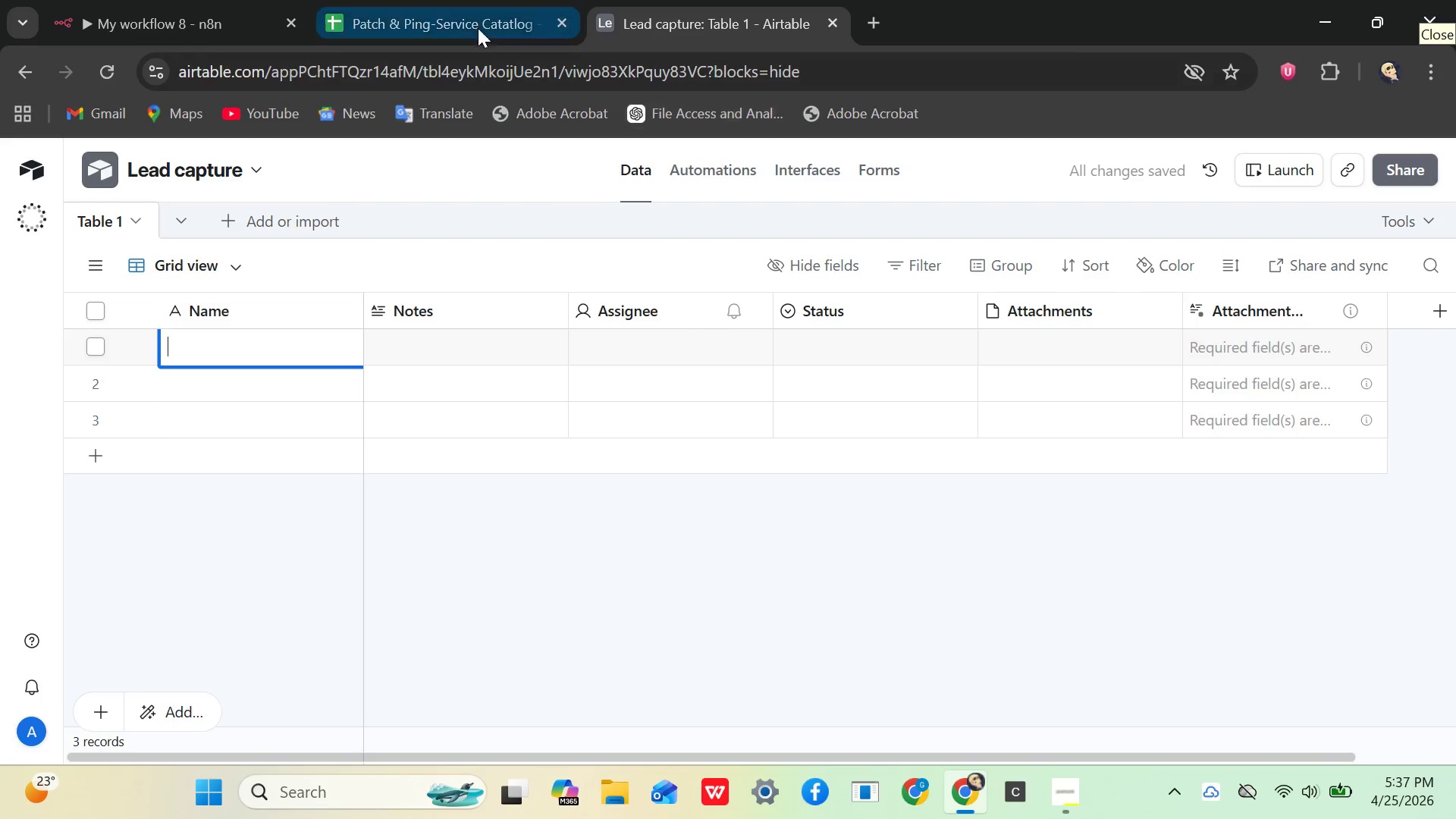 
left_click([425, 17])
 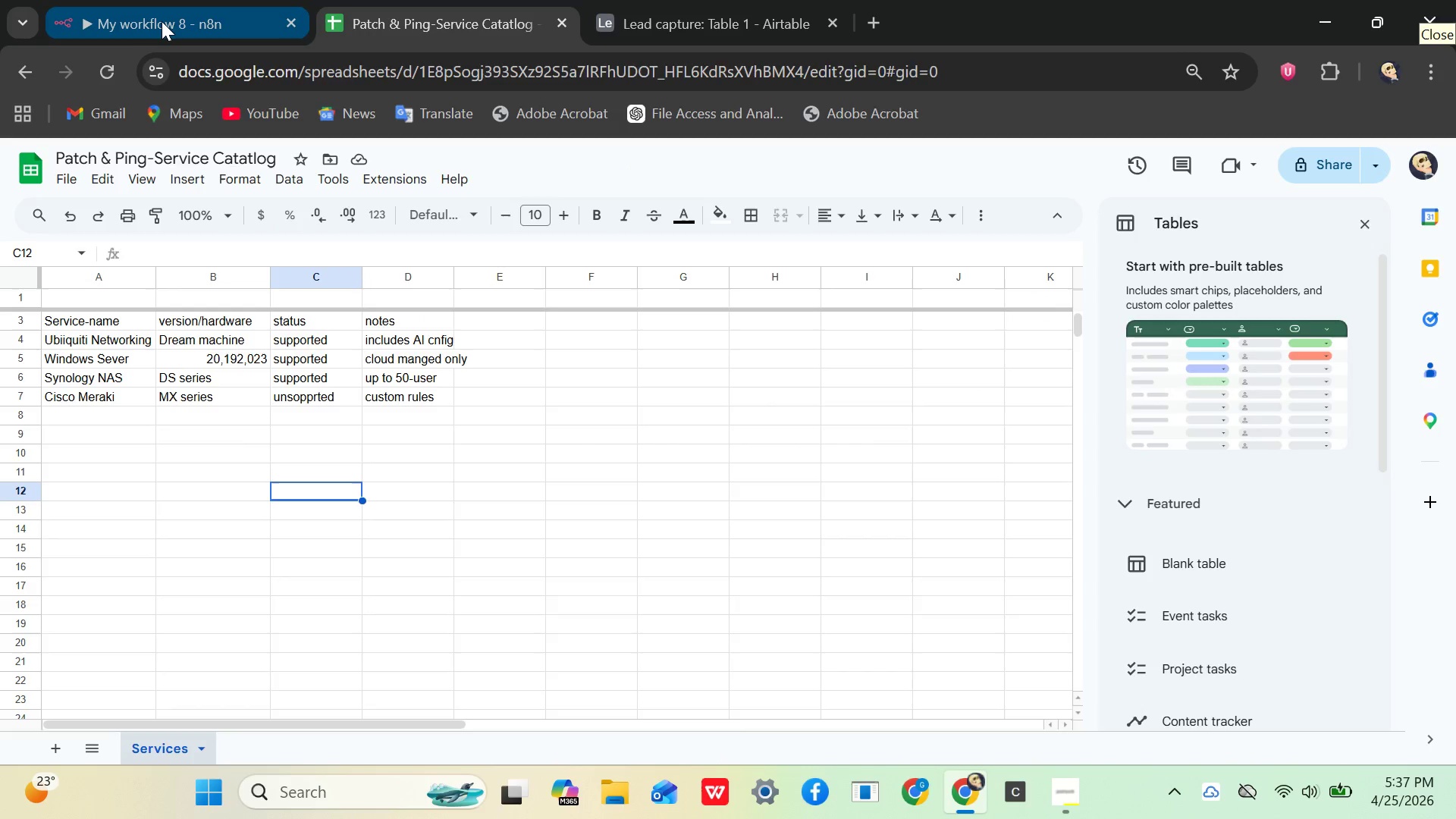 
left_click([162, 21])
 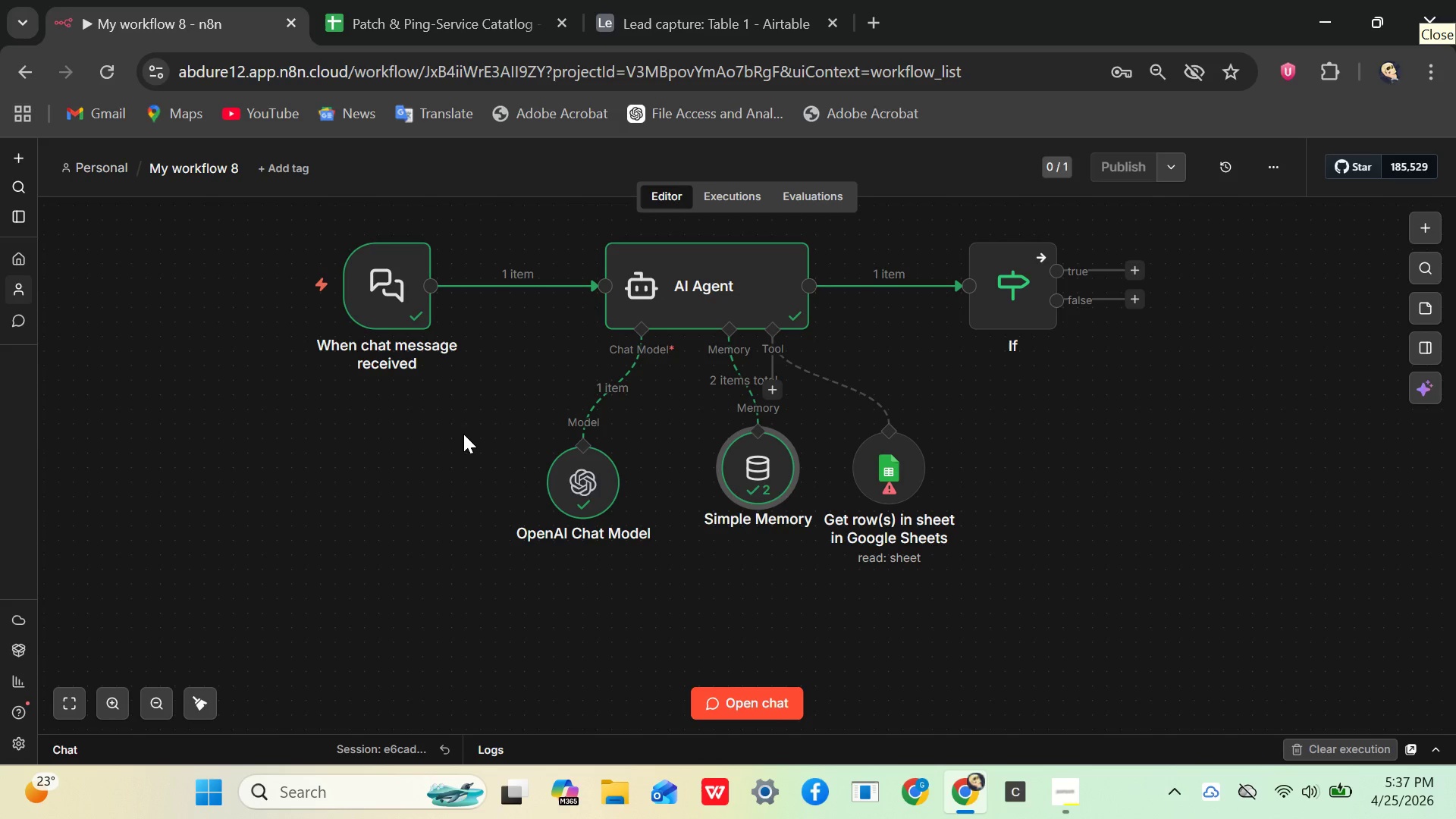 
wait(25.75)
 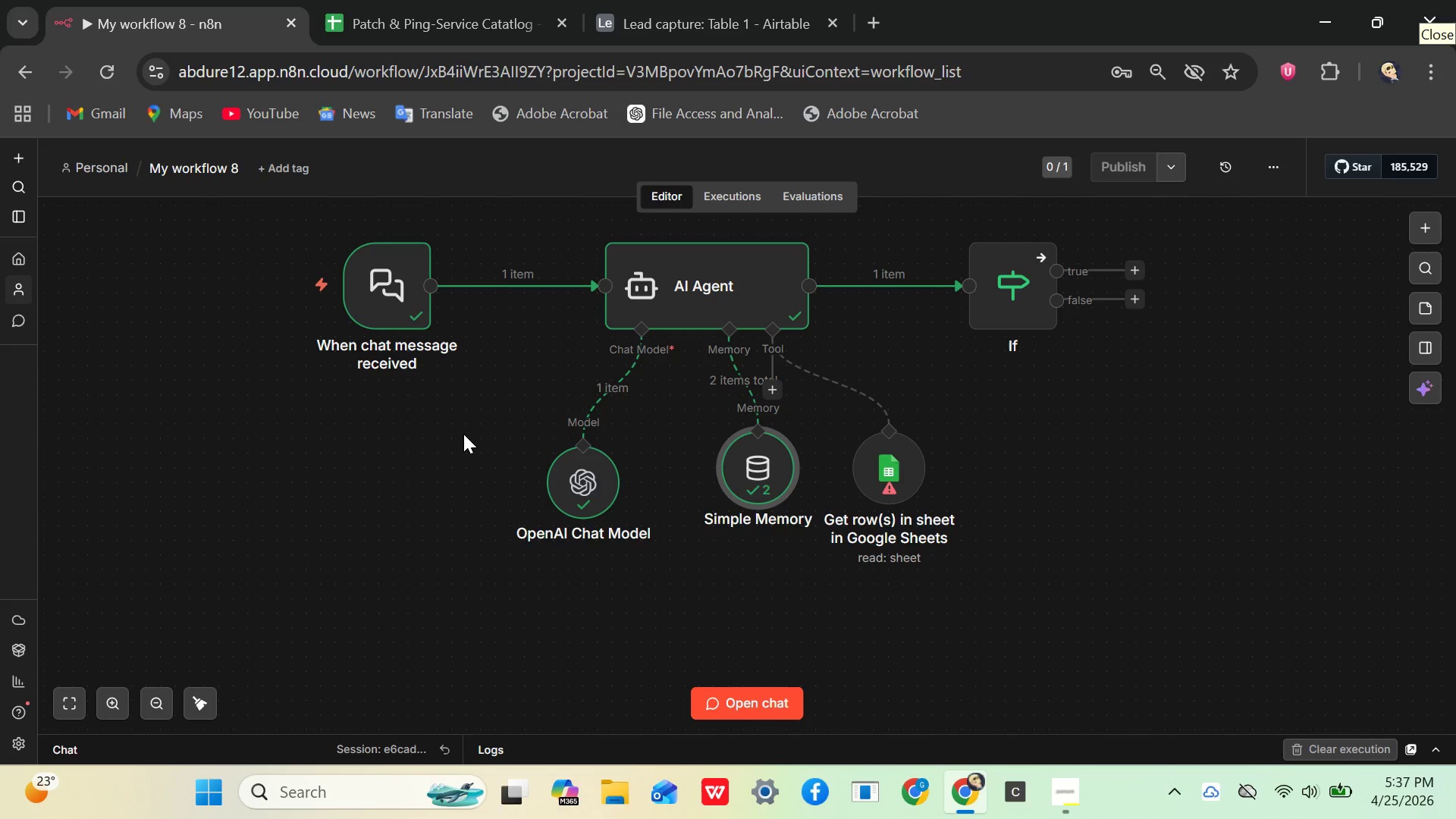 
left_click([719, 23])
 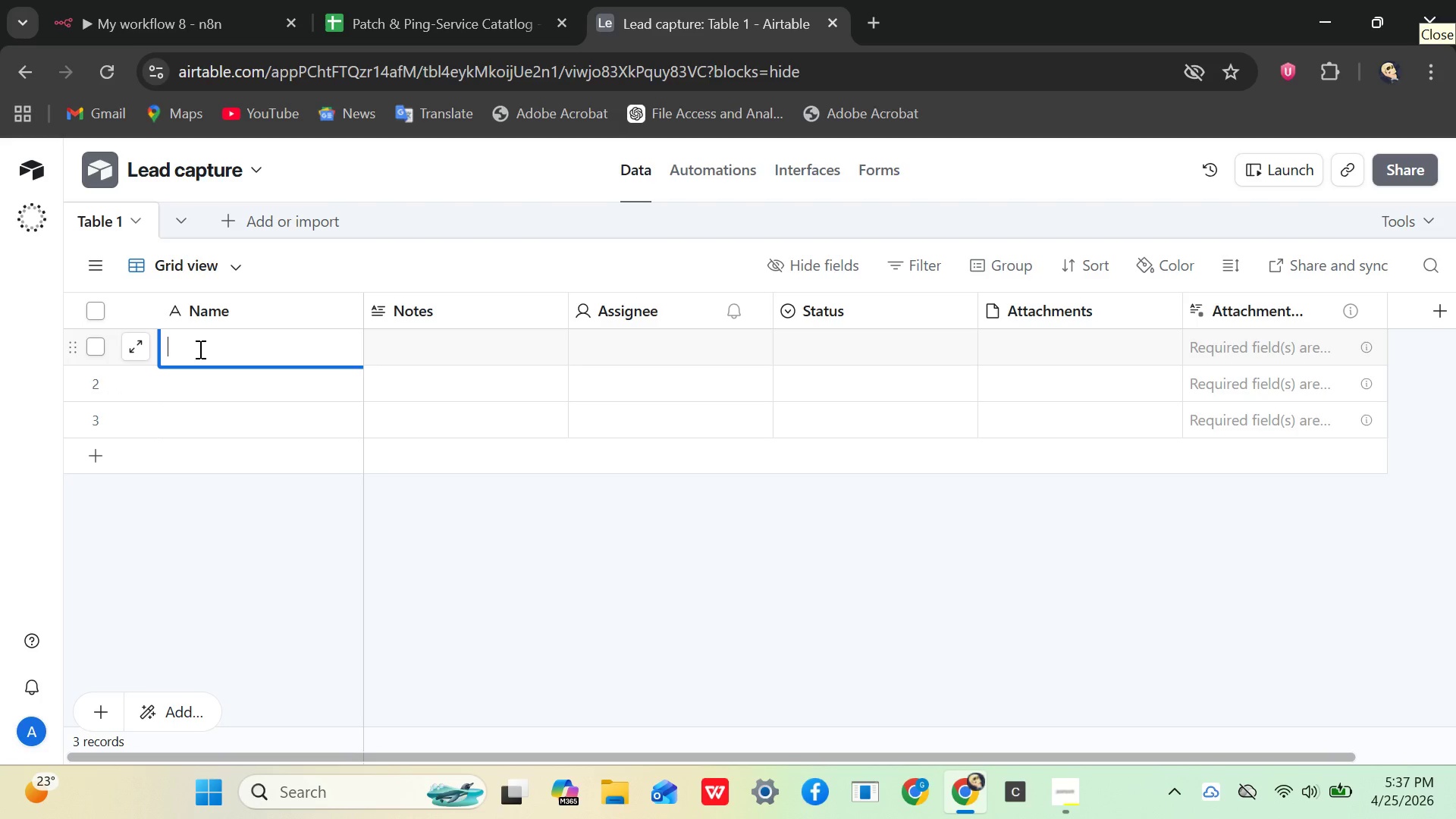 
type(a)
key(Backspace)
type(SA)
key(Backspace)
type(ER)
key(Backspace)
key(Backspace)
key(Backspace)
type(S)
 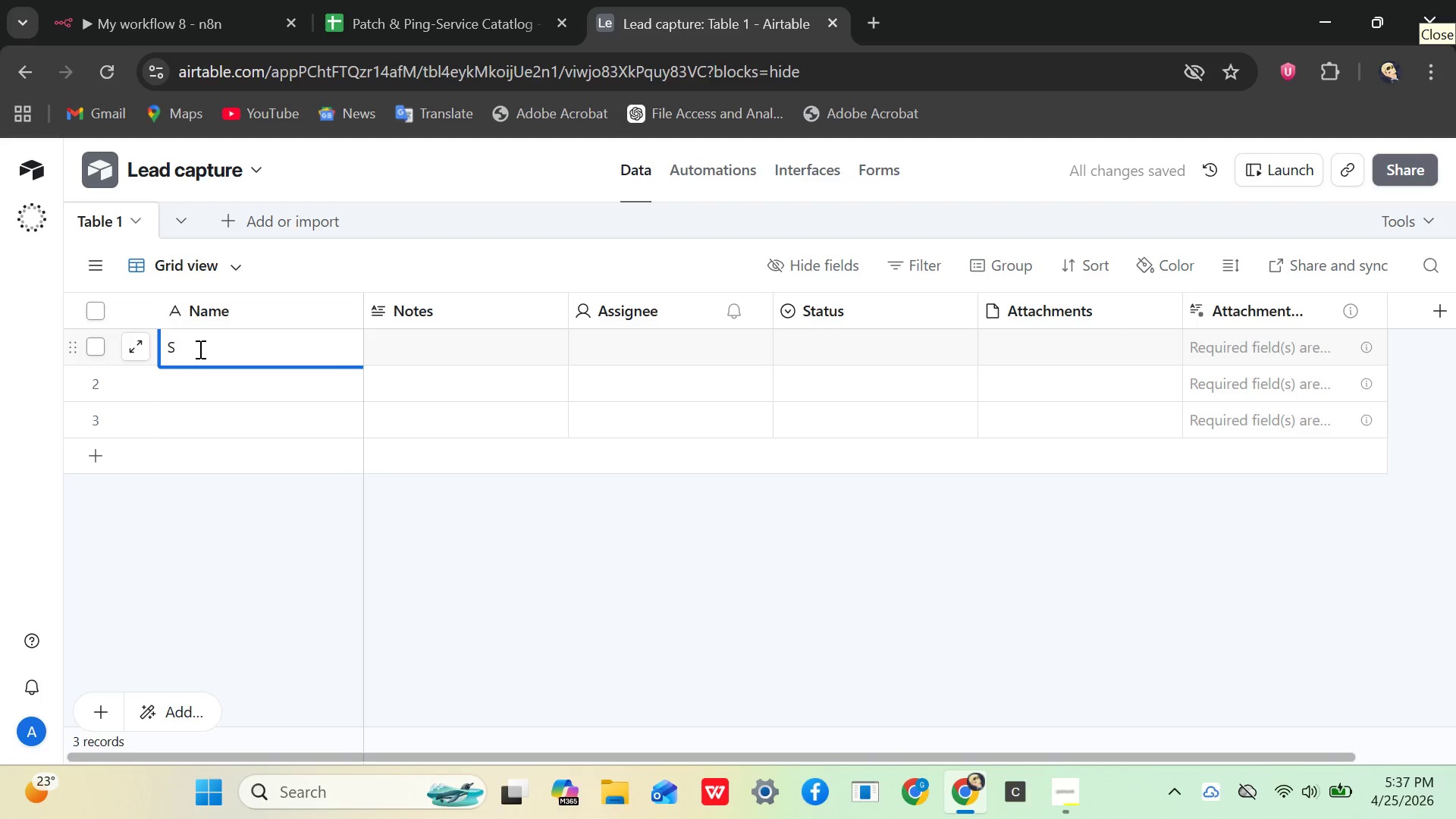 
wait(8.62)
 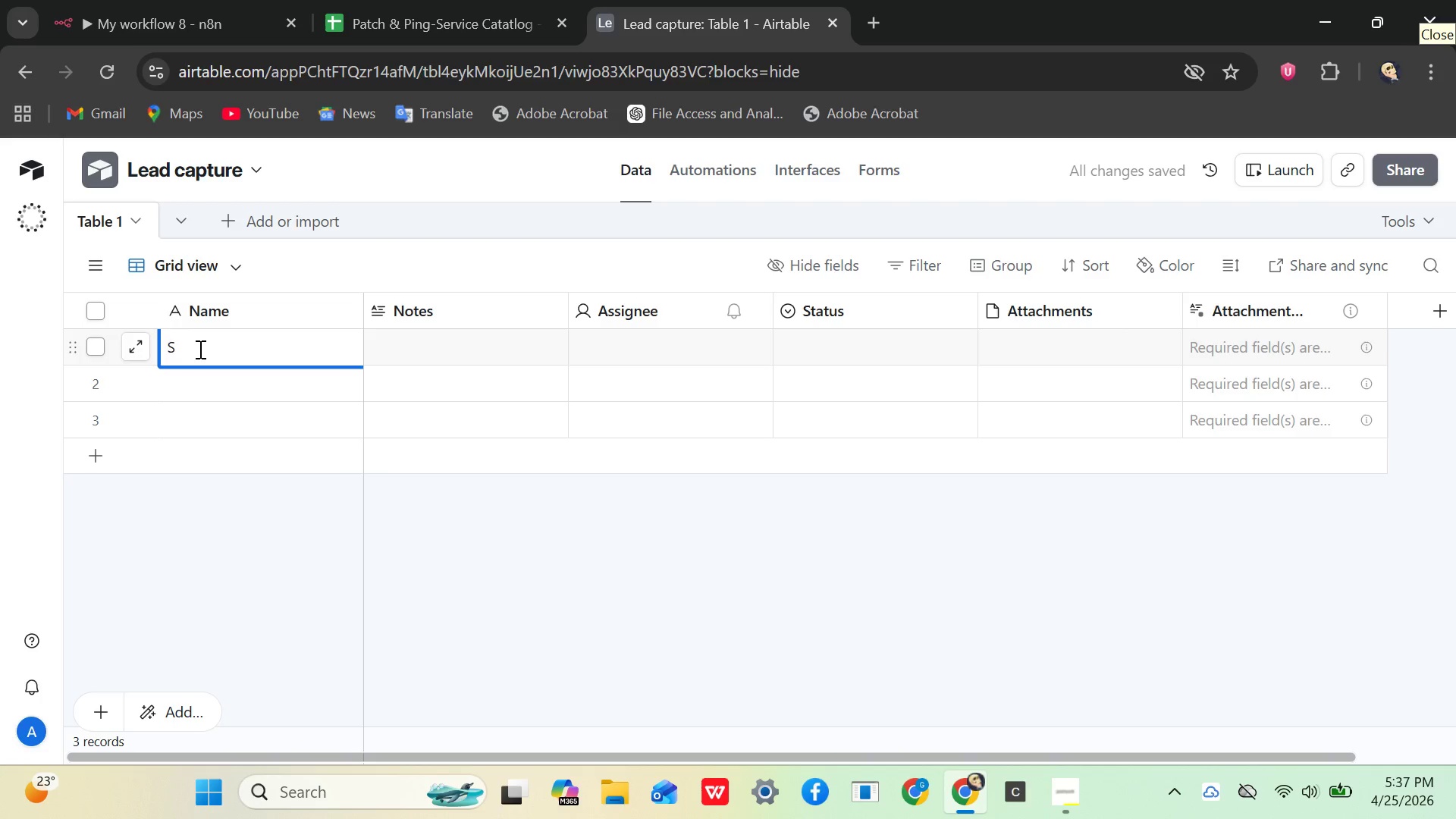 
type(ervice REquested)
 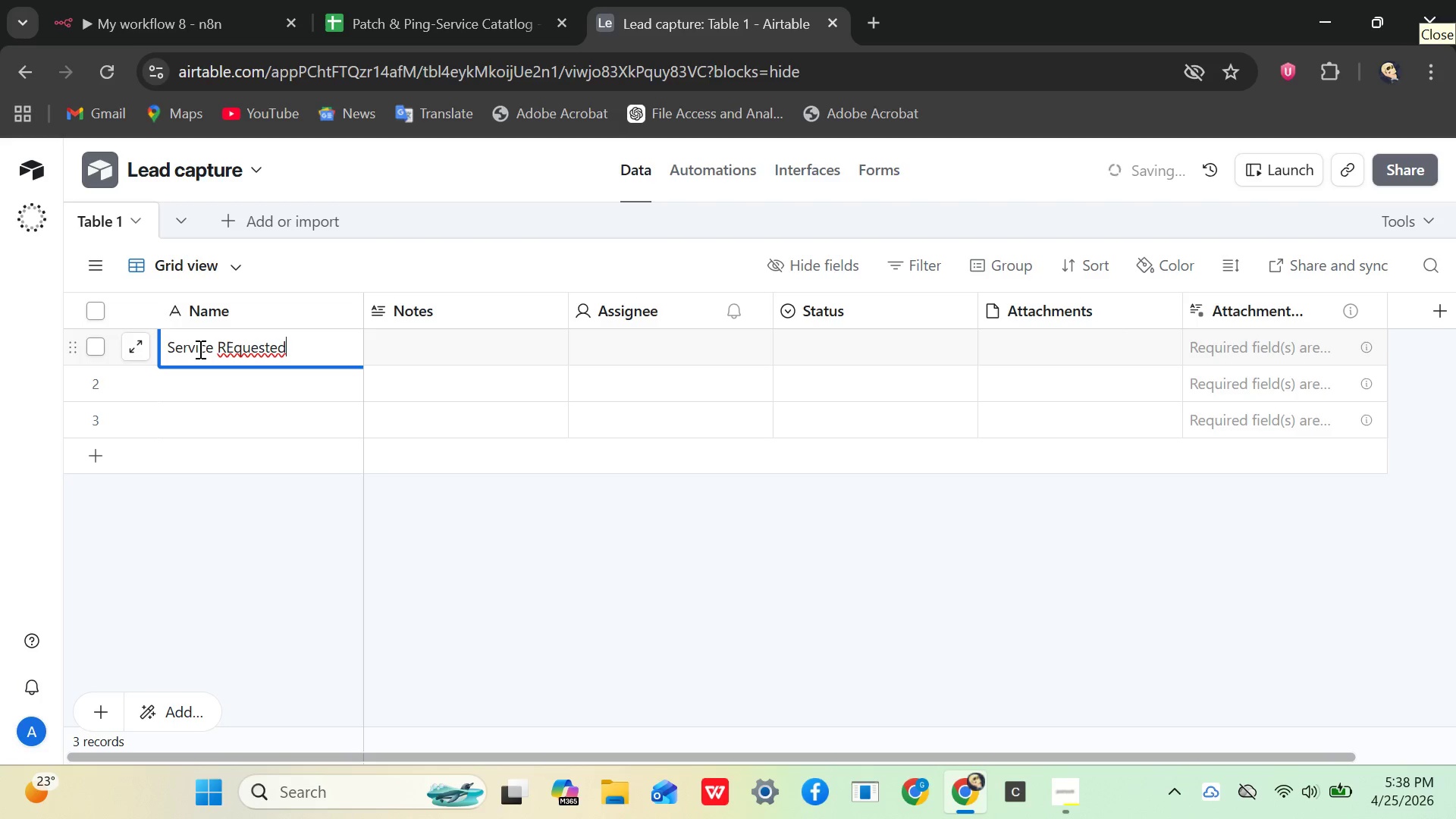 
key(ArrowLeft)
 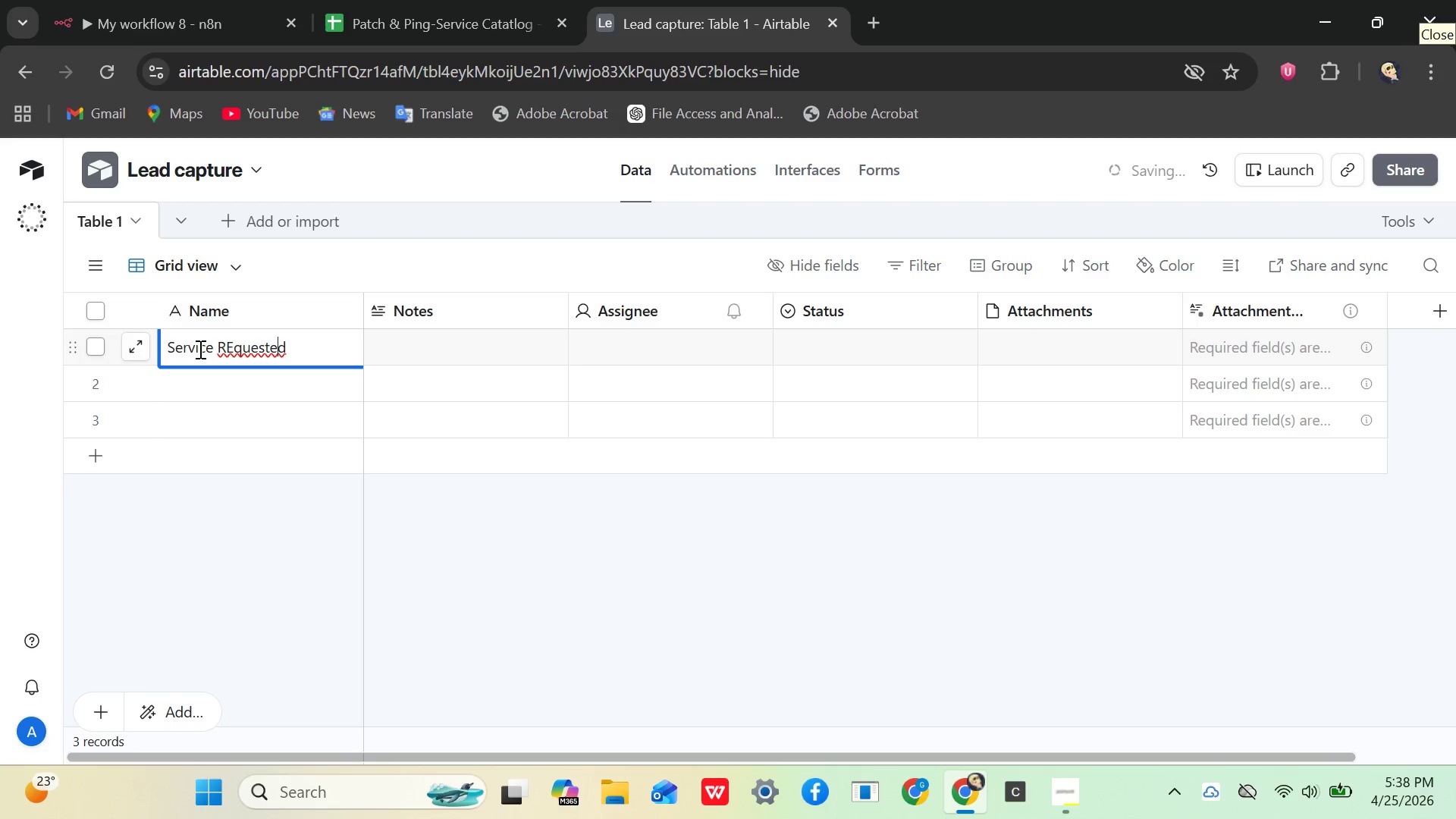 
key(ArrowLeft)
 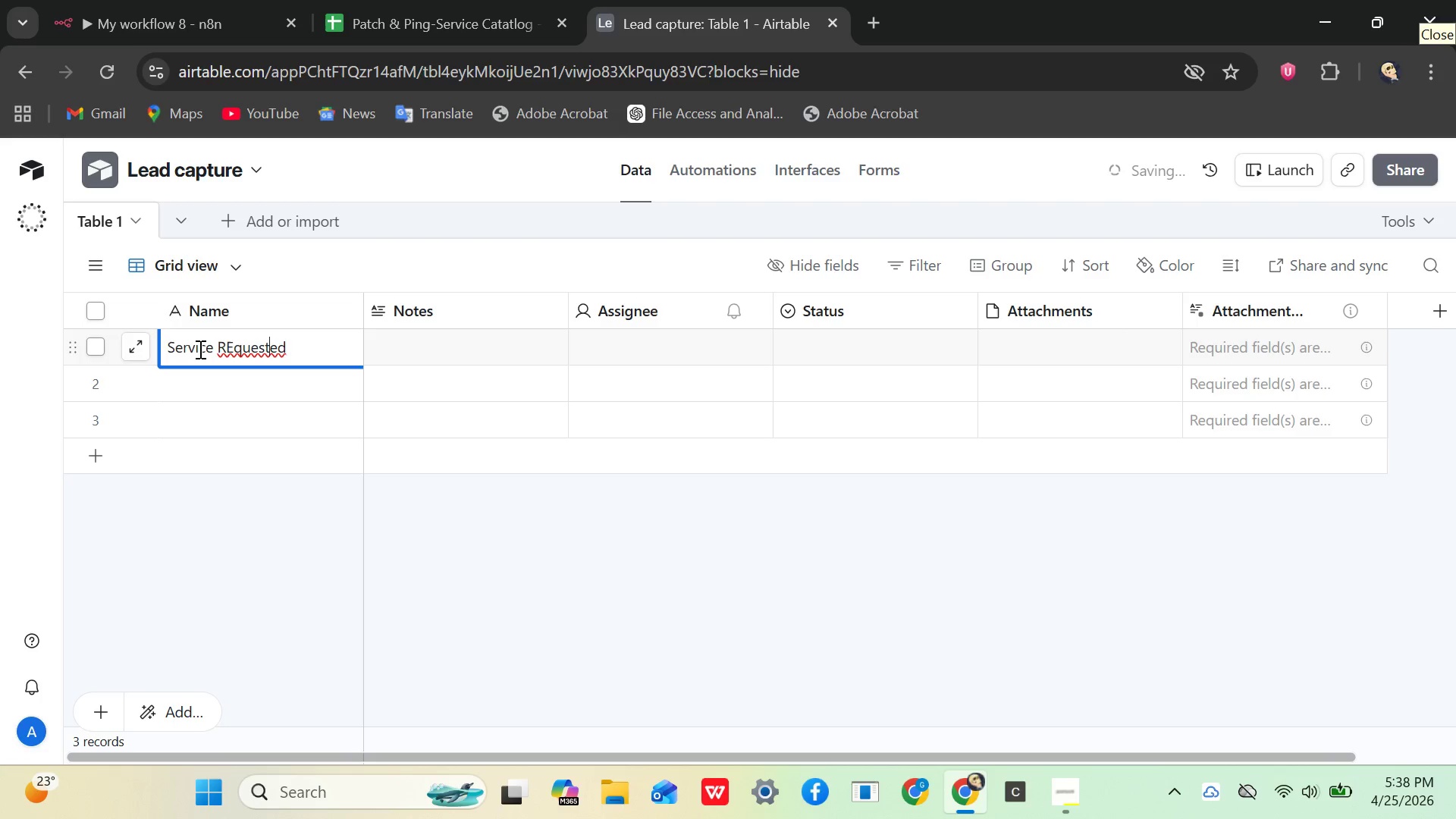 
key(ArrowLeft)
 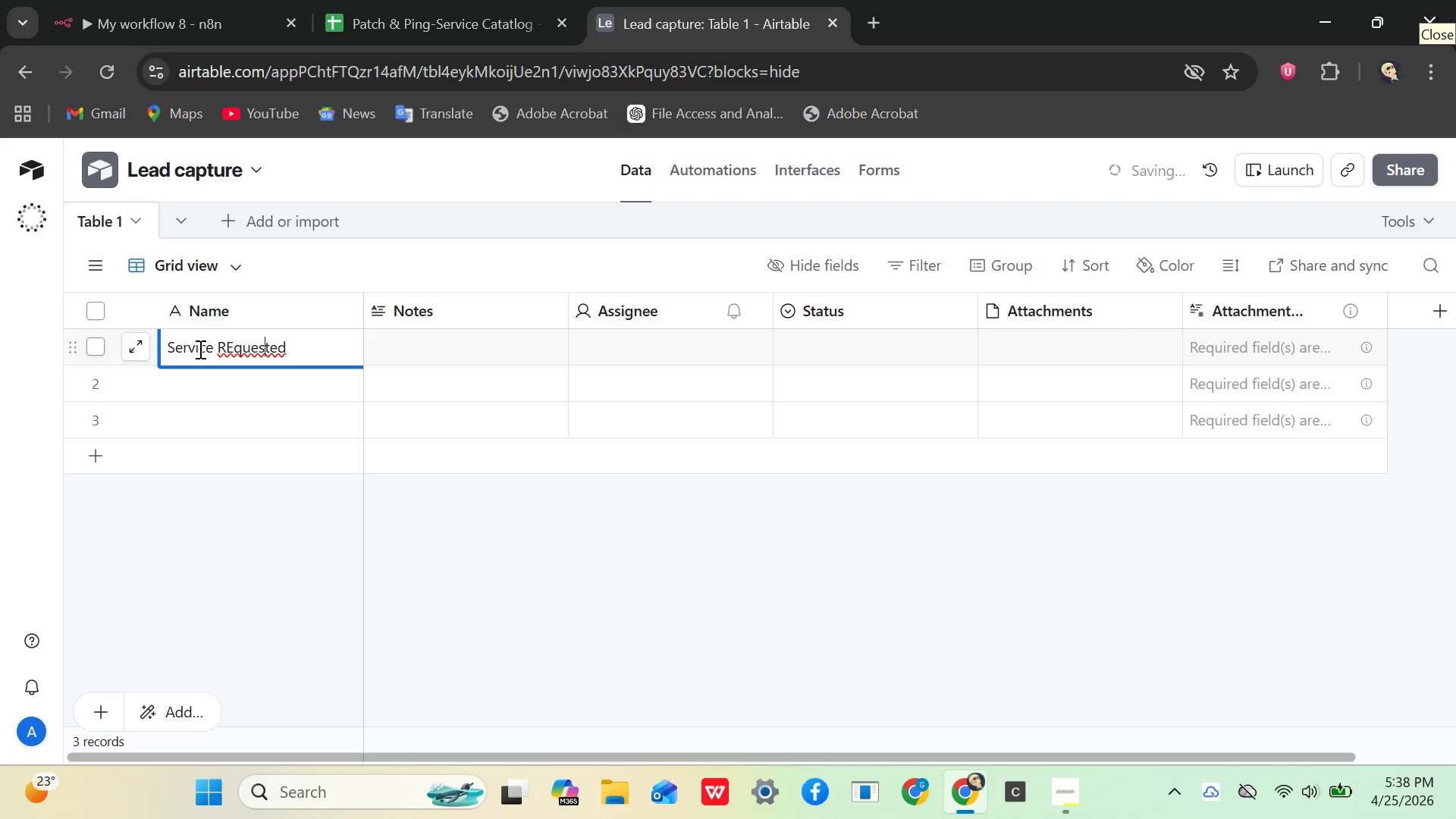 
key(ArrowLeft)
 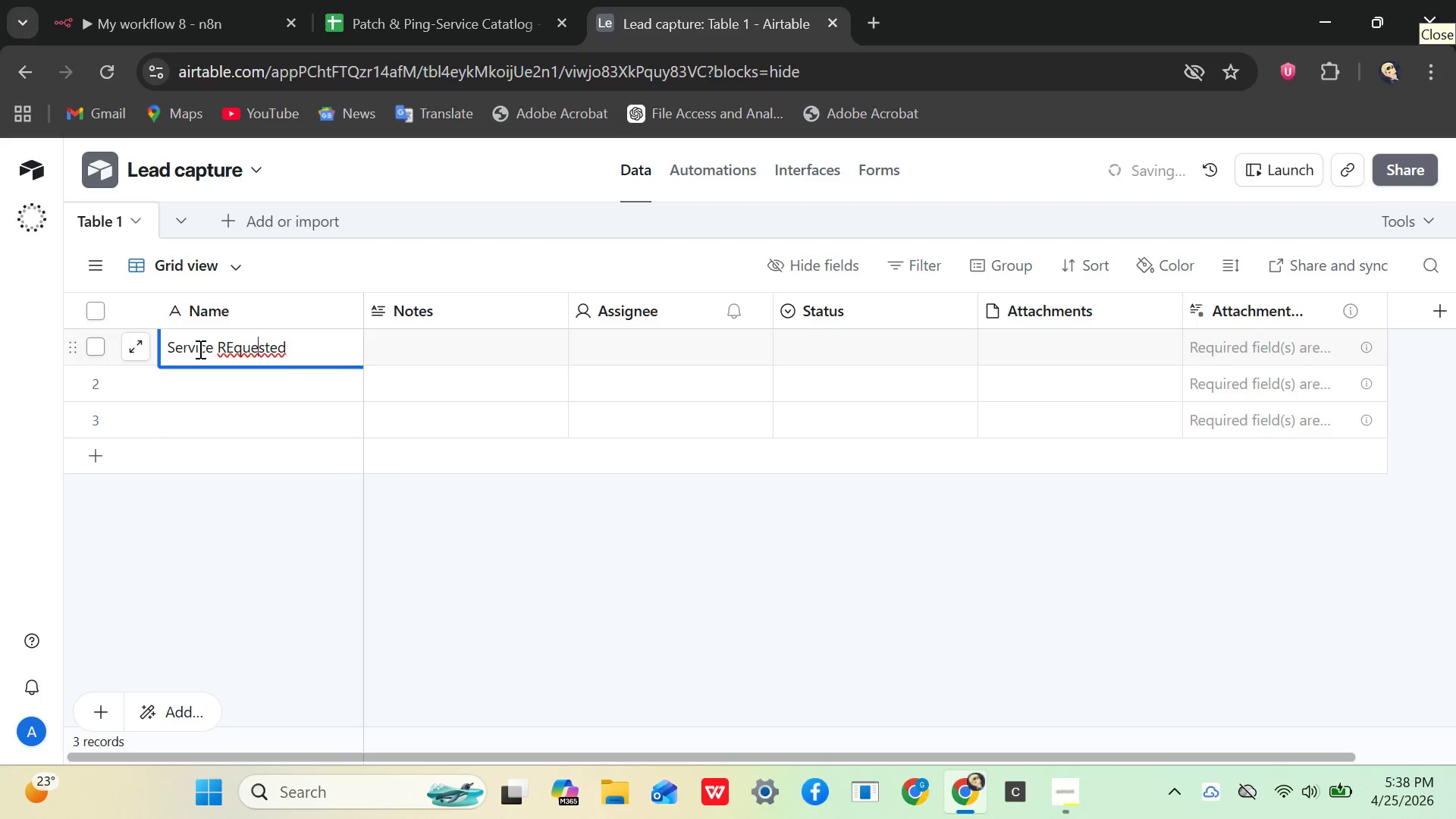 
key(ArrowLeft)
 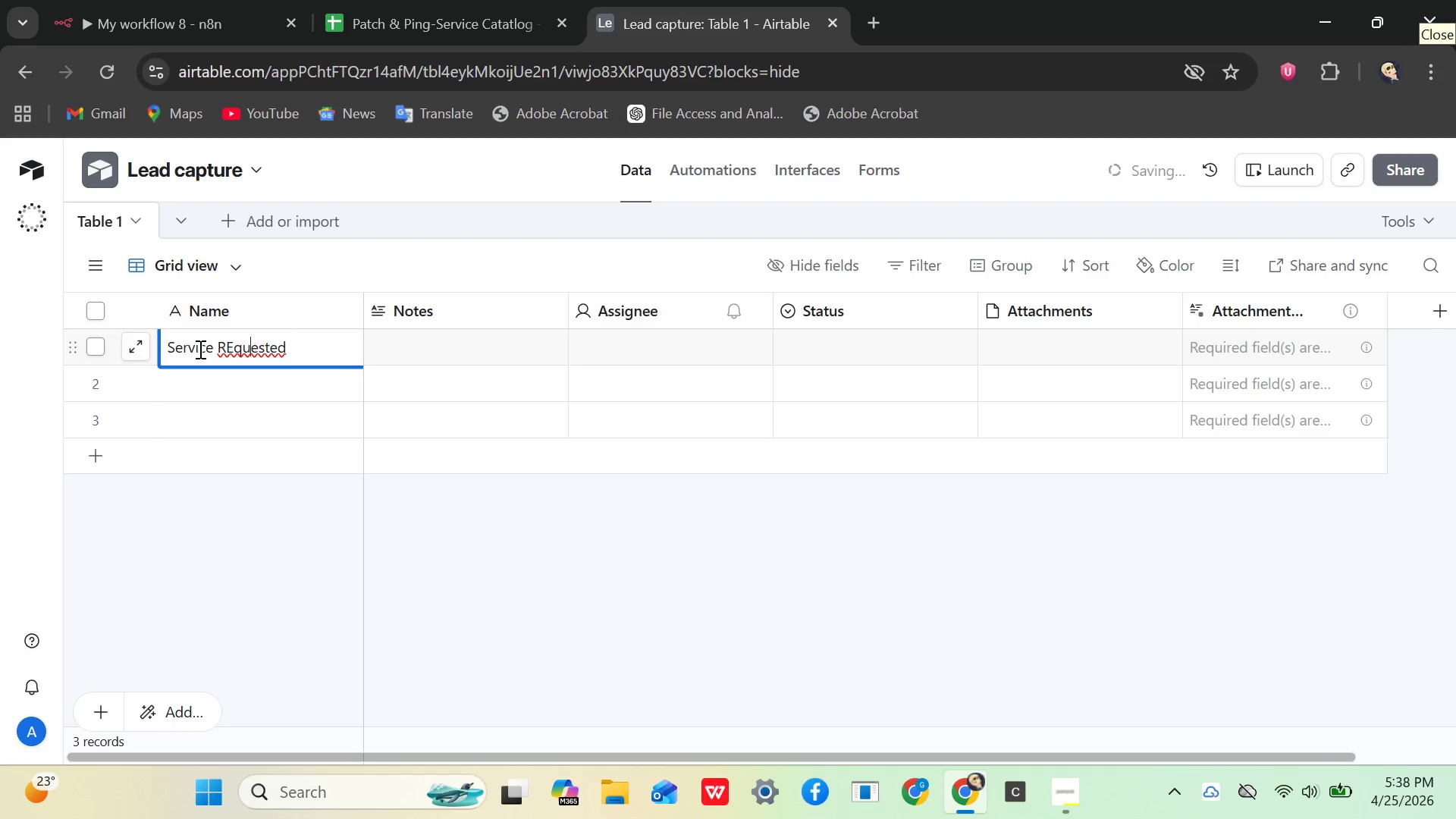 
key(ArrowLeft)
 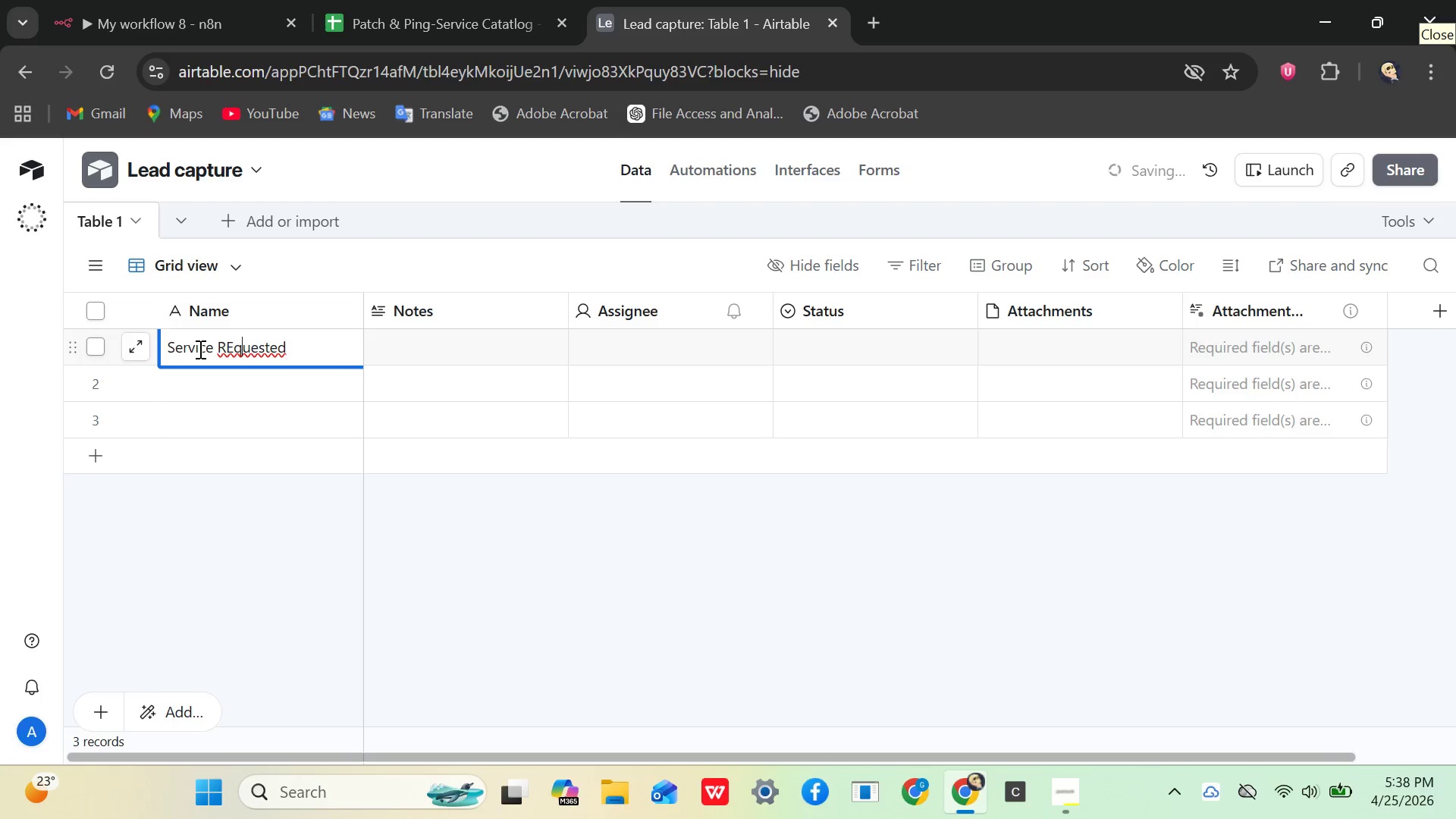 
key(ArrowLeft)
 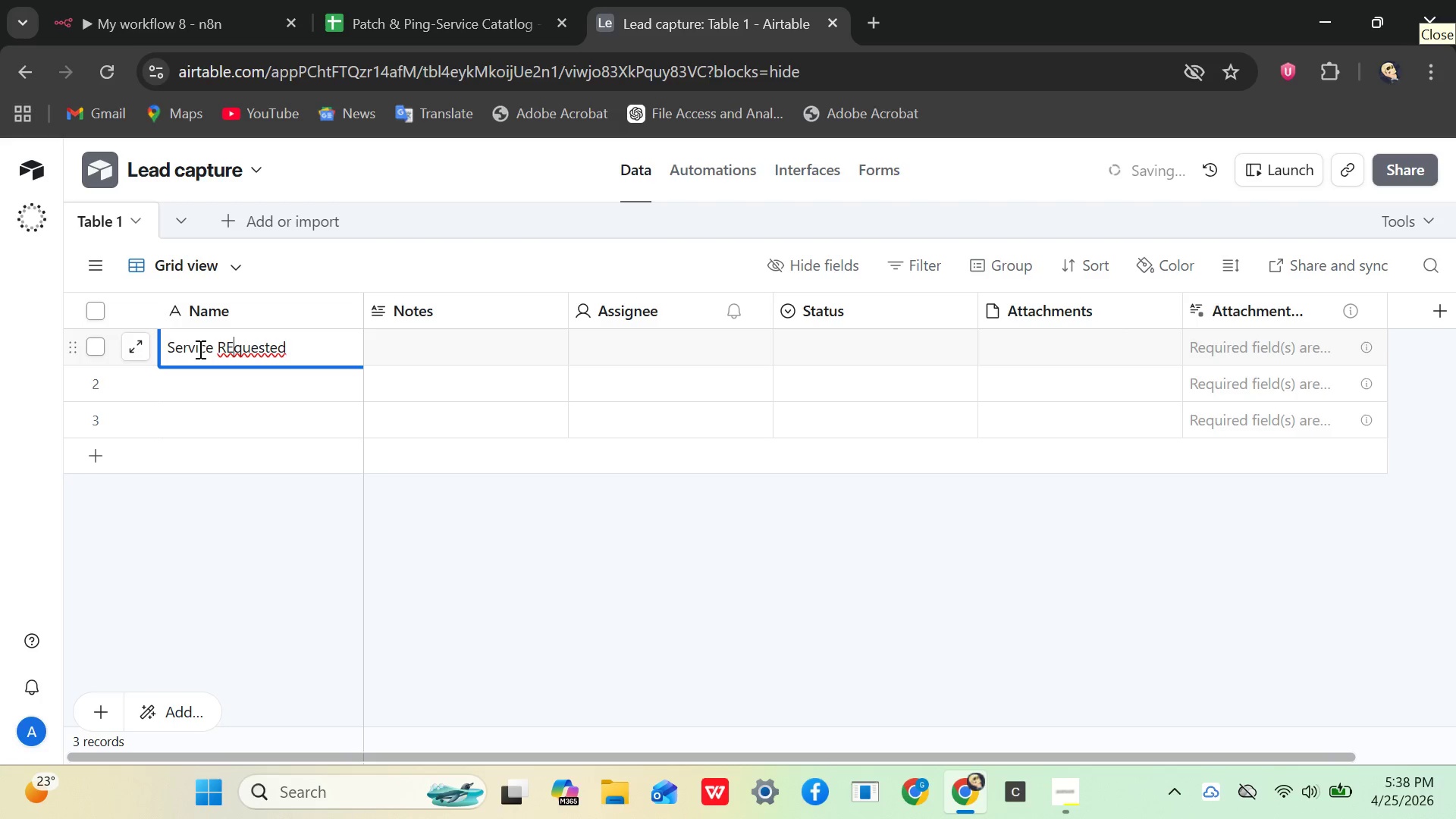 
key(ArrowLeft)
 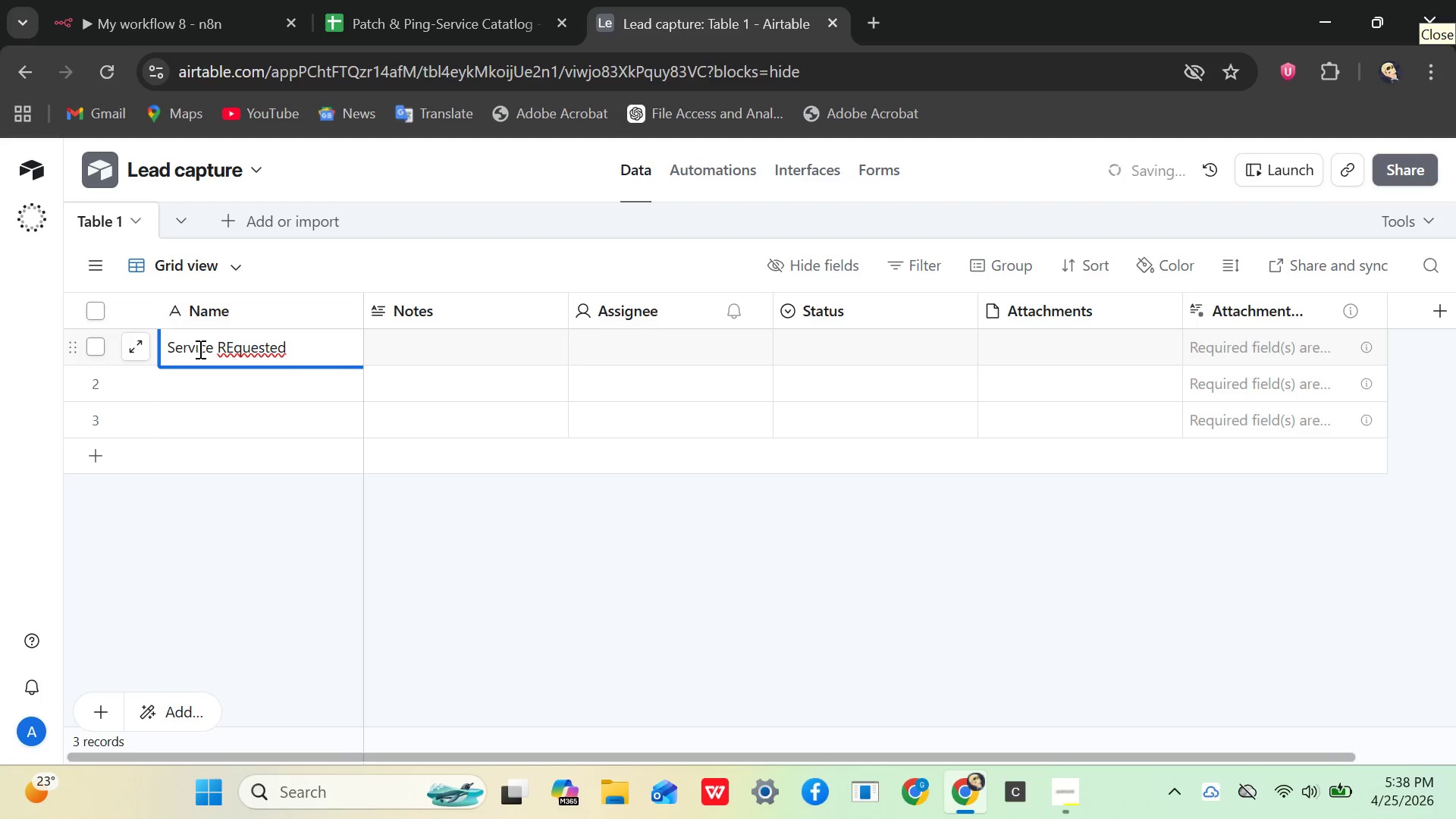 
key(ArrowRight)
 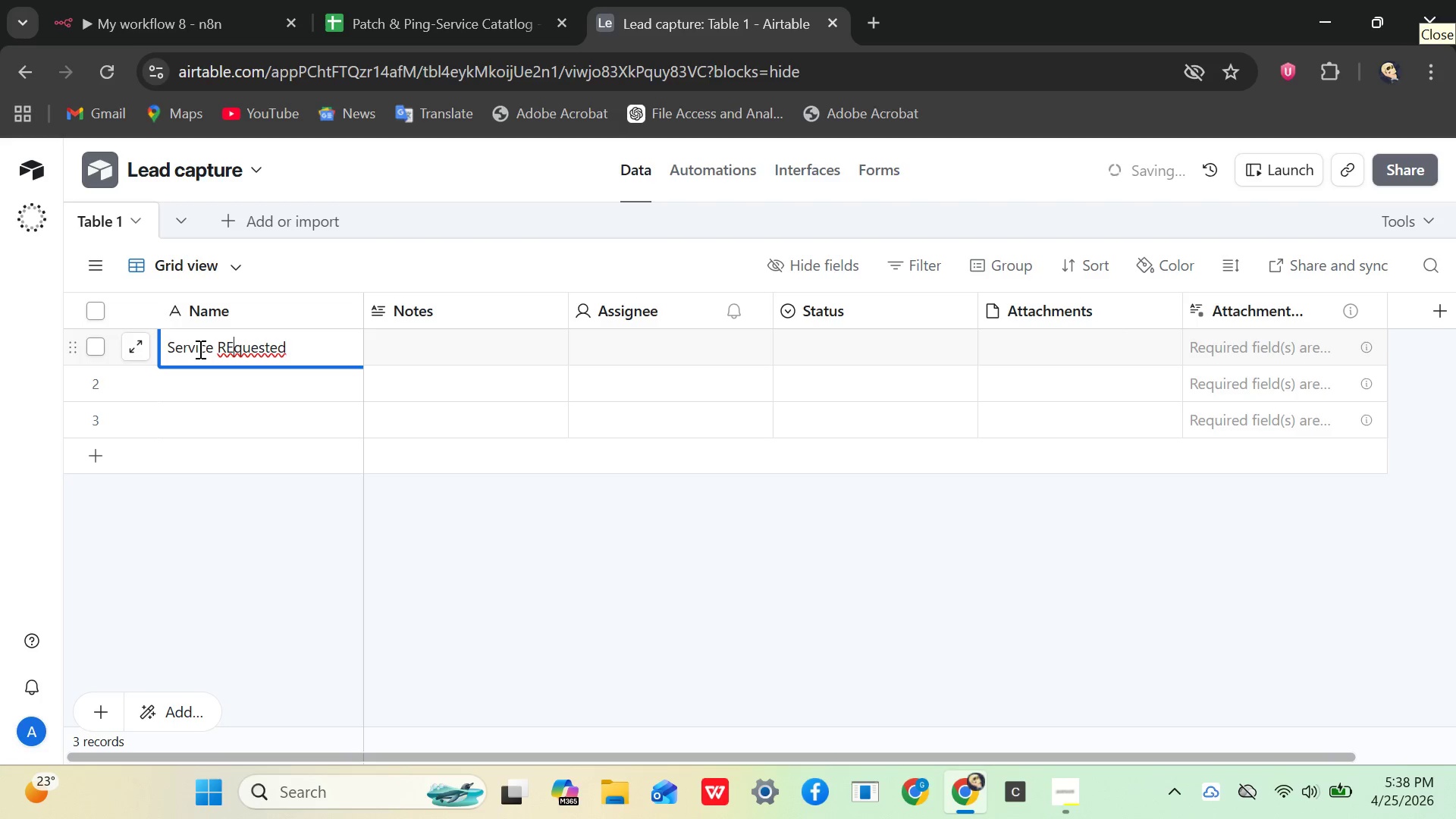 
key(Backspace)
 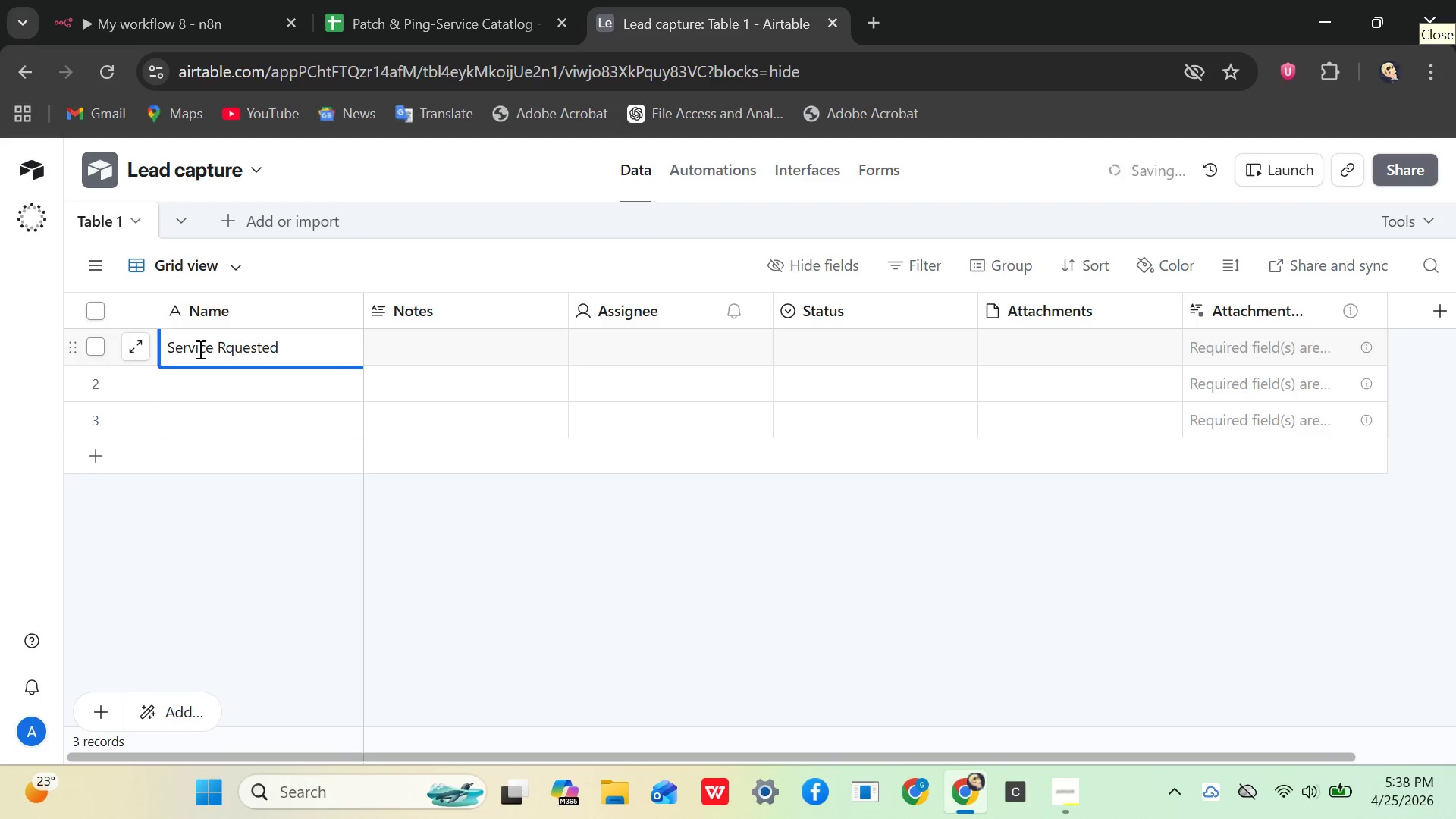 
key(E)
 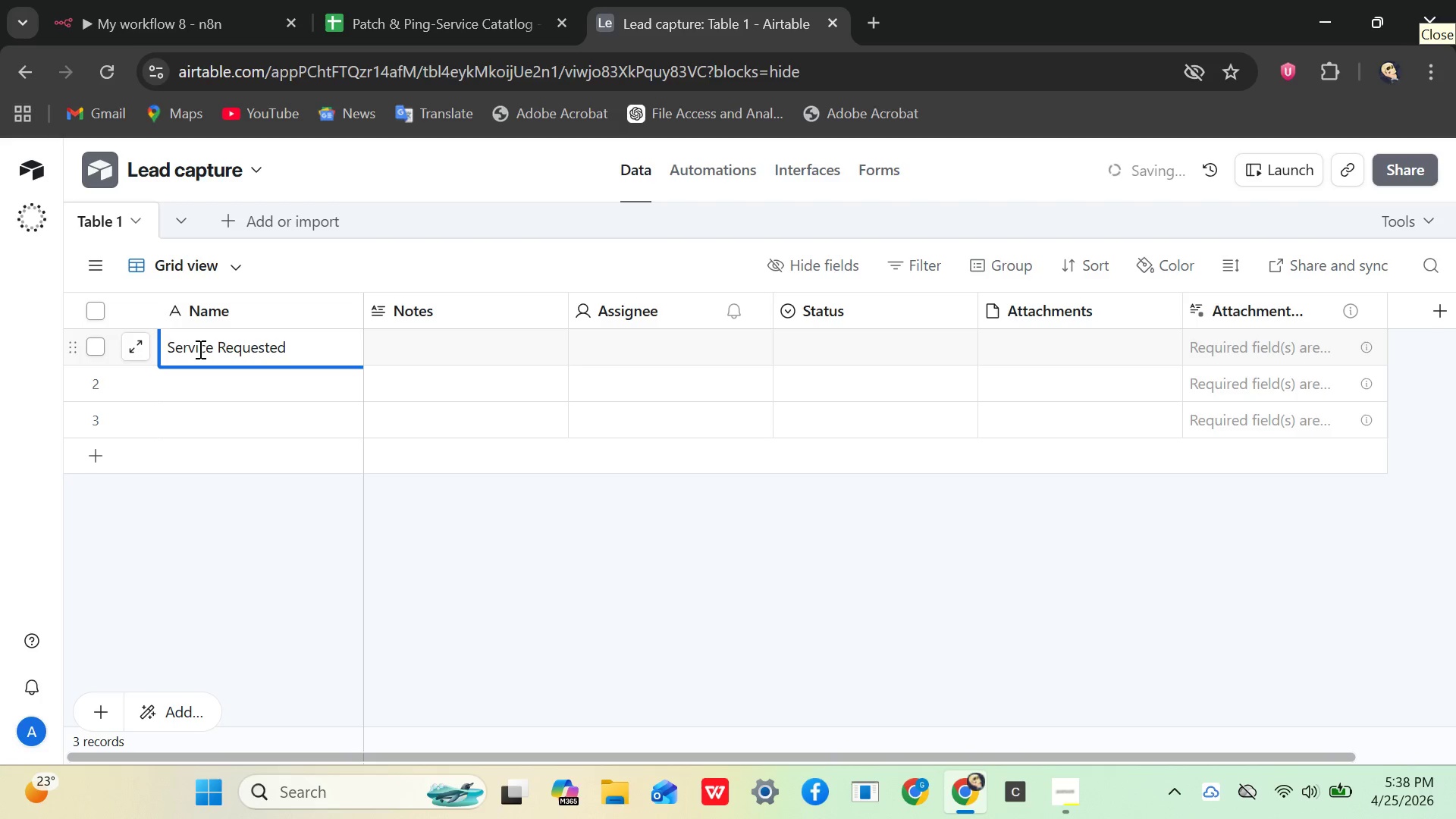 
key(ArrowRight)
 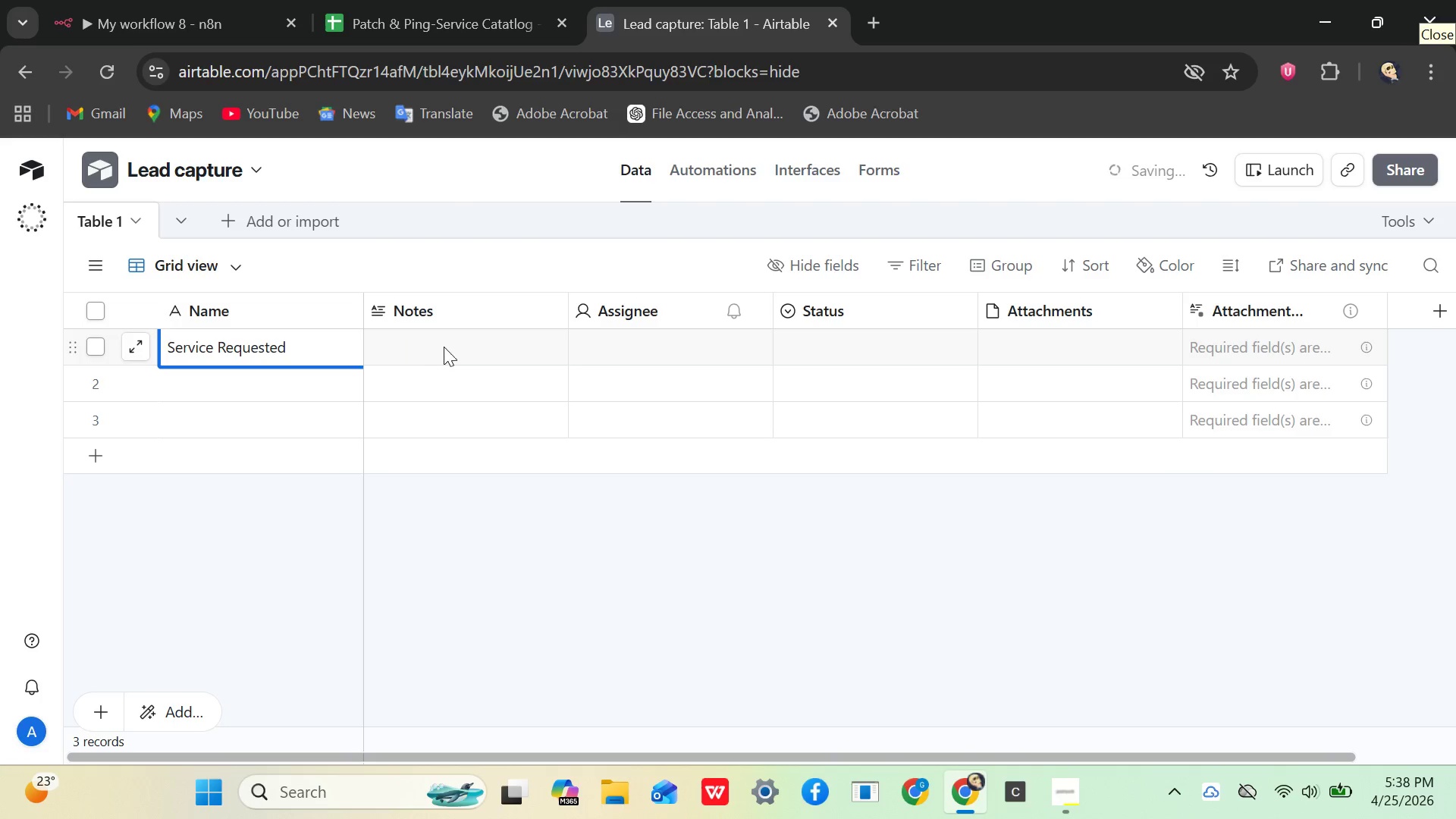 
left_click([449, 347])
 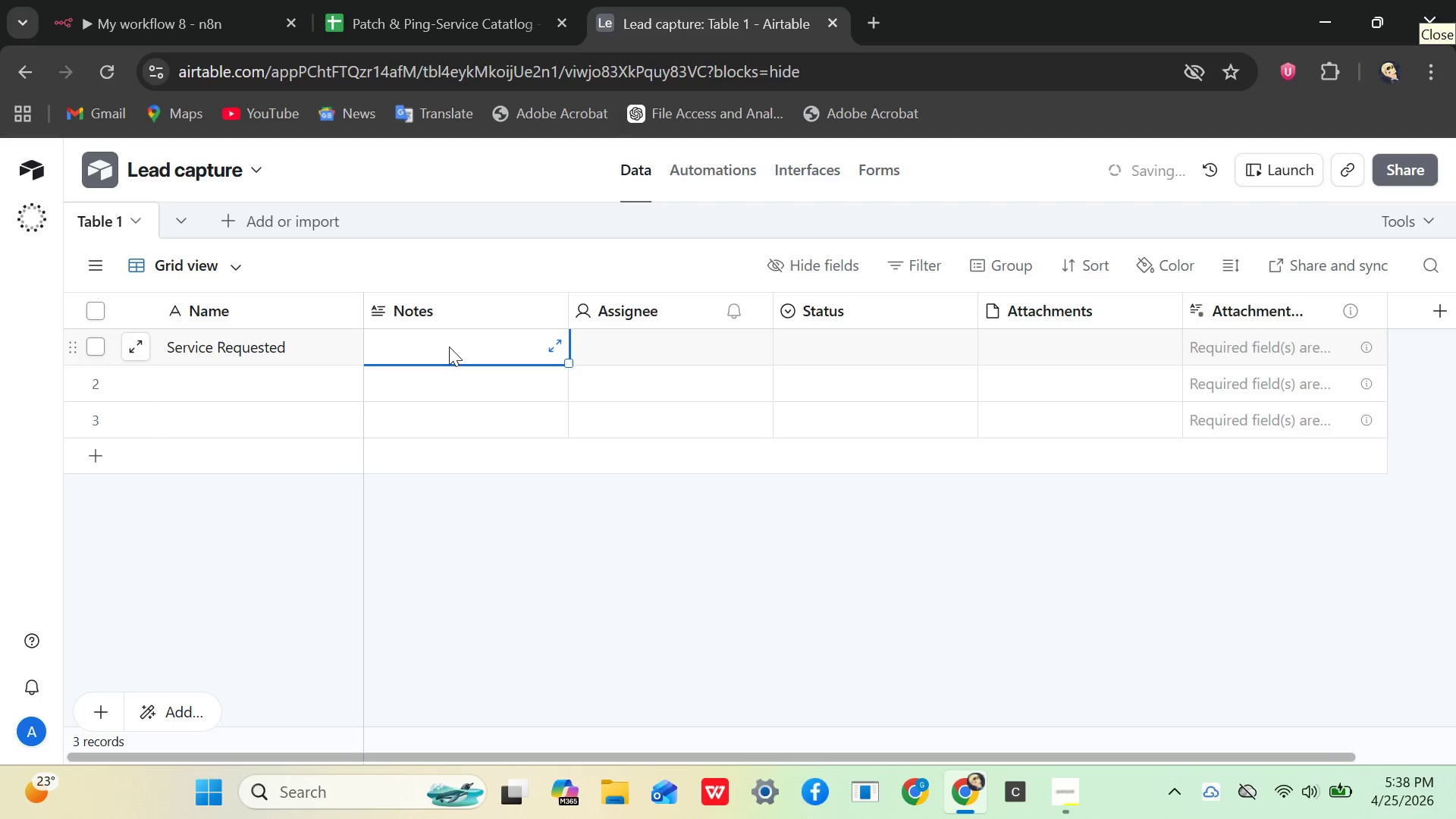 
type(Summary)
 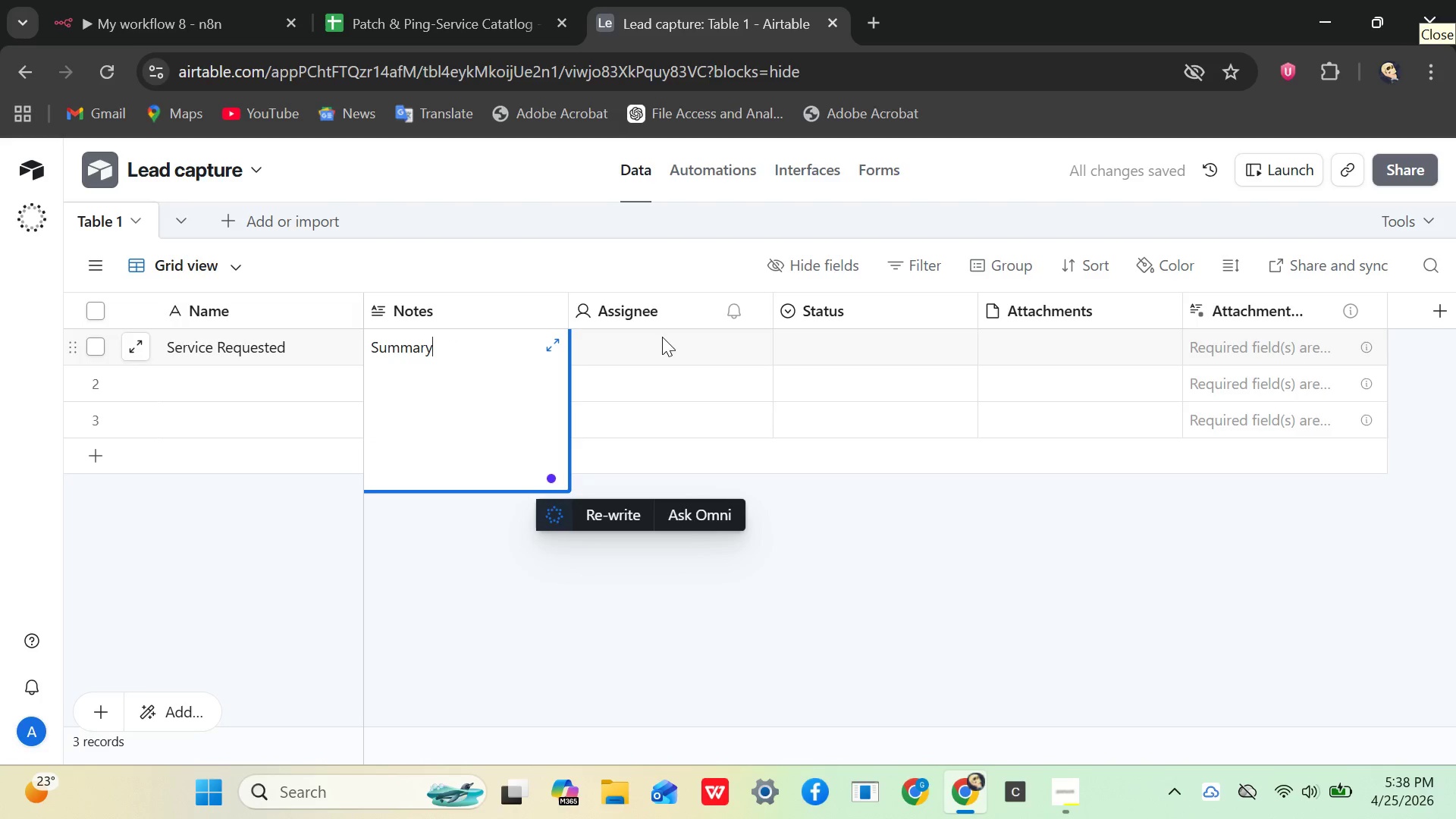 
left_click([662, 338])
 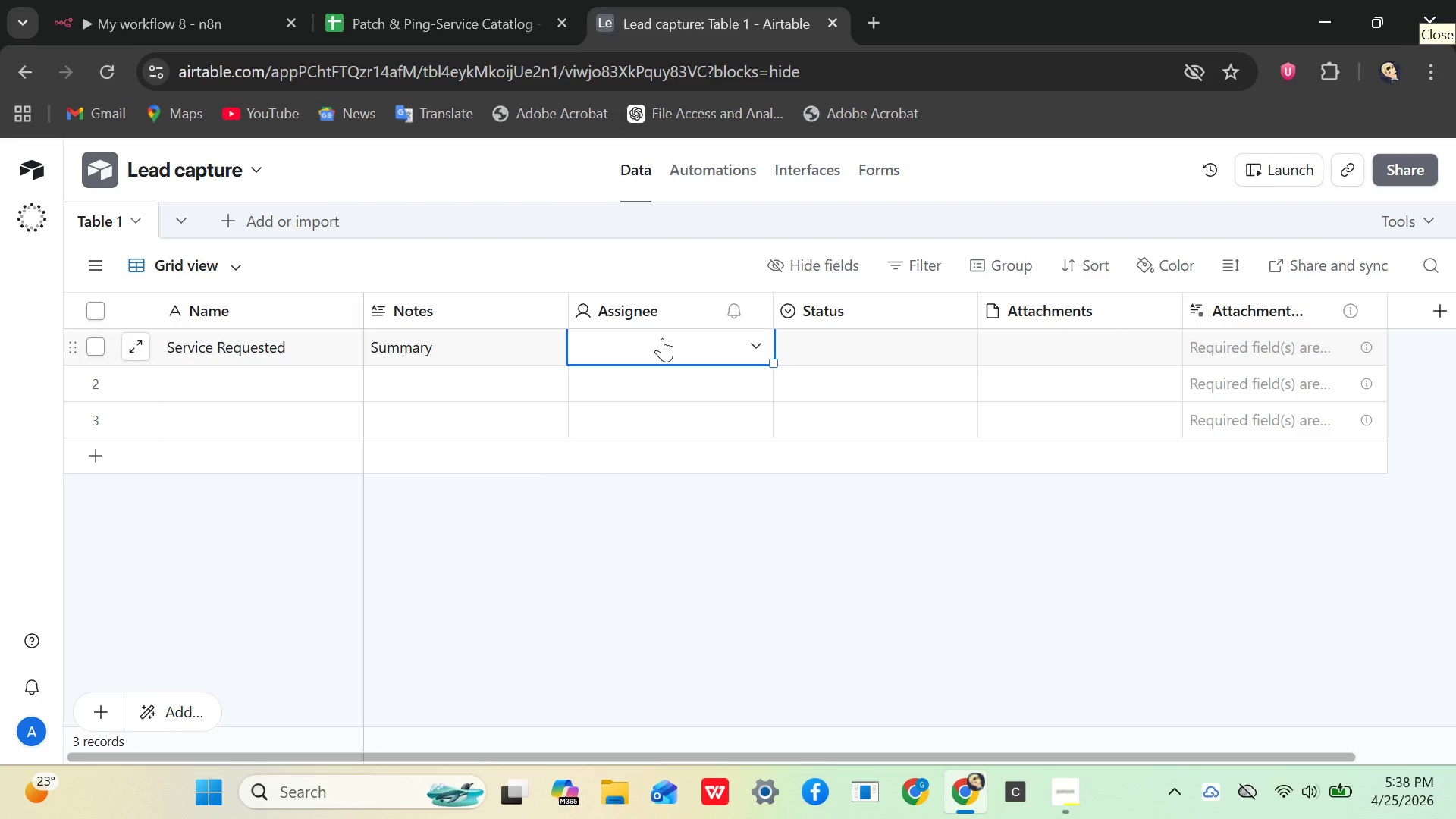 
type(Status)
 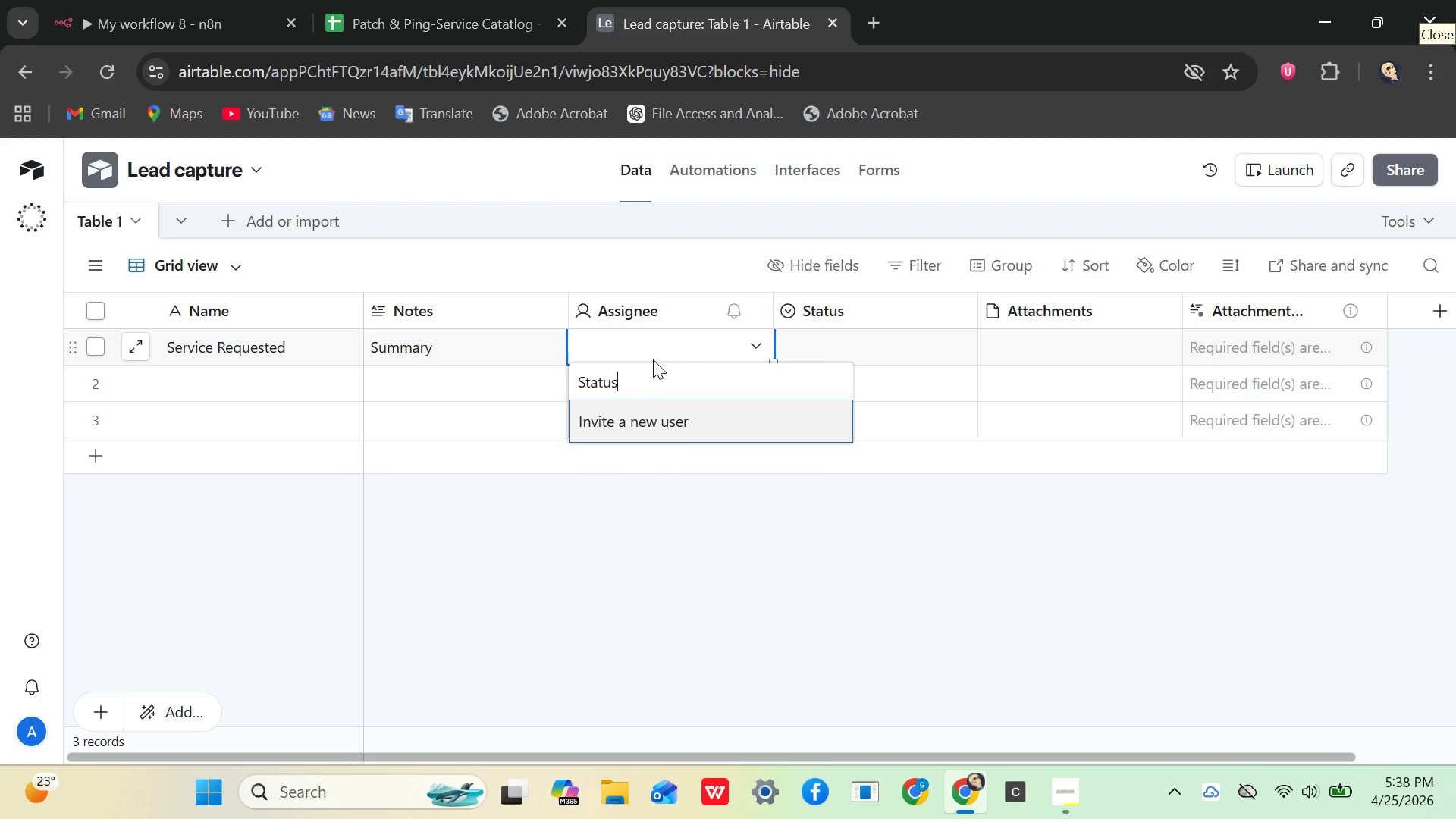 
wait(6.27)
 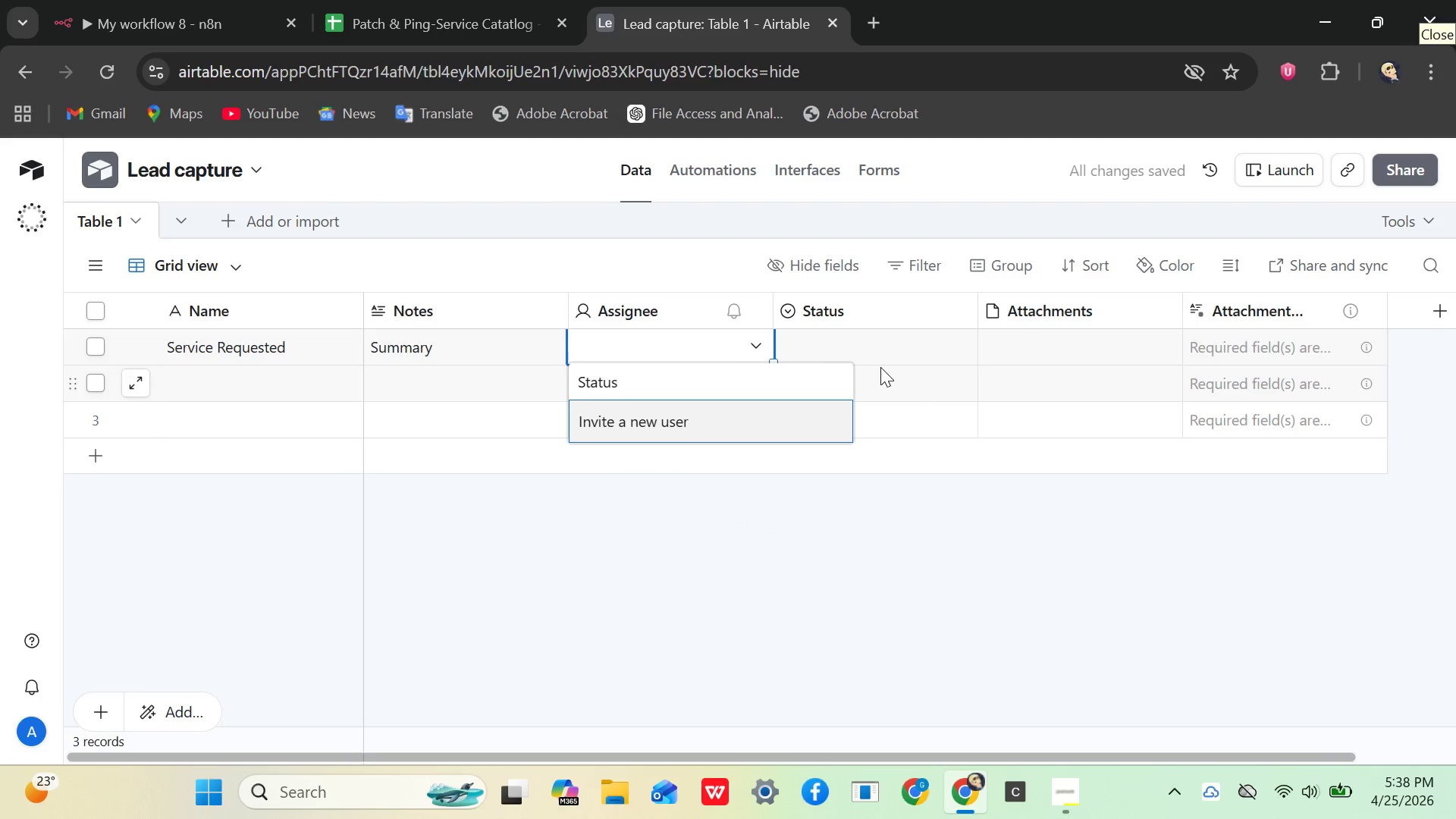 
key(Backspace)
 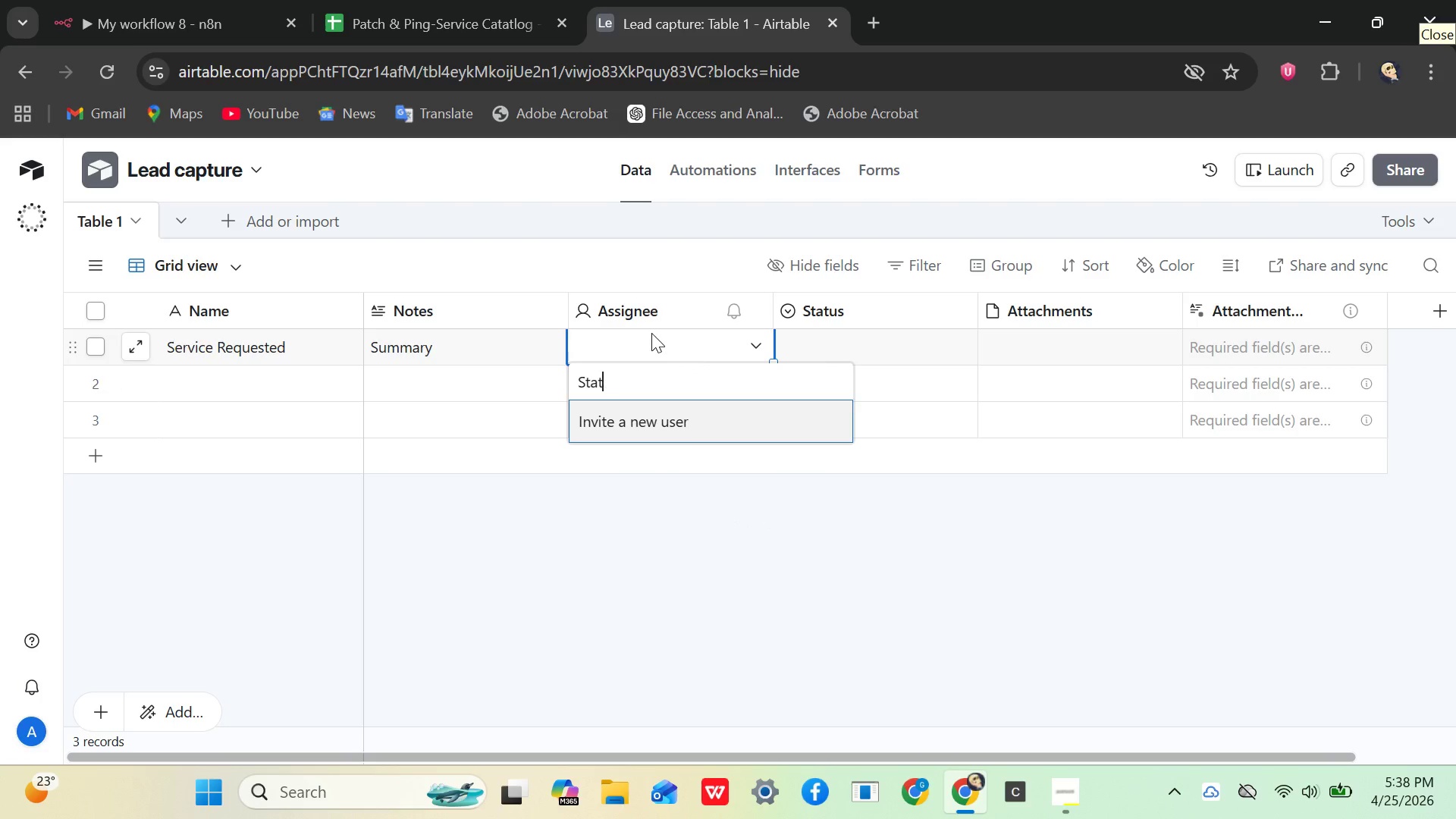 
key(Backspace)
 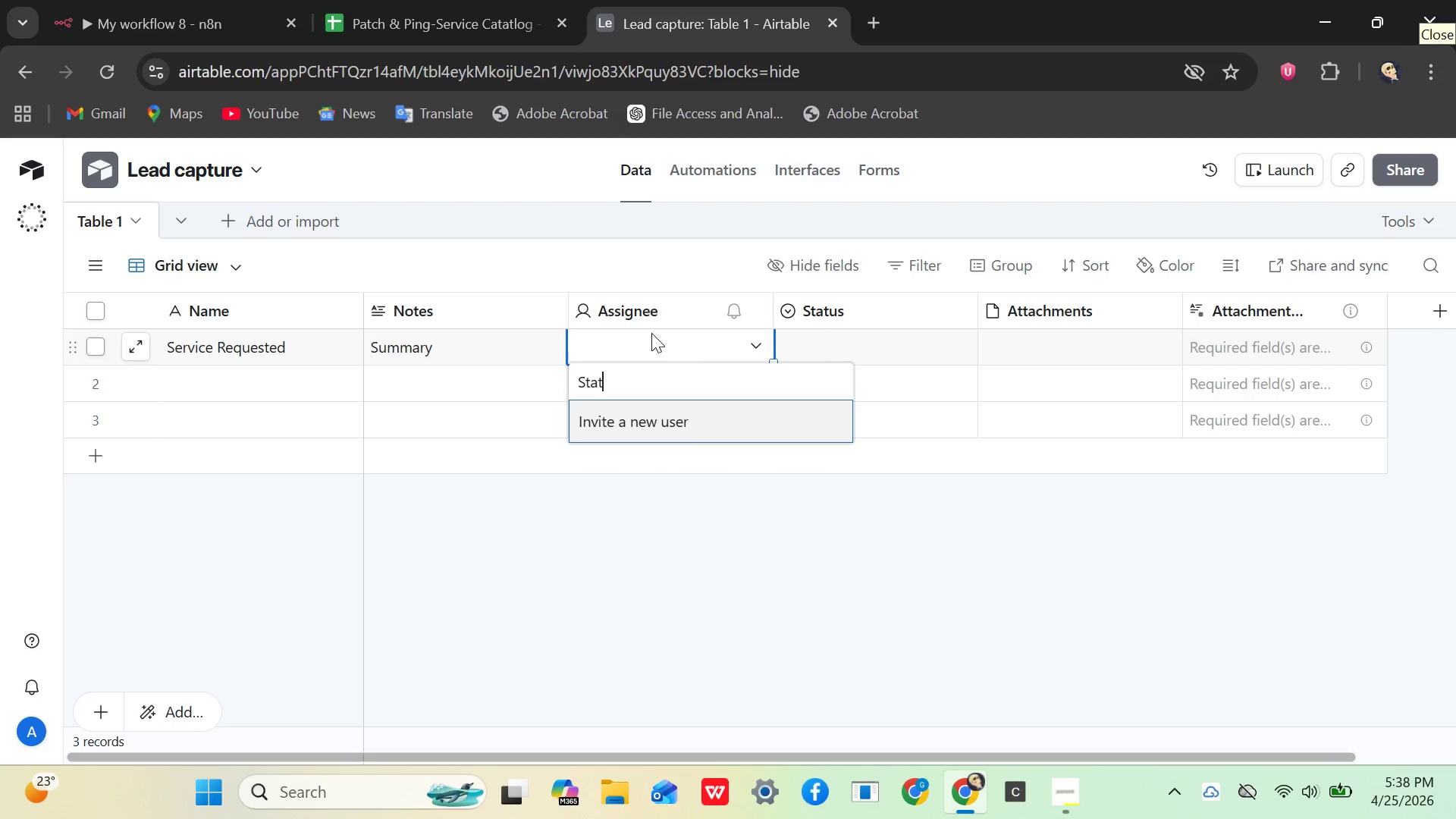 
key(Backspace)
 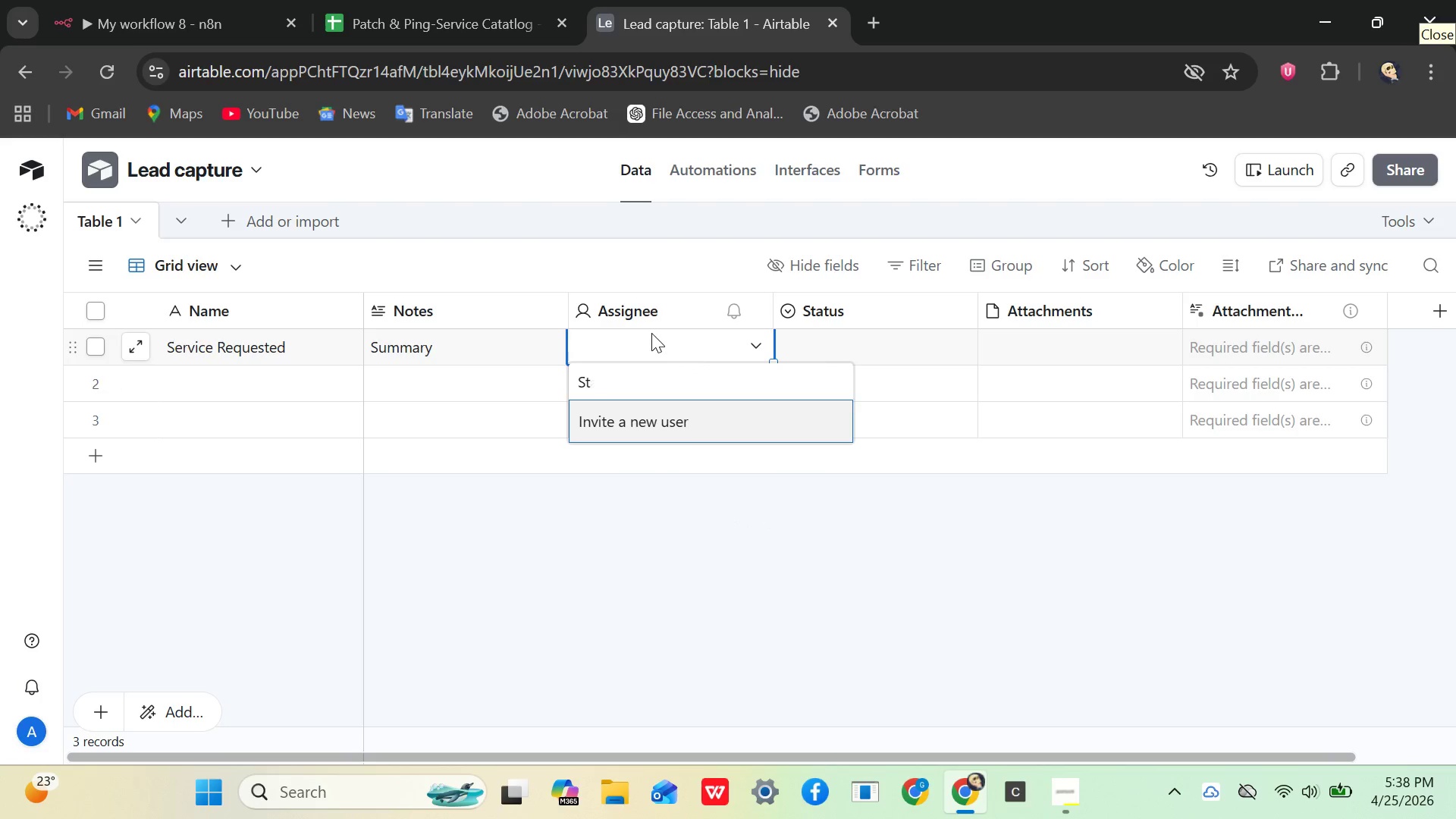 
key(Backspace)
 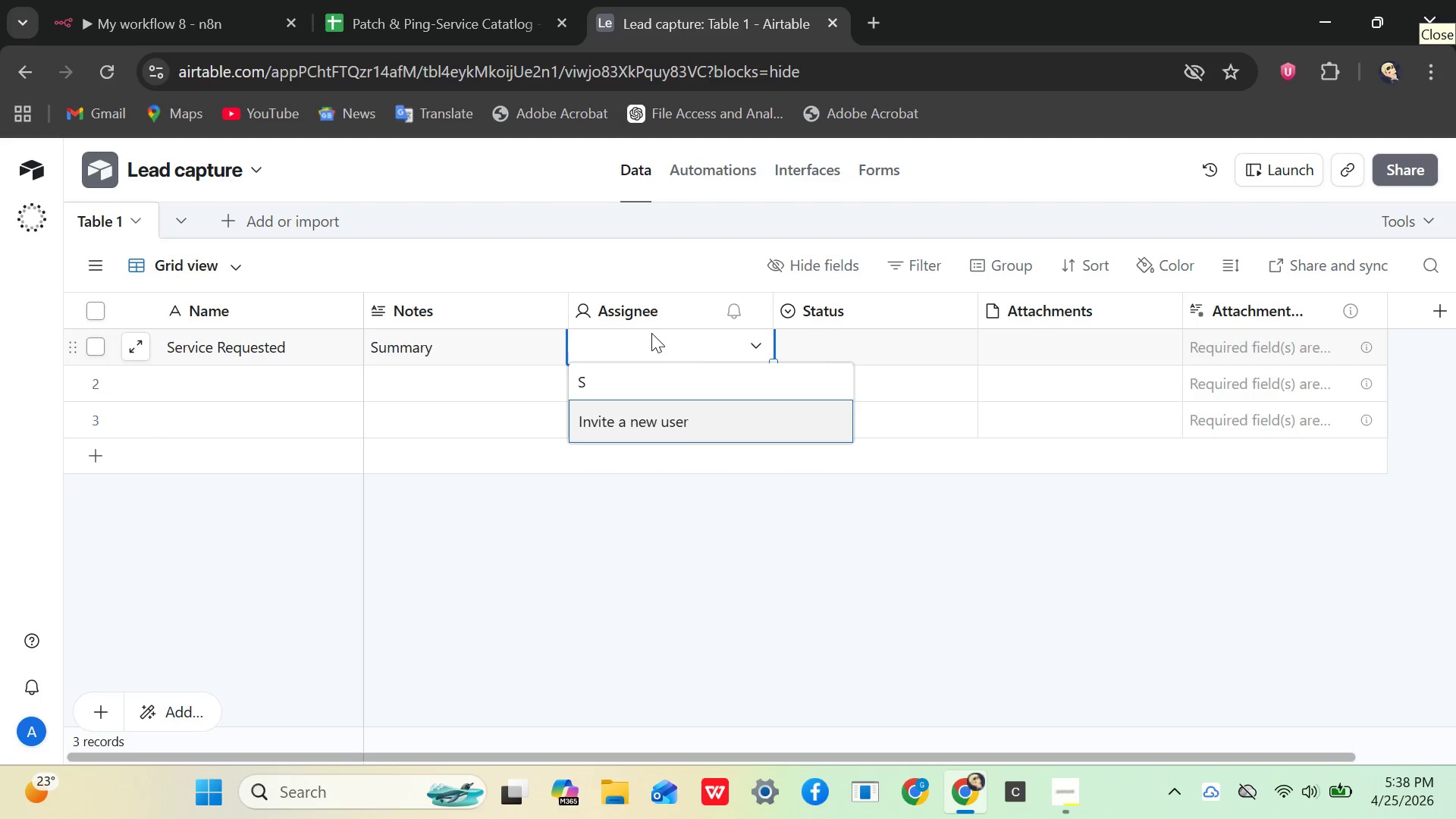 
key(Backspace)
 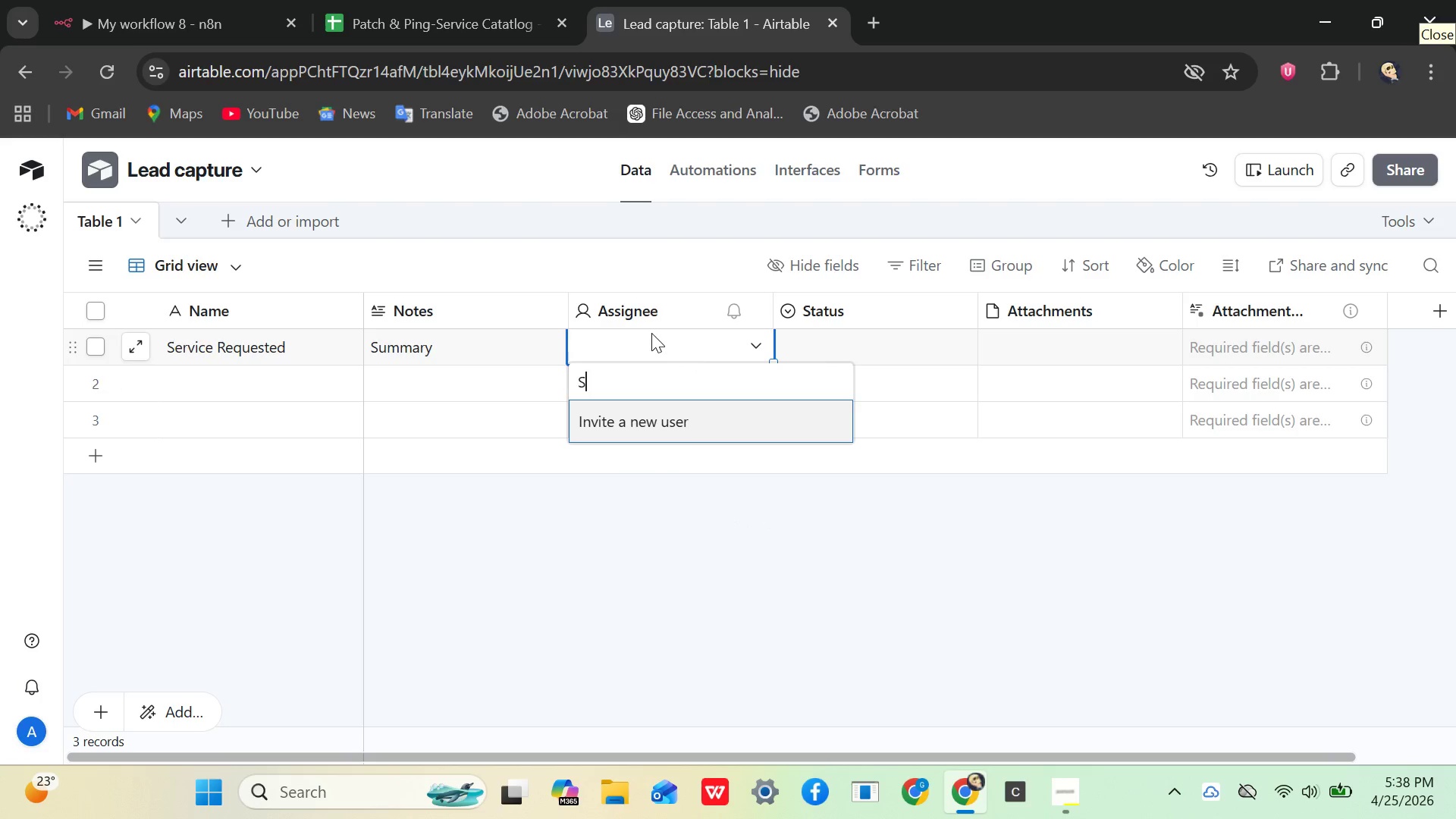 
key(Backspace)
 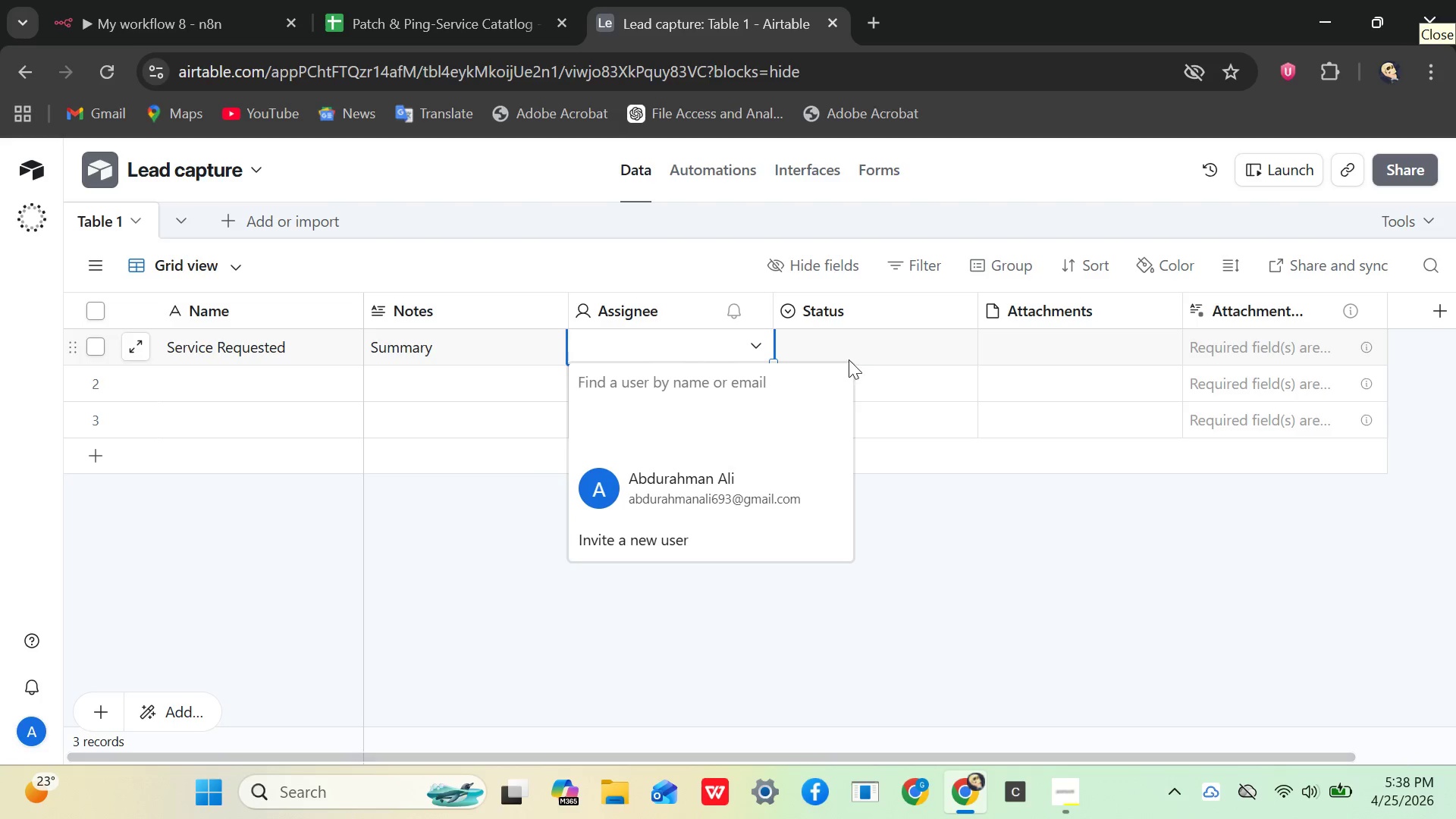 
left_click([837, 348])
 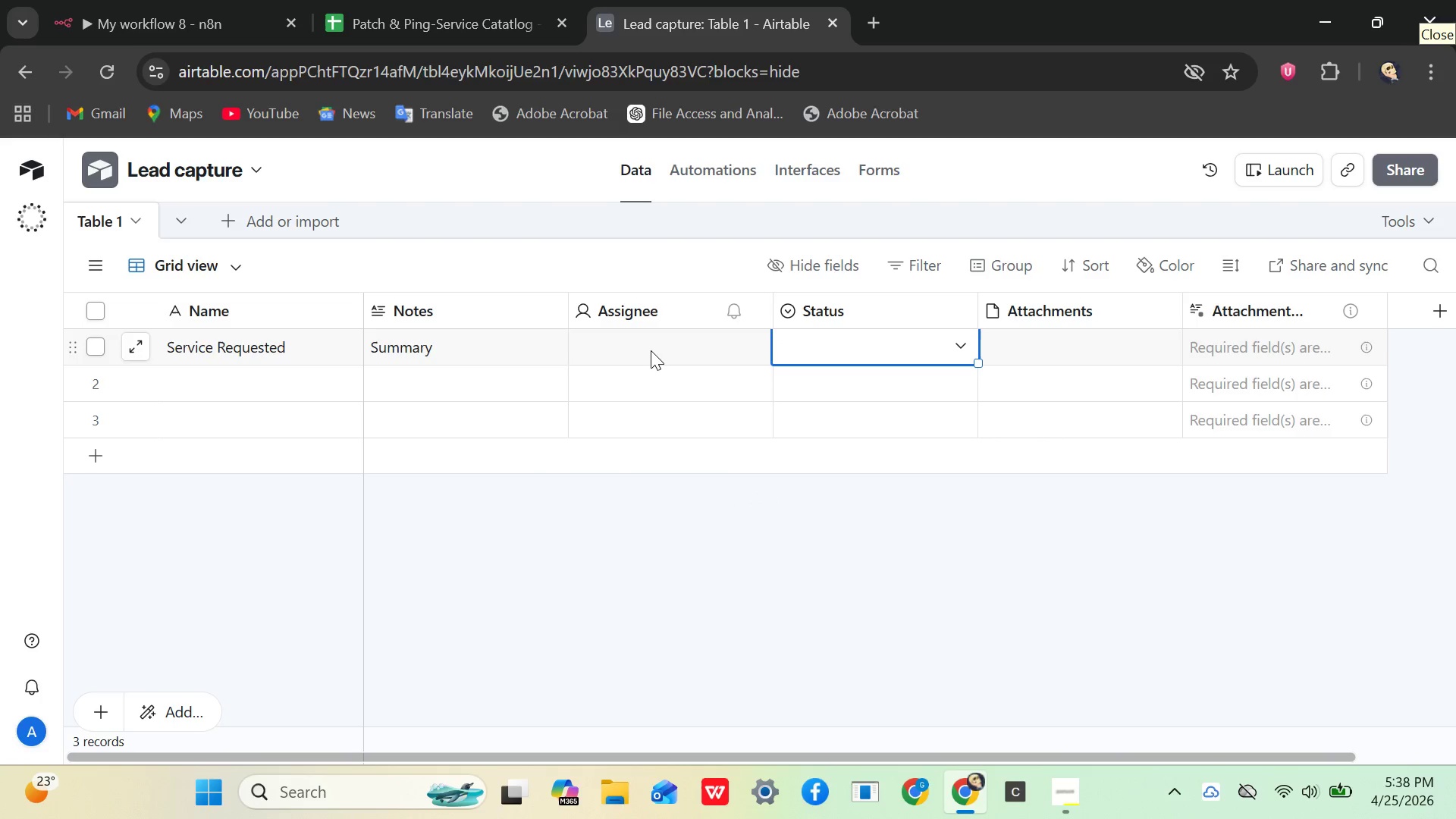 
left_click([647, 350])
 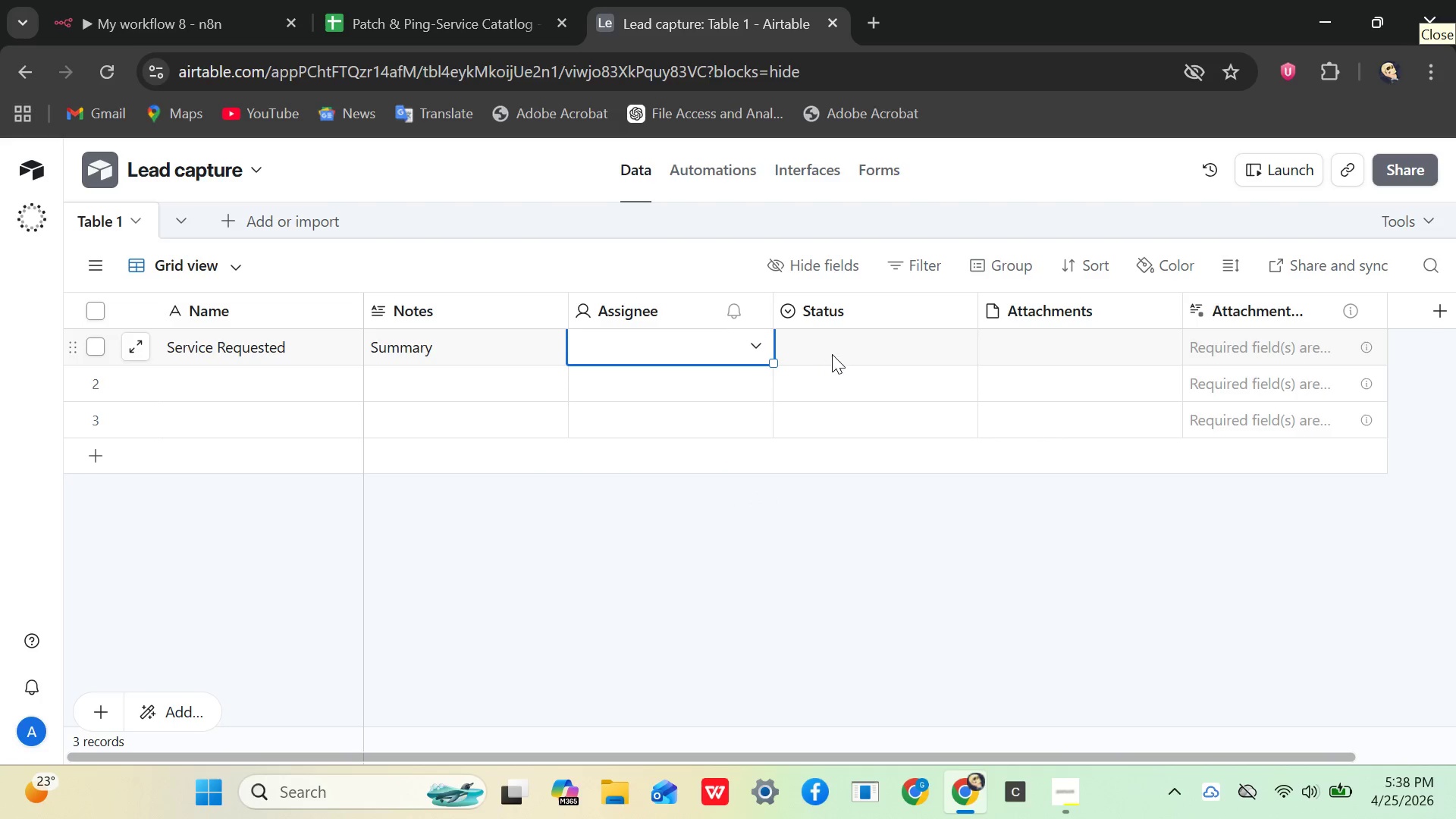 
left_click([833, 353])
 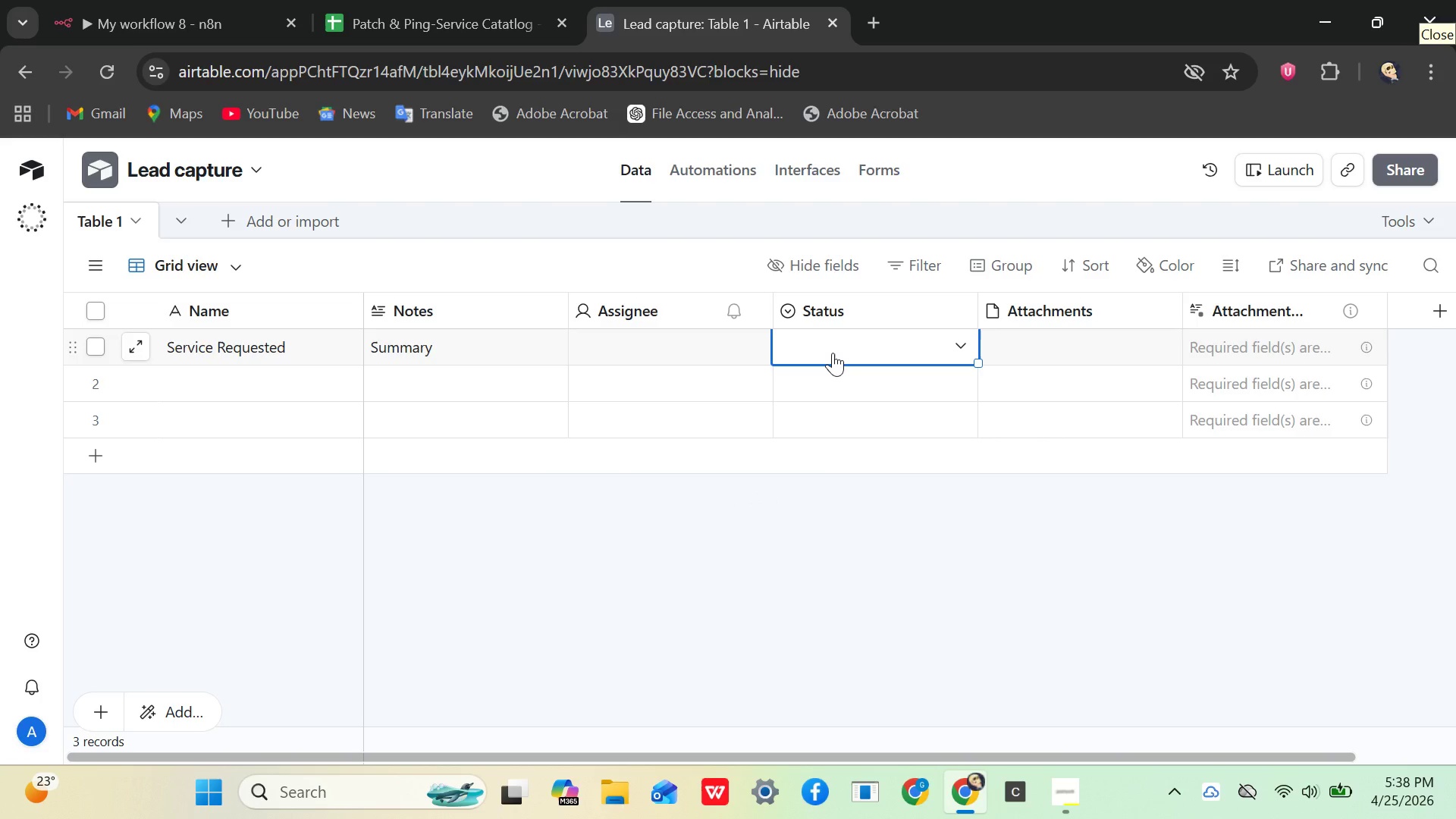 
type(status)
 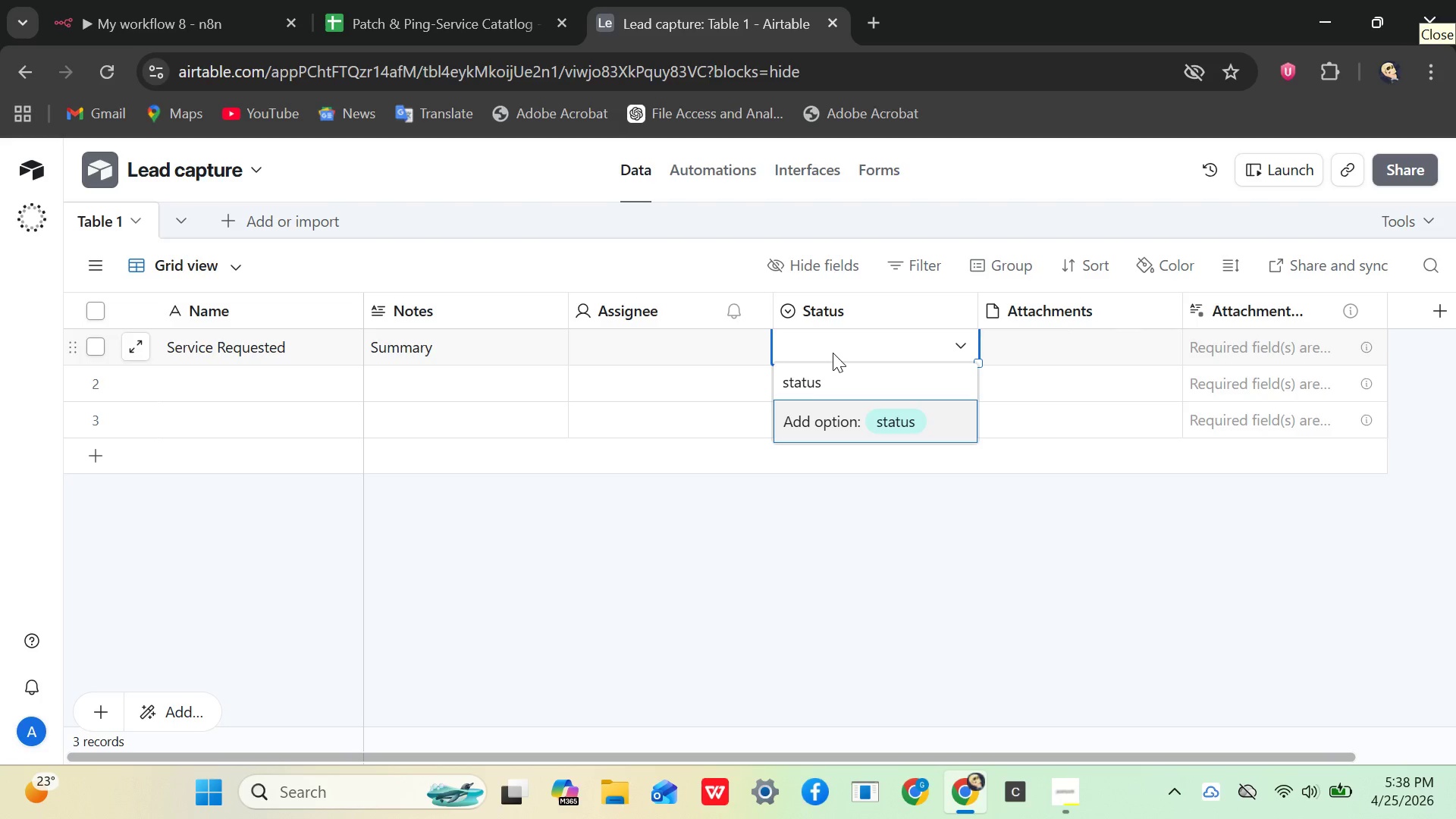 
key(Enter)
 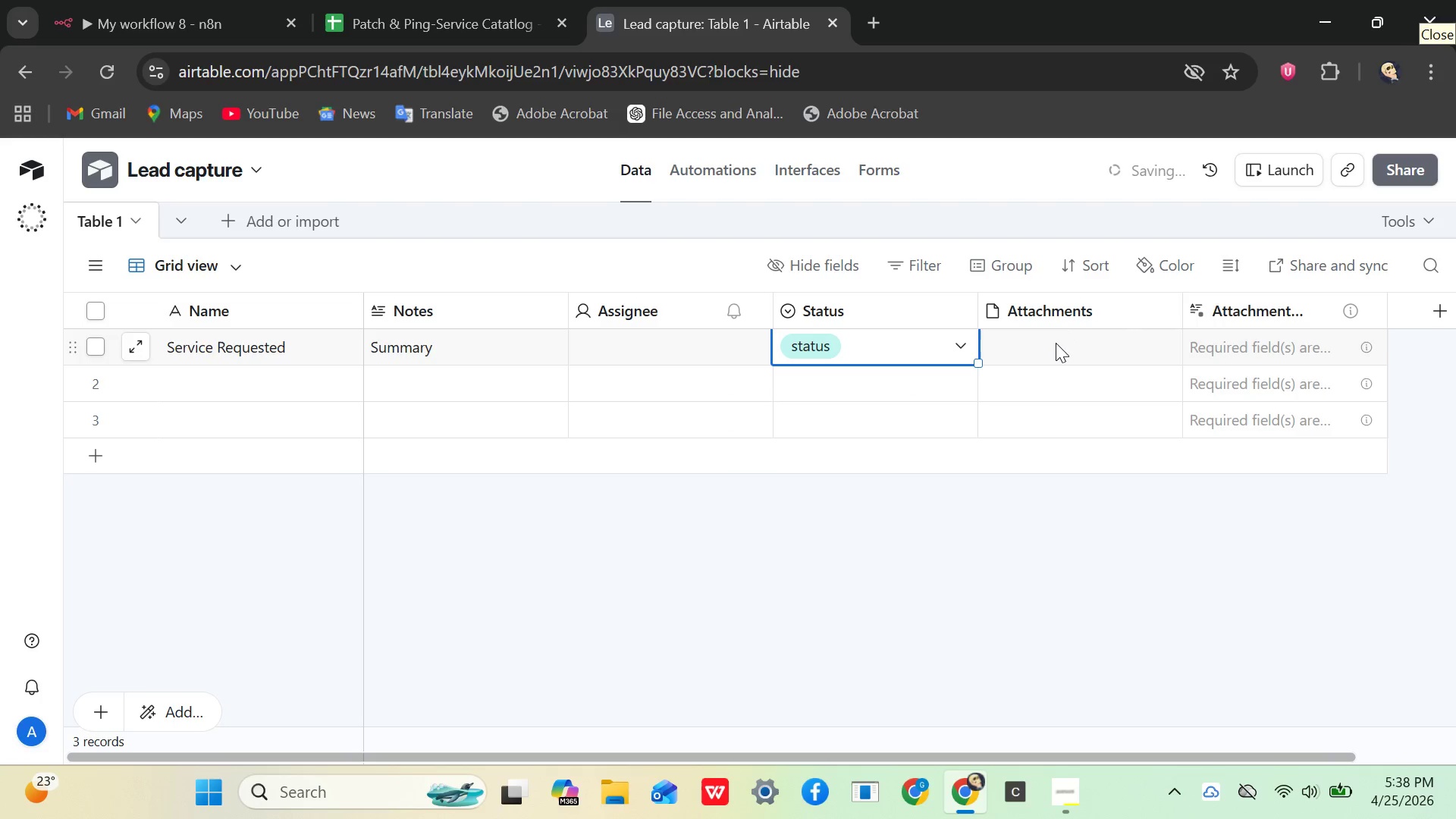 
left_click([1056, 343])
 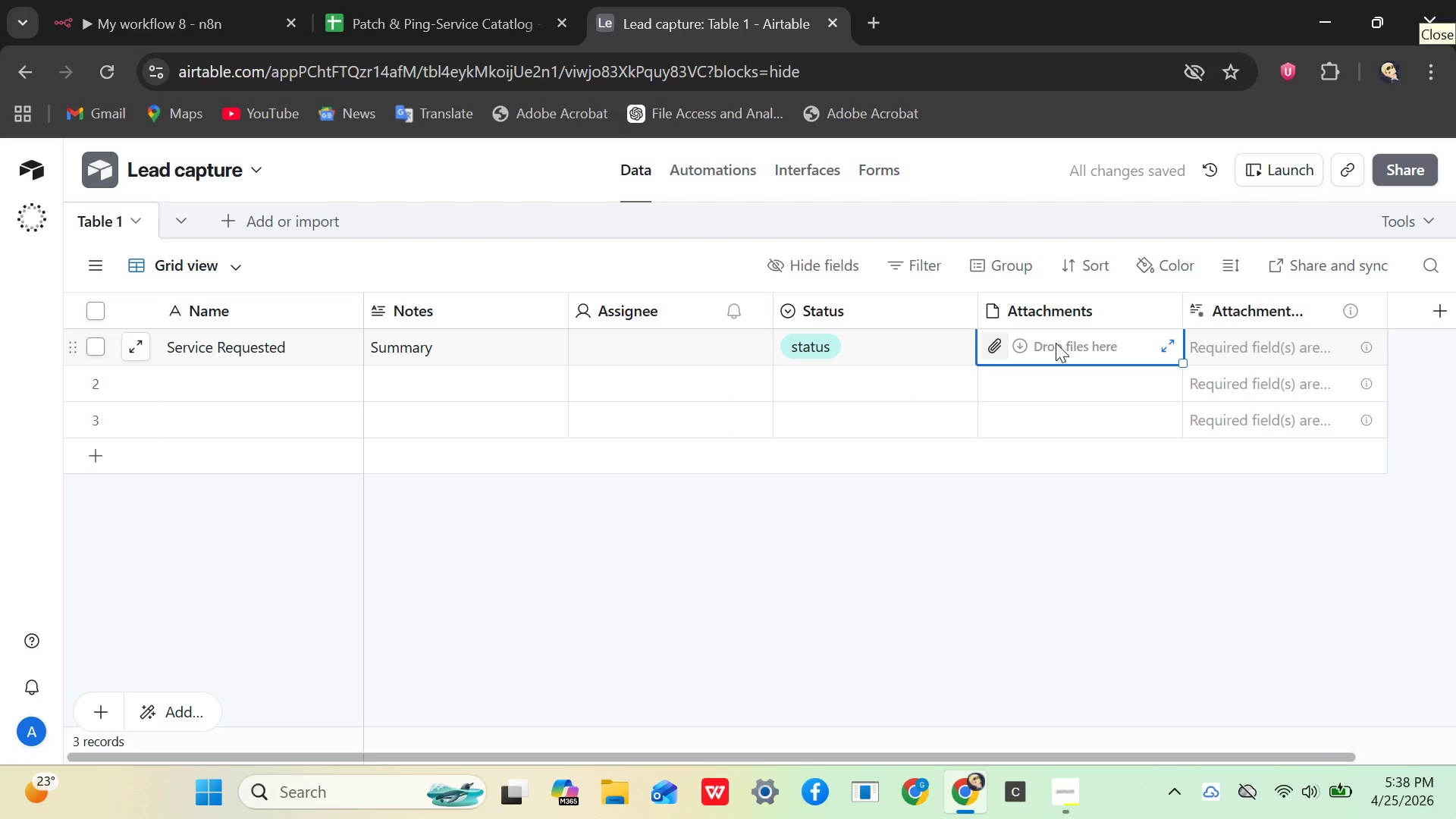 
type(times)
 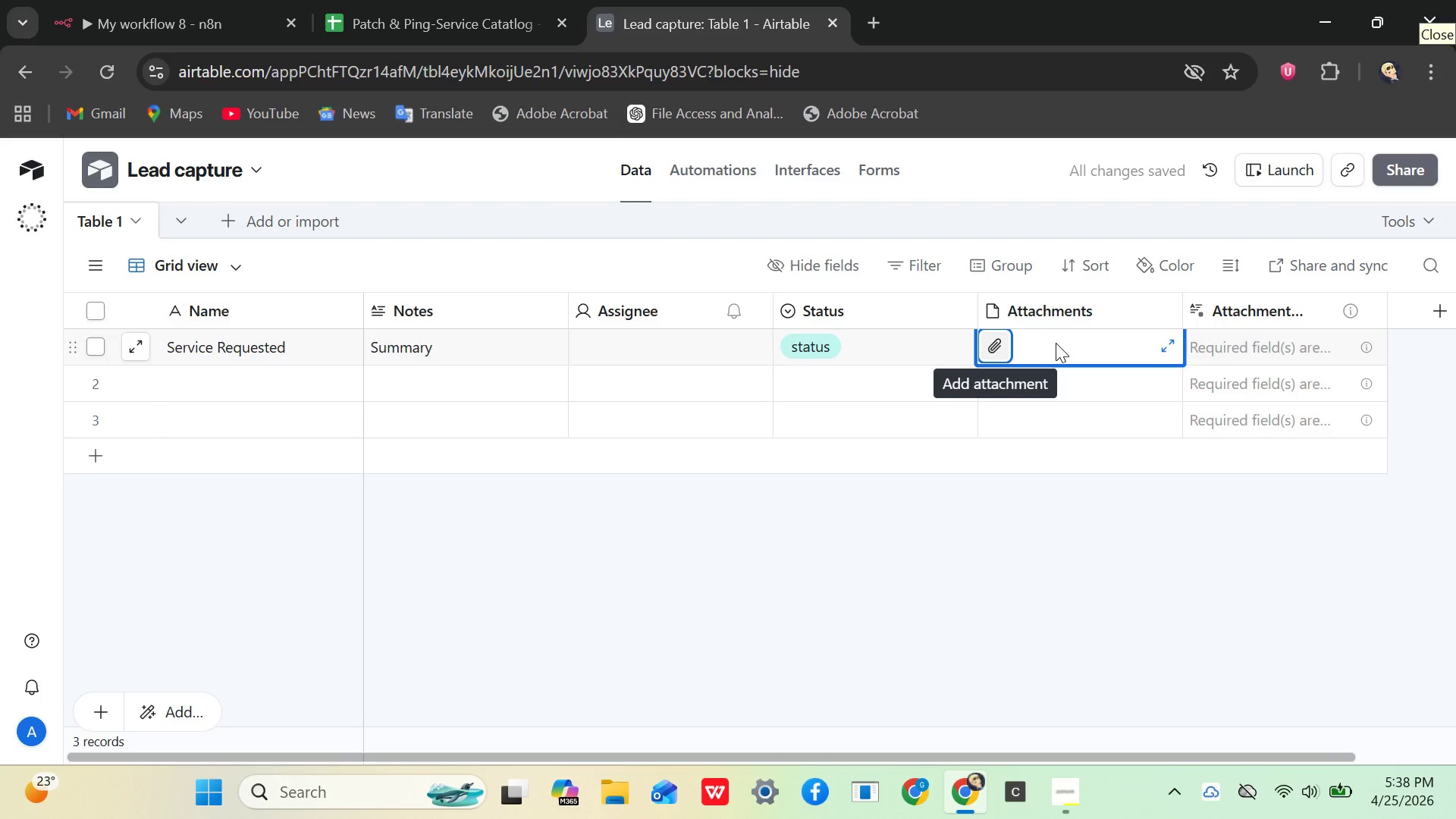 
left_click([1056, 343])
 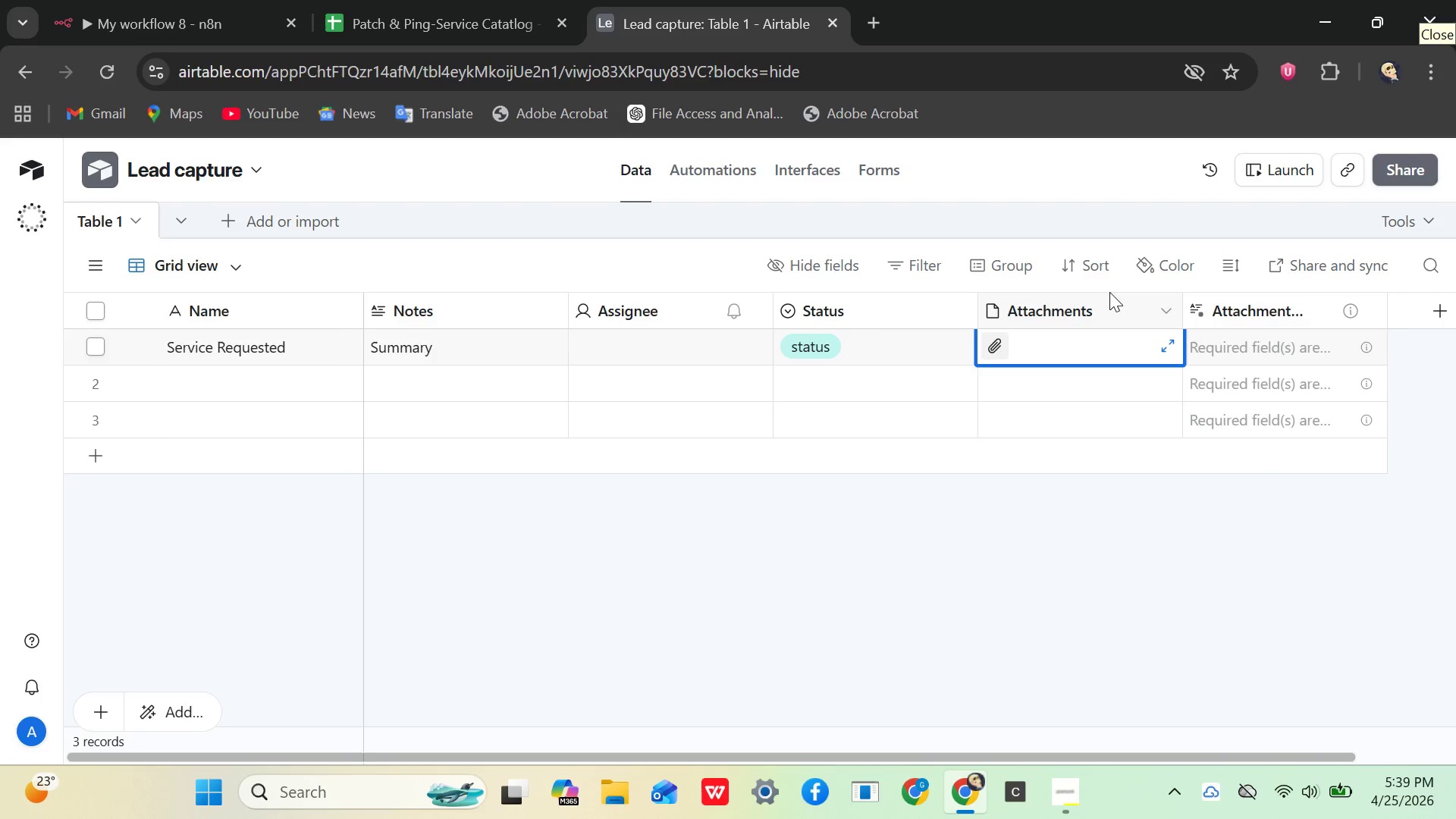 
wait(13.83)
 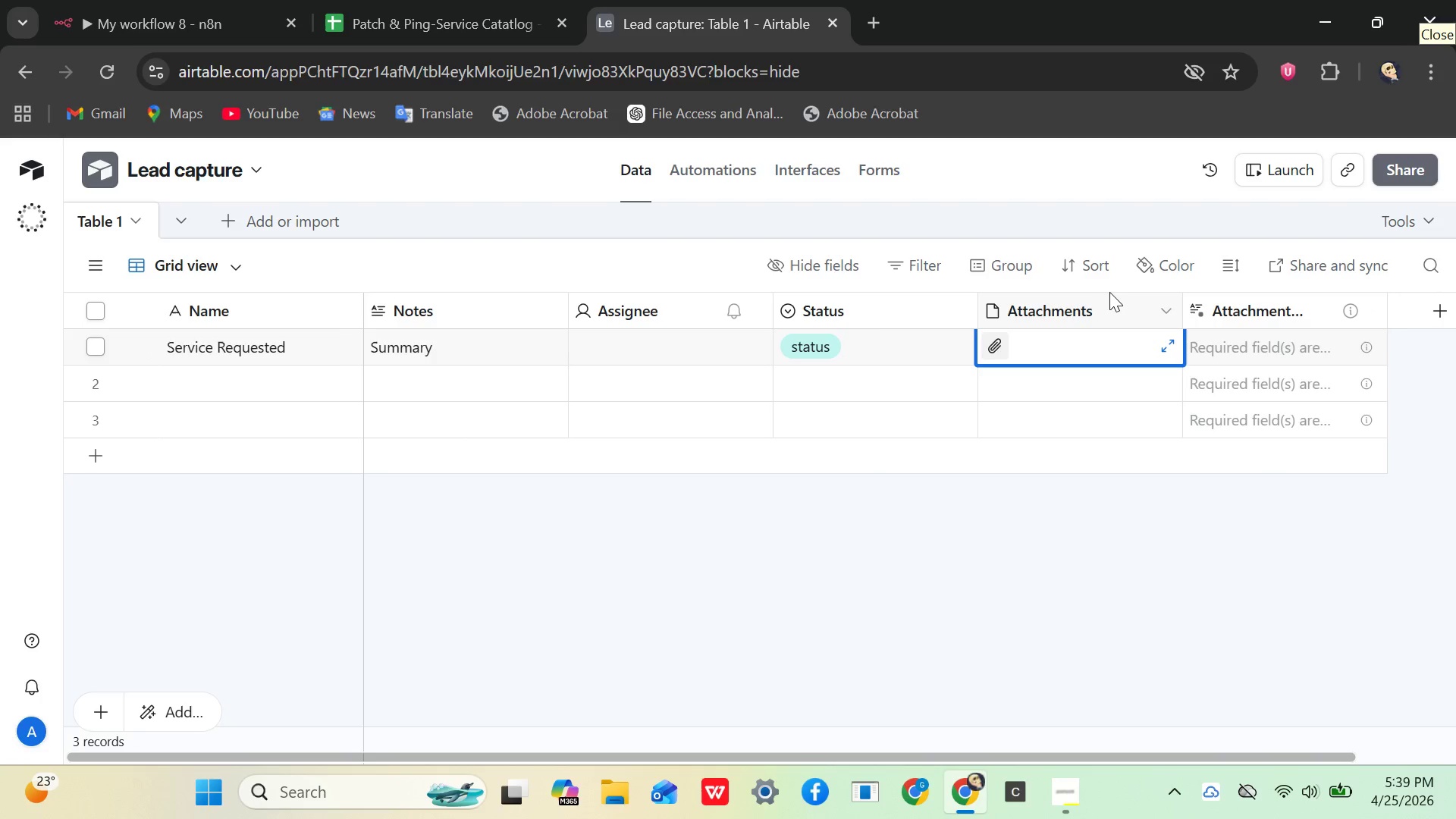 
left_click([422, 349])
 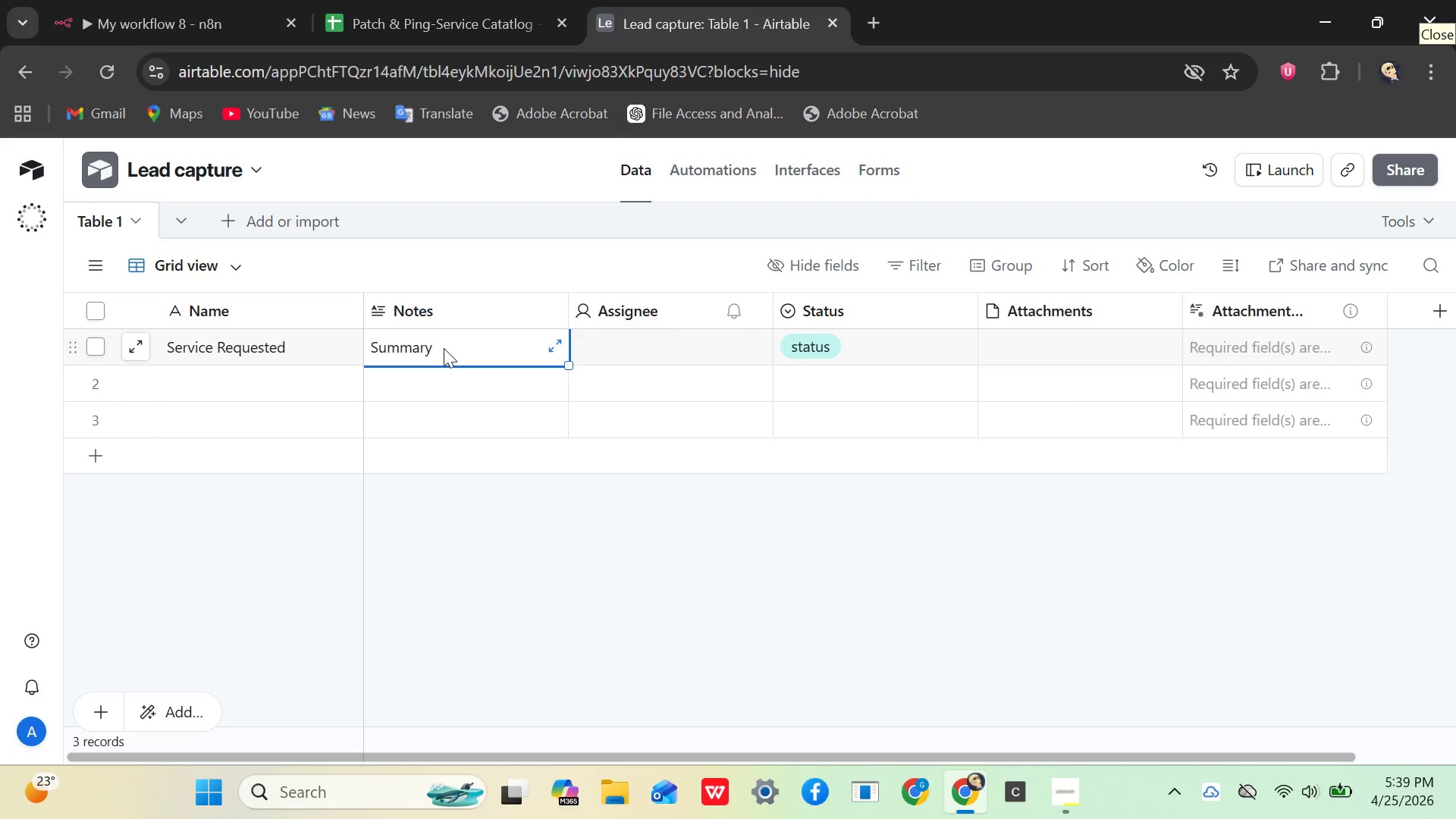 
double_click([444, 348])
 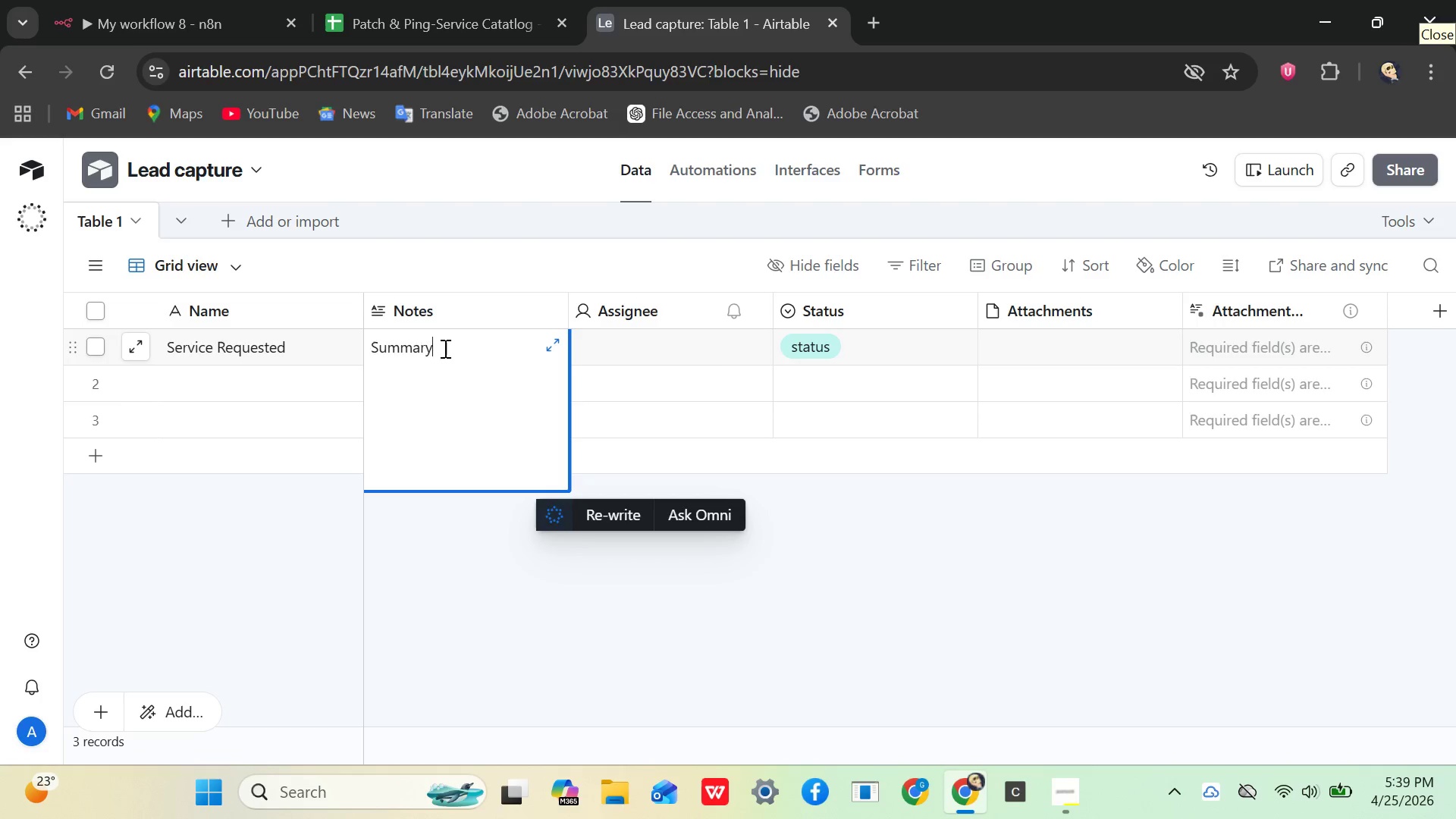 
triple_click([444, 348])
 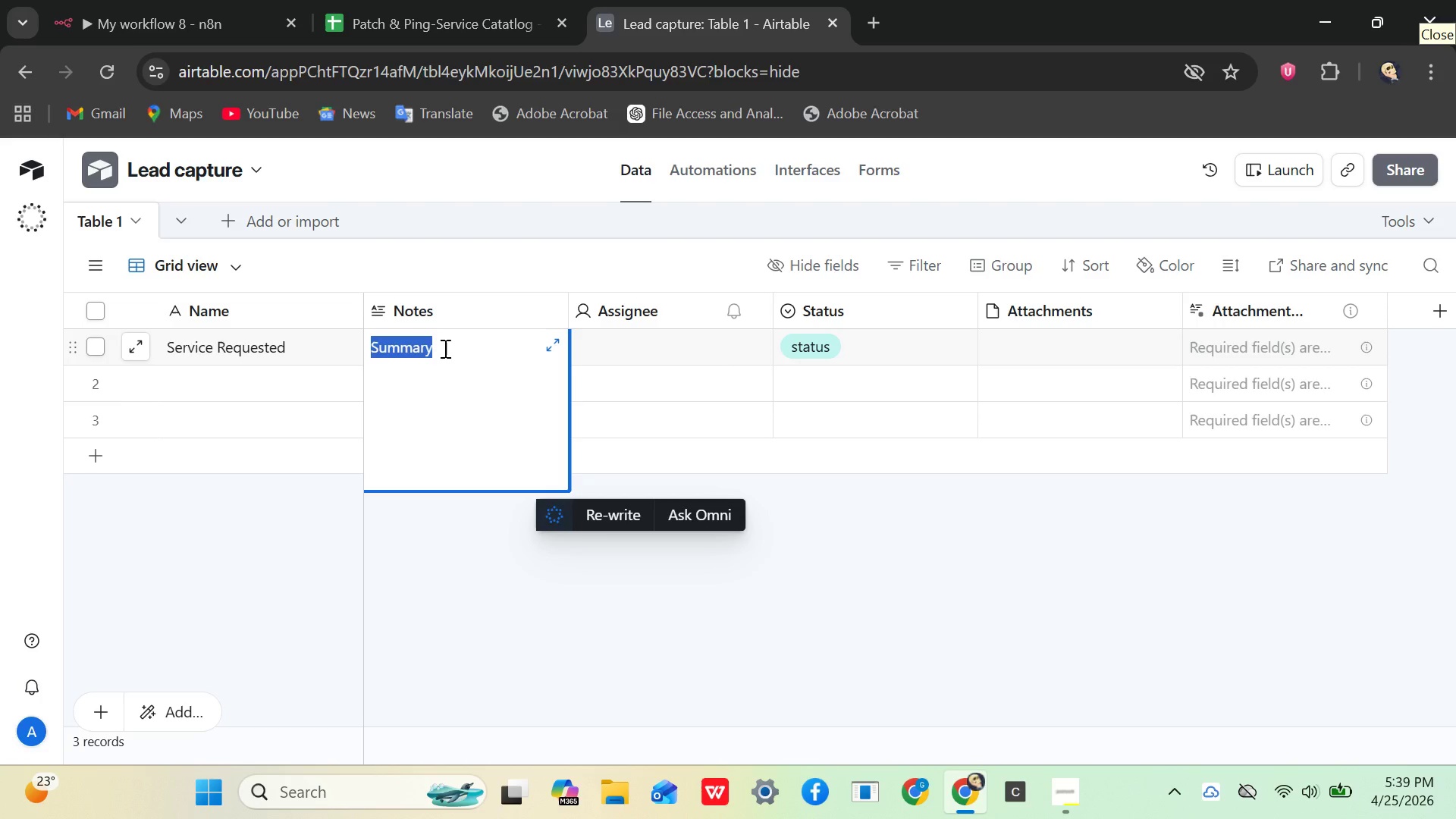 
key(Control+C)
 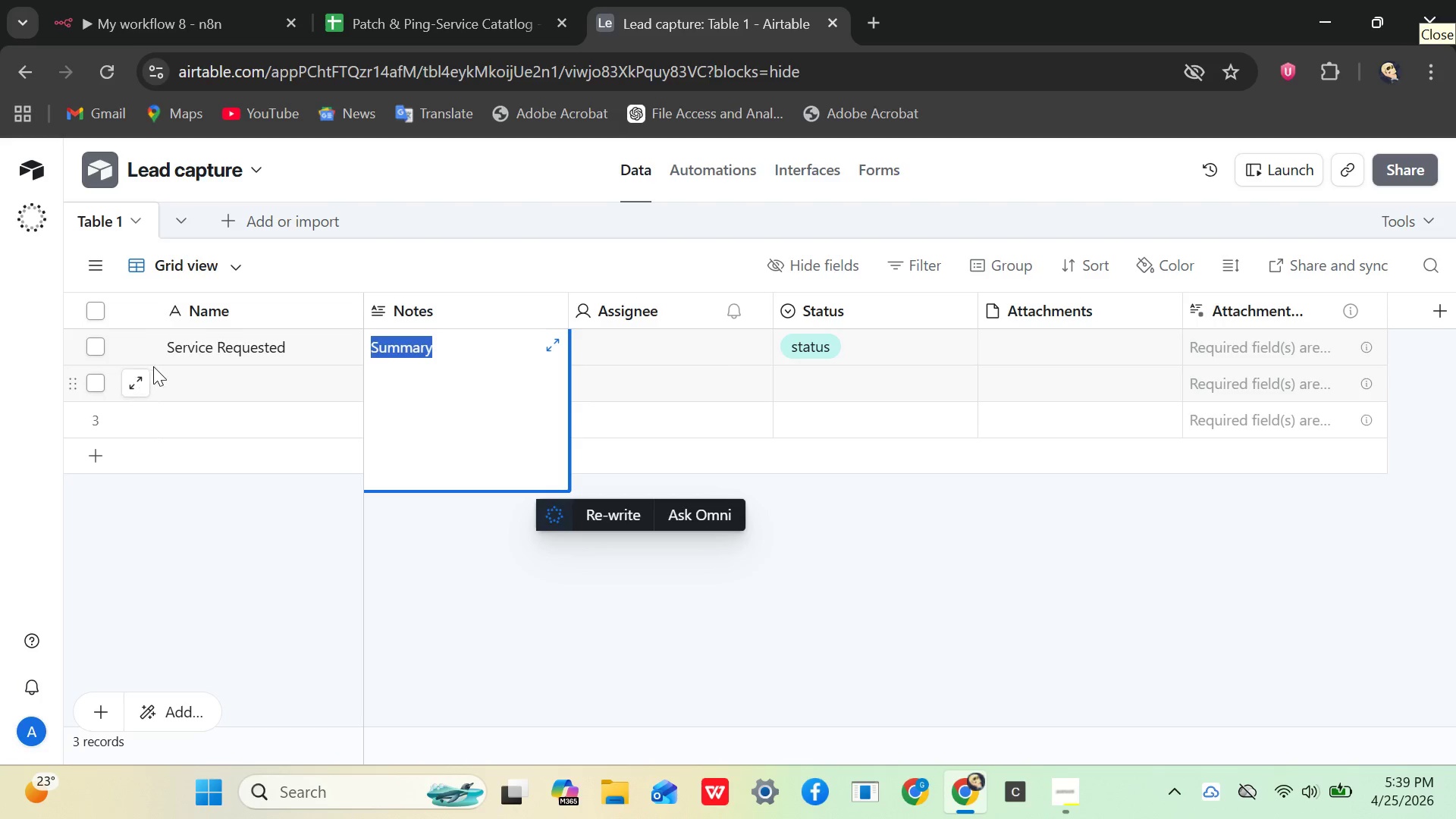 
left_click([165, 367])
 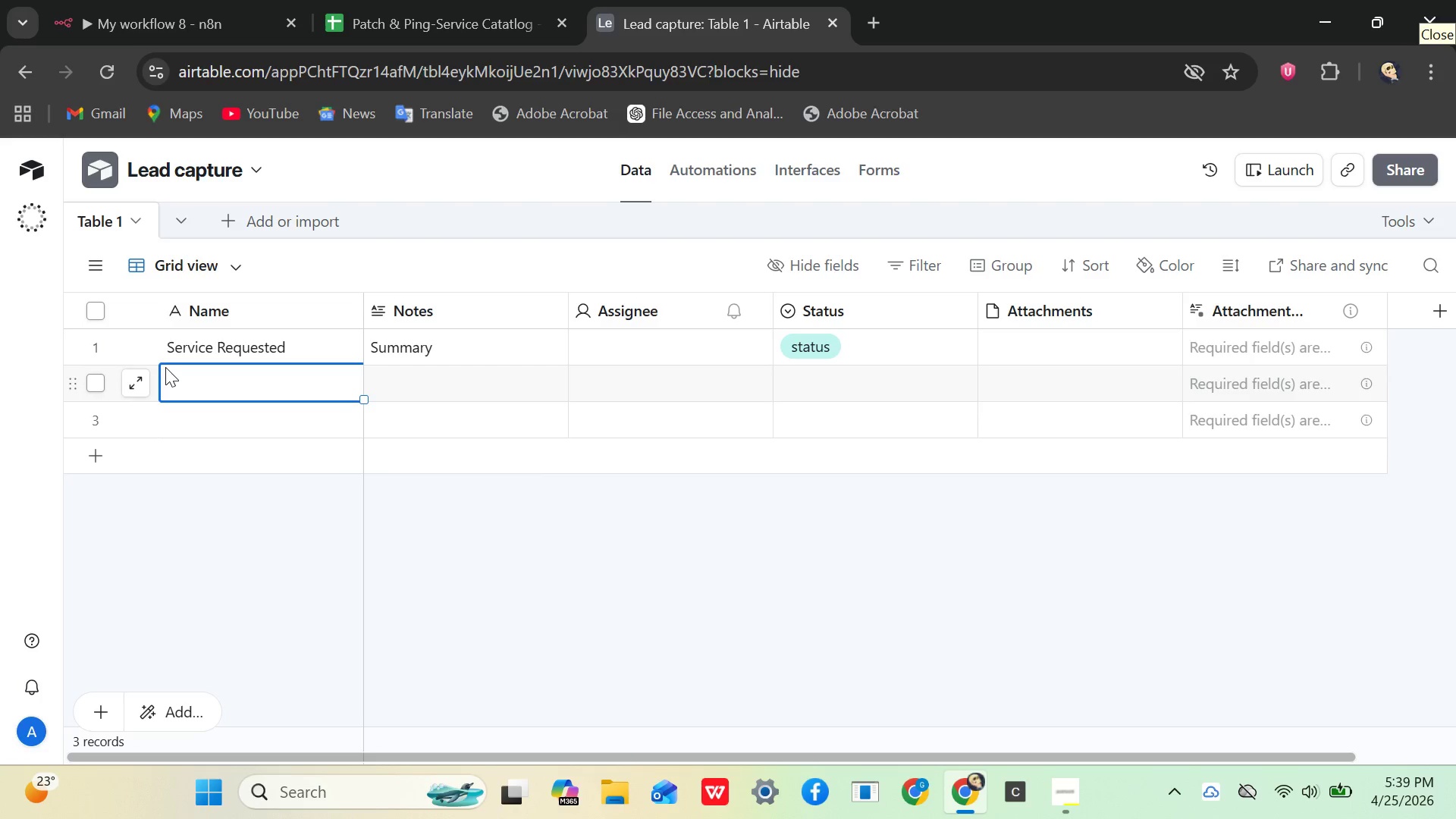 
key(Control+V)
 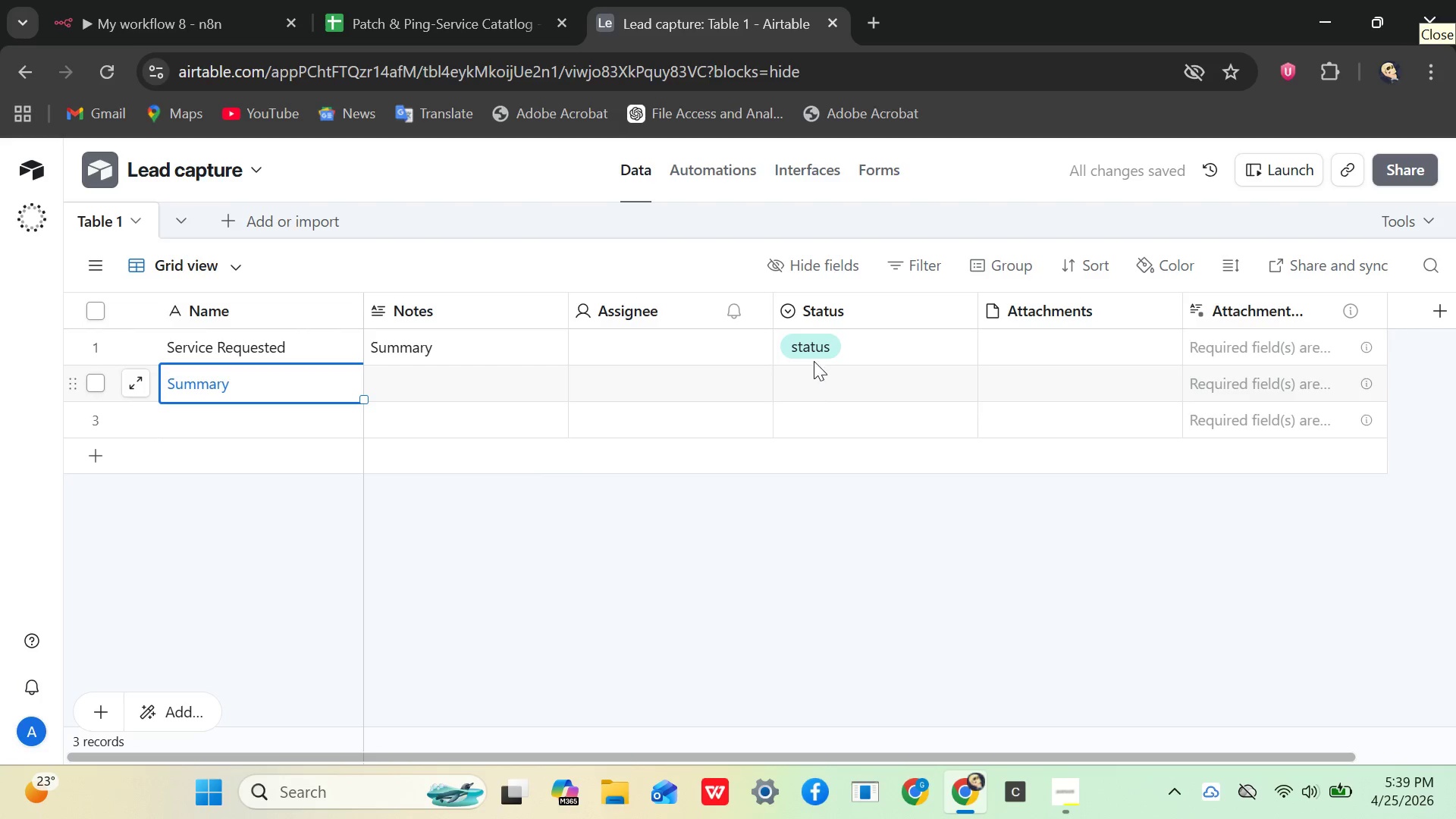 
left_click([821, 346])
 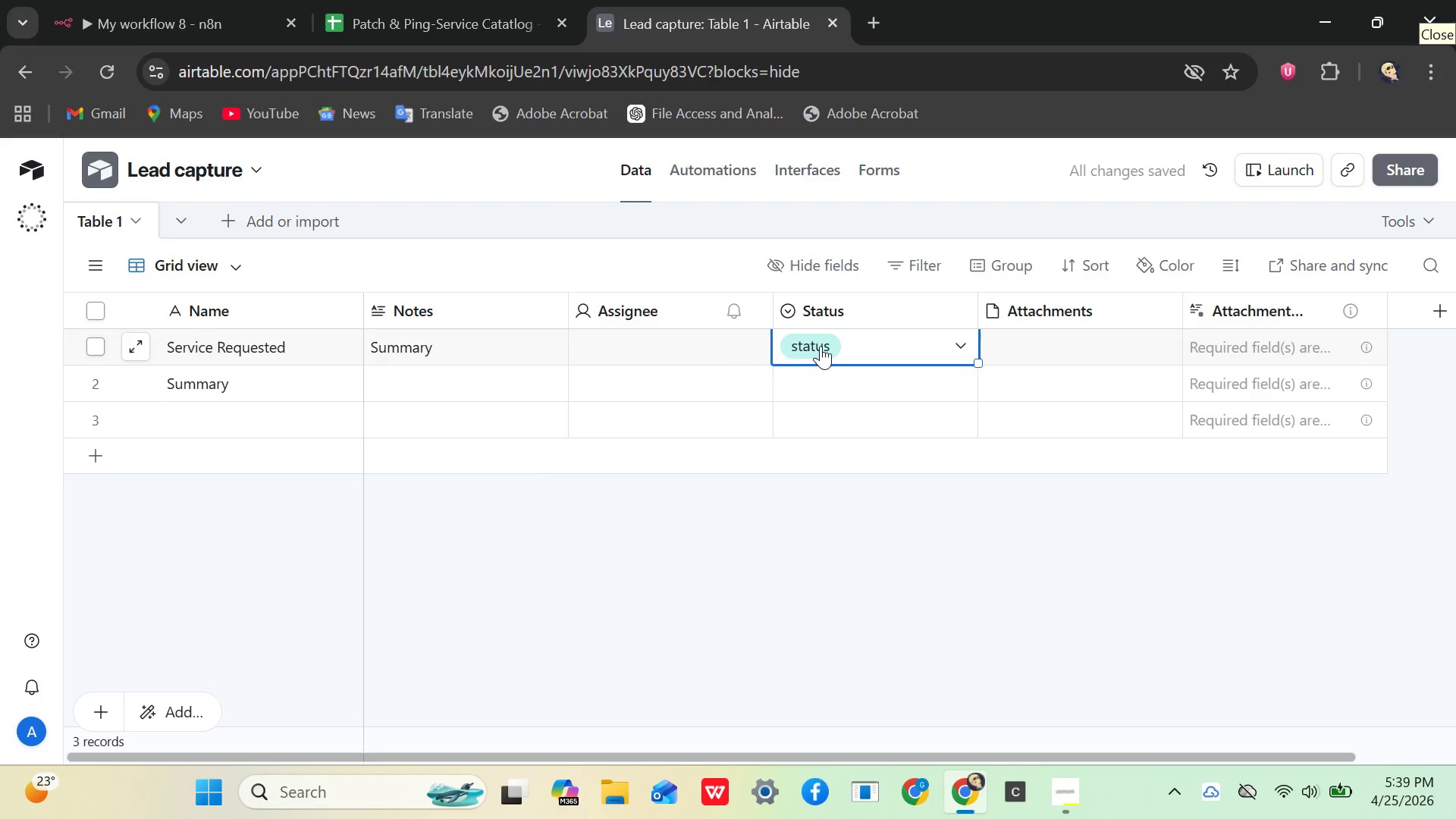 
double_click([821, 346])
 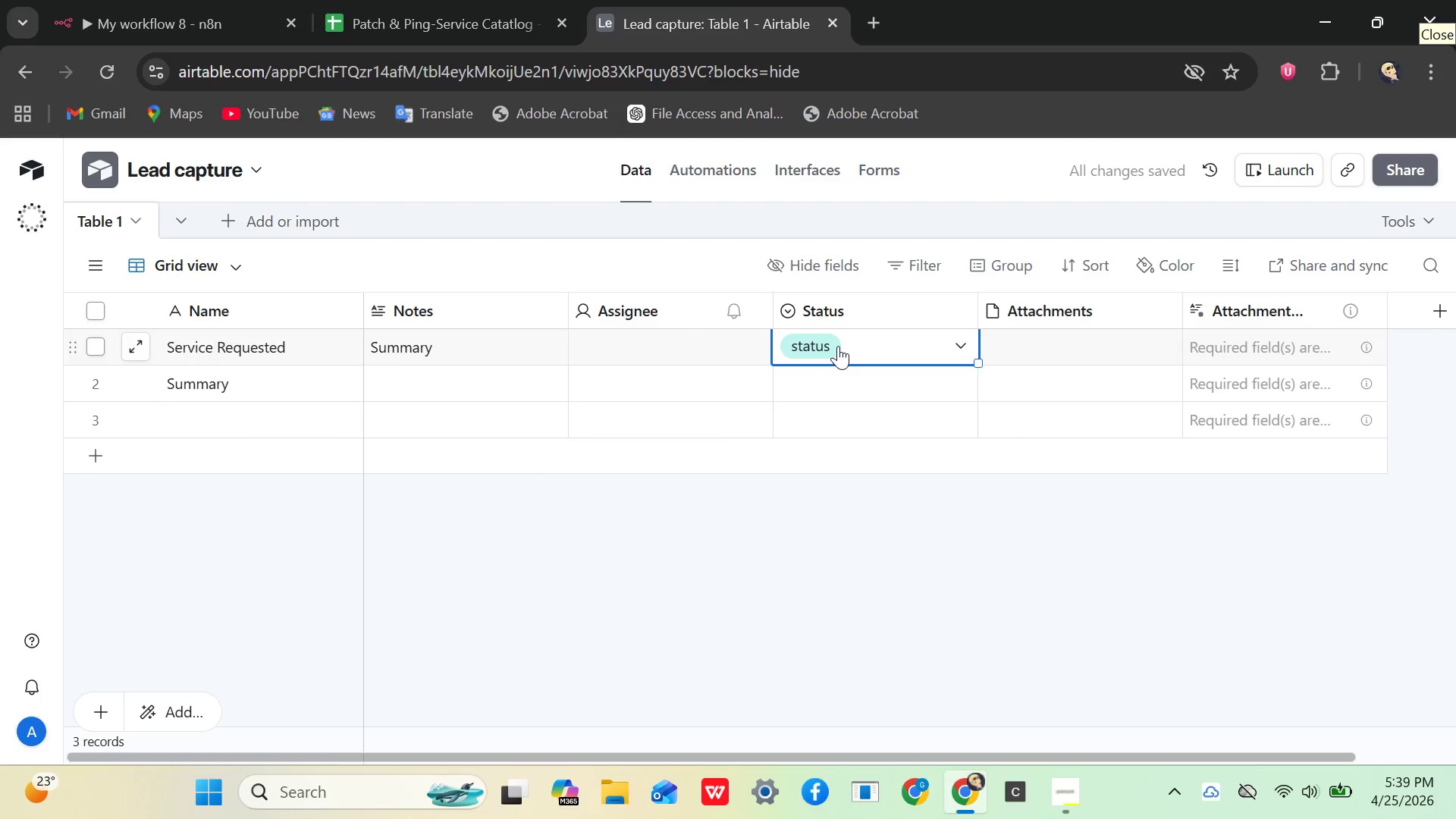 
left_click([838, 346])
 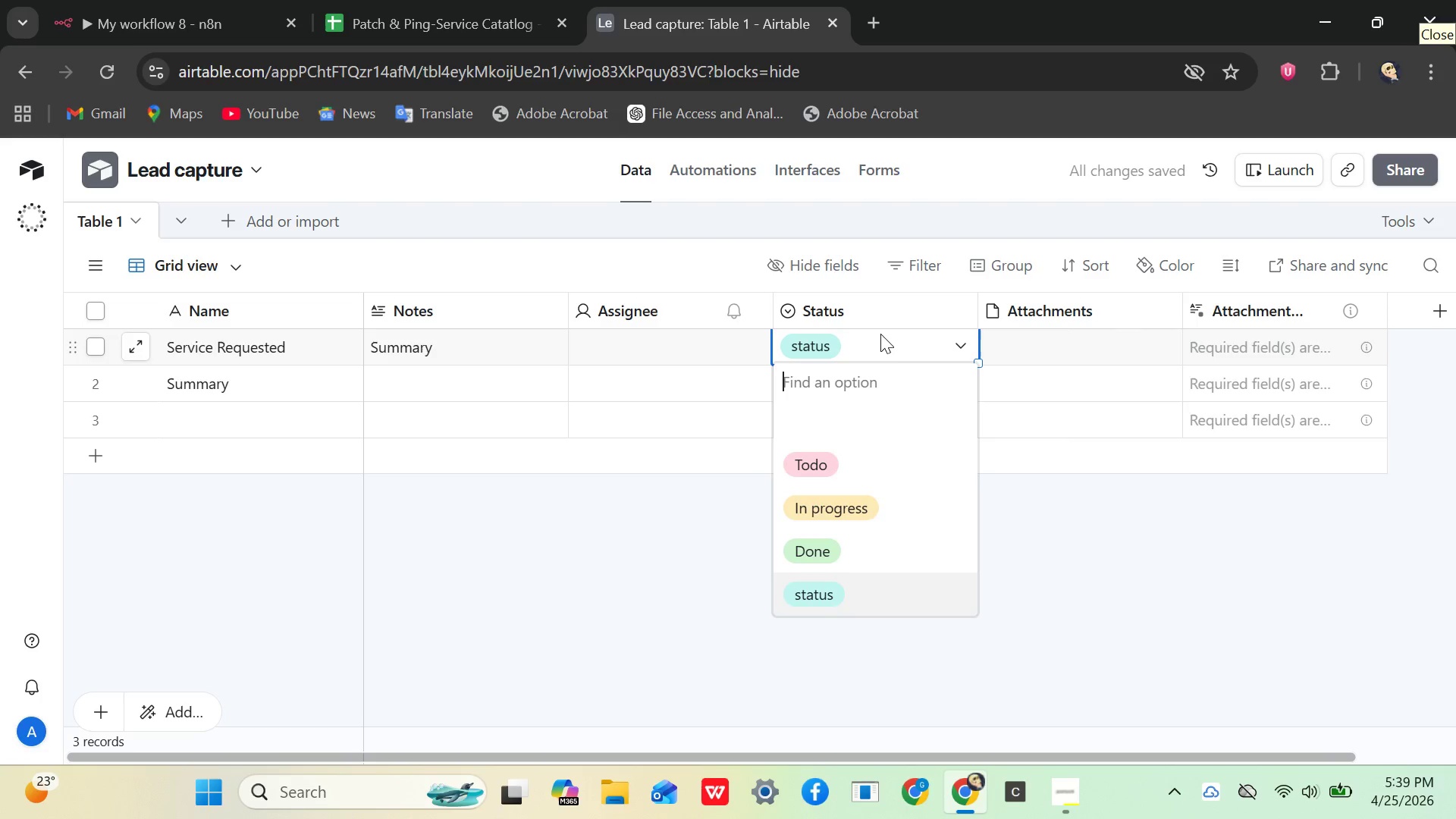 
left_click([965, 354])
 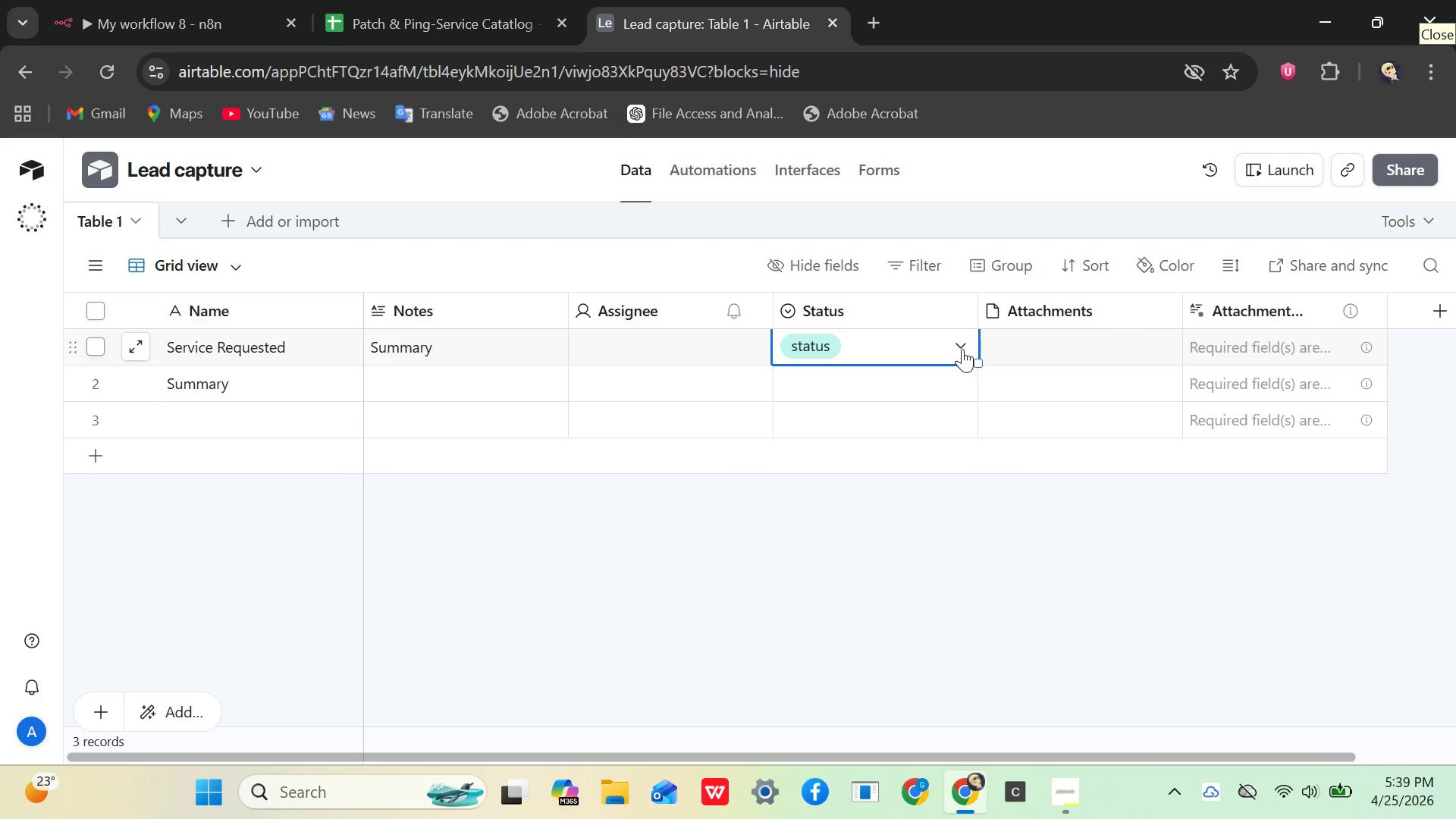 
left_click([962, 347])
 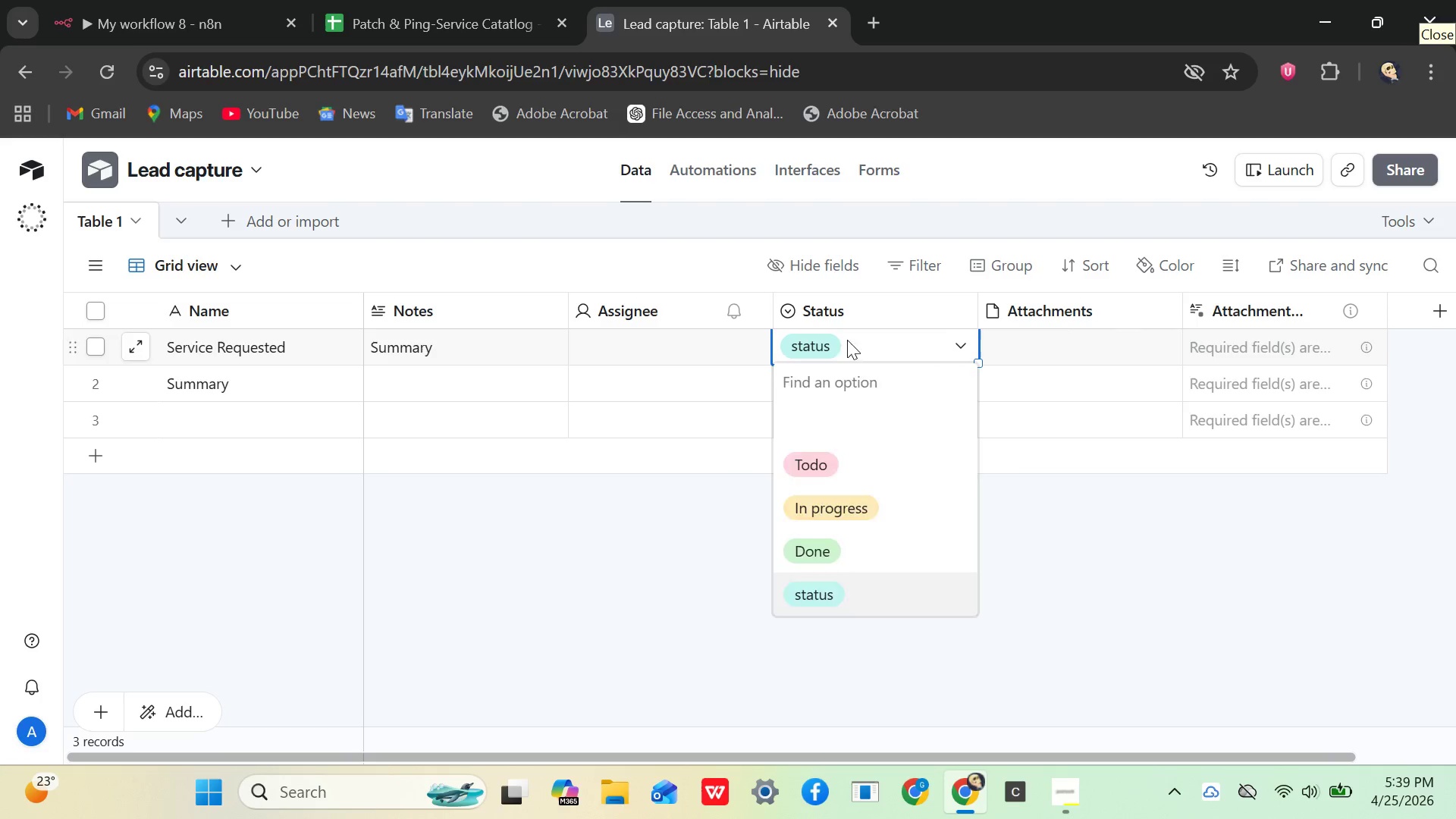 
double_click([847, 340])
 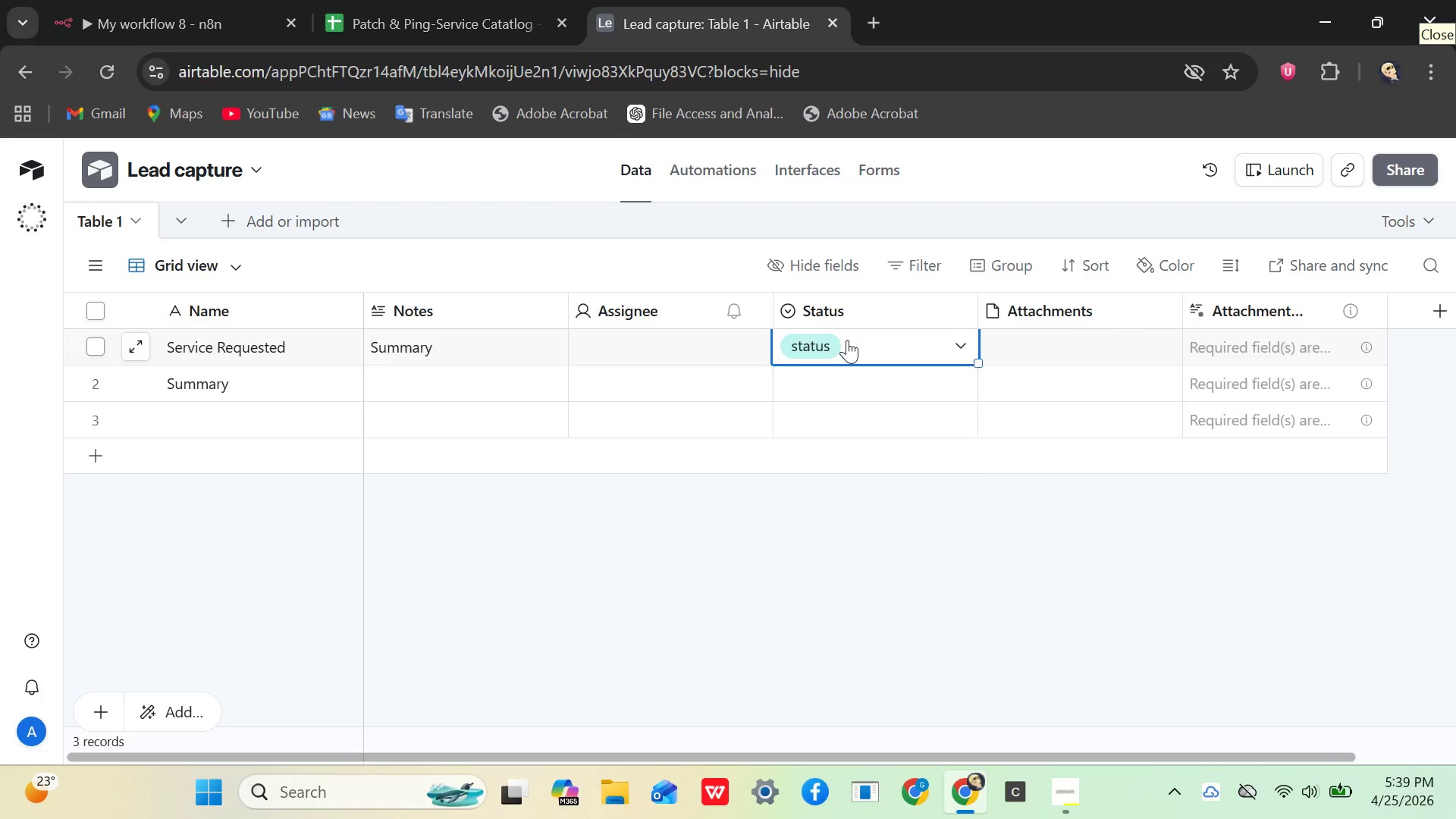 
triple_click([847, 340])
 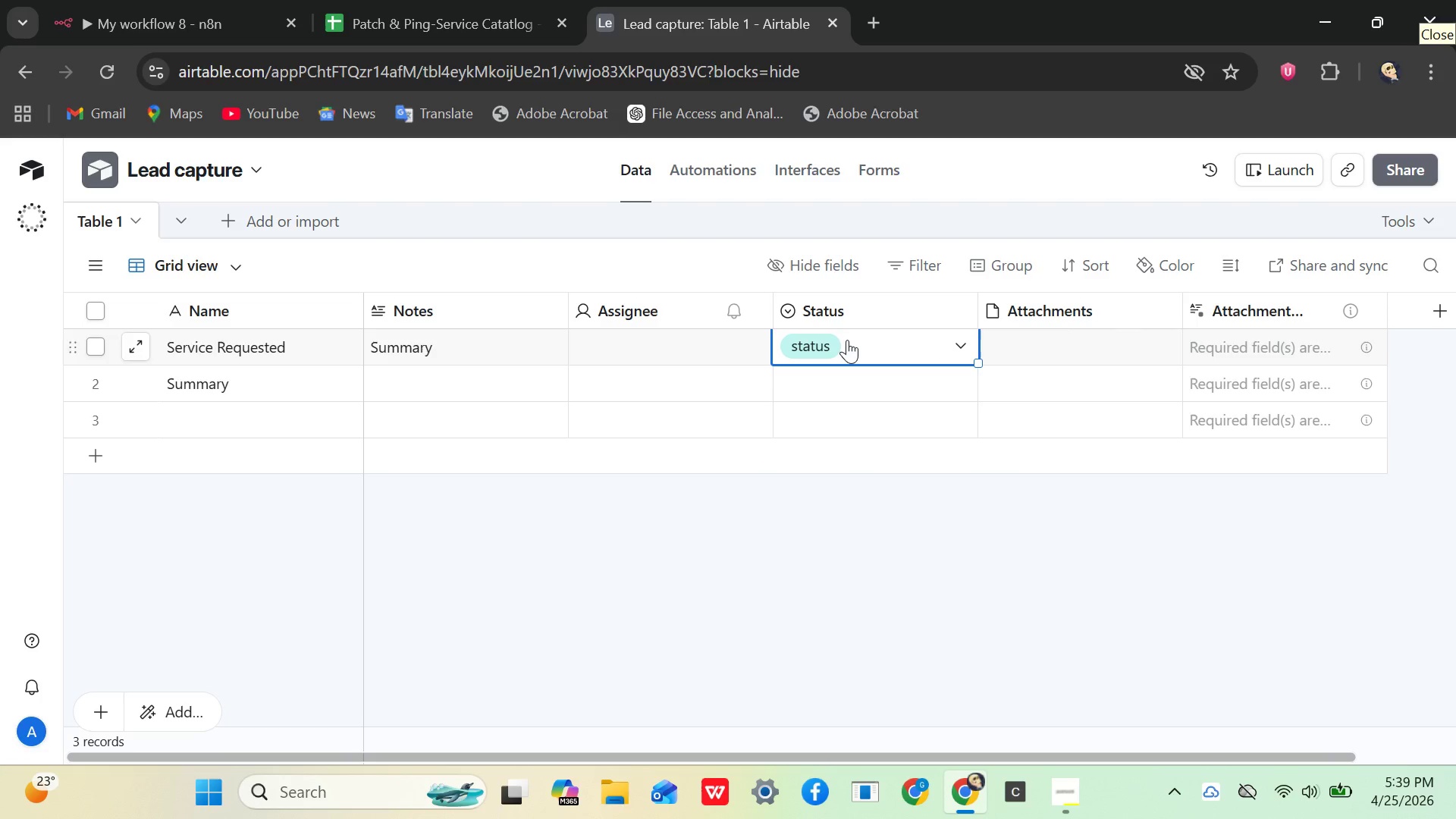 
triple_click([847, 340])
 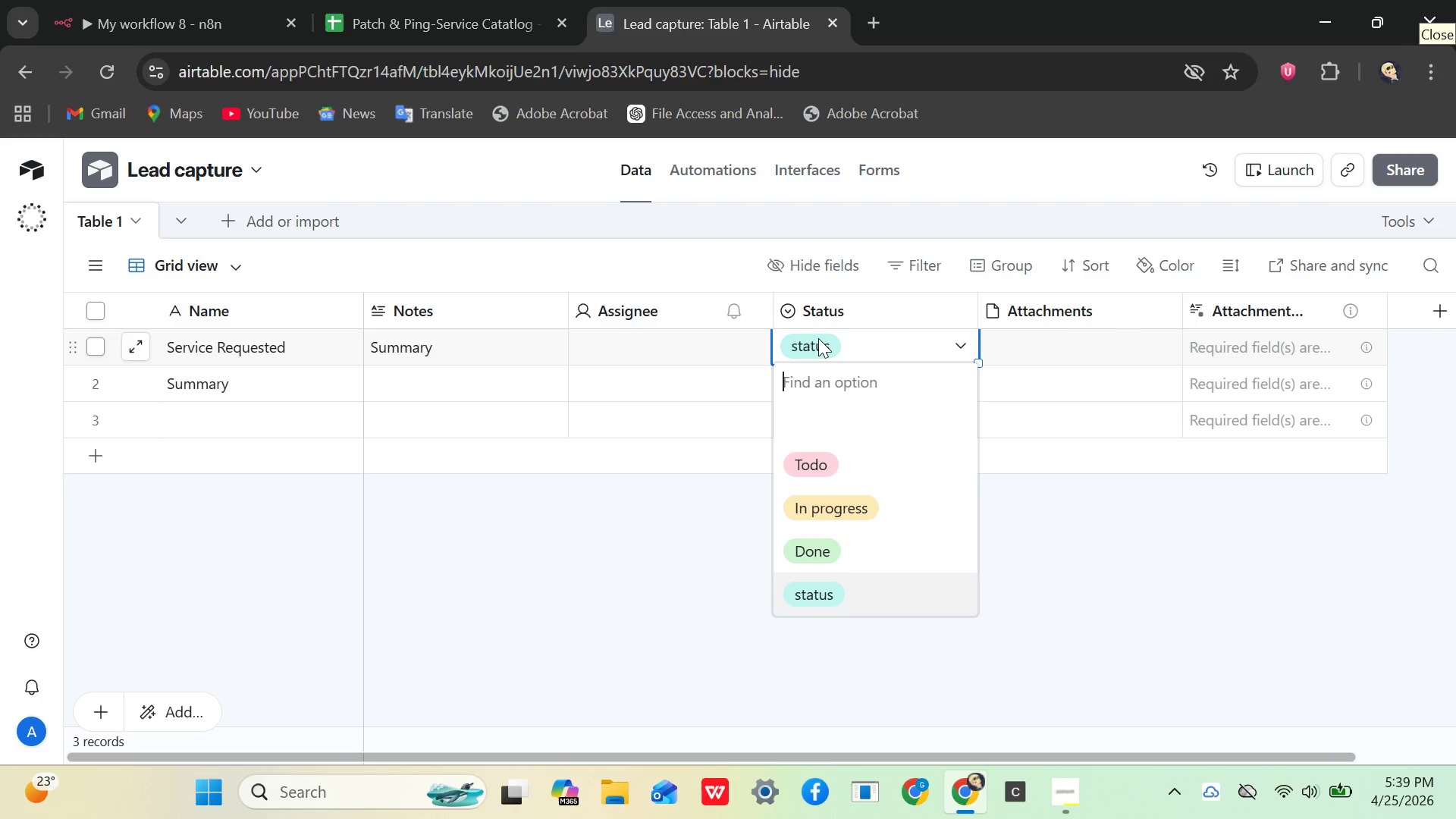 
left_click([818, 338])
 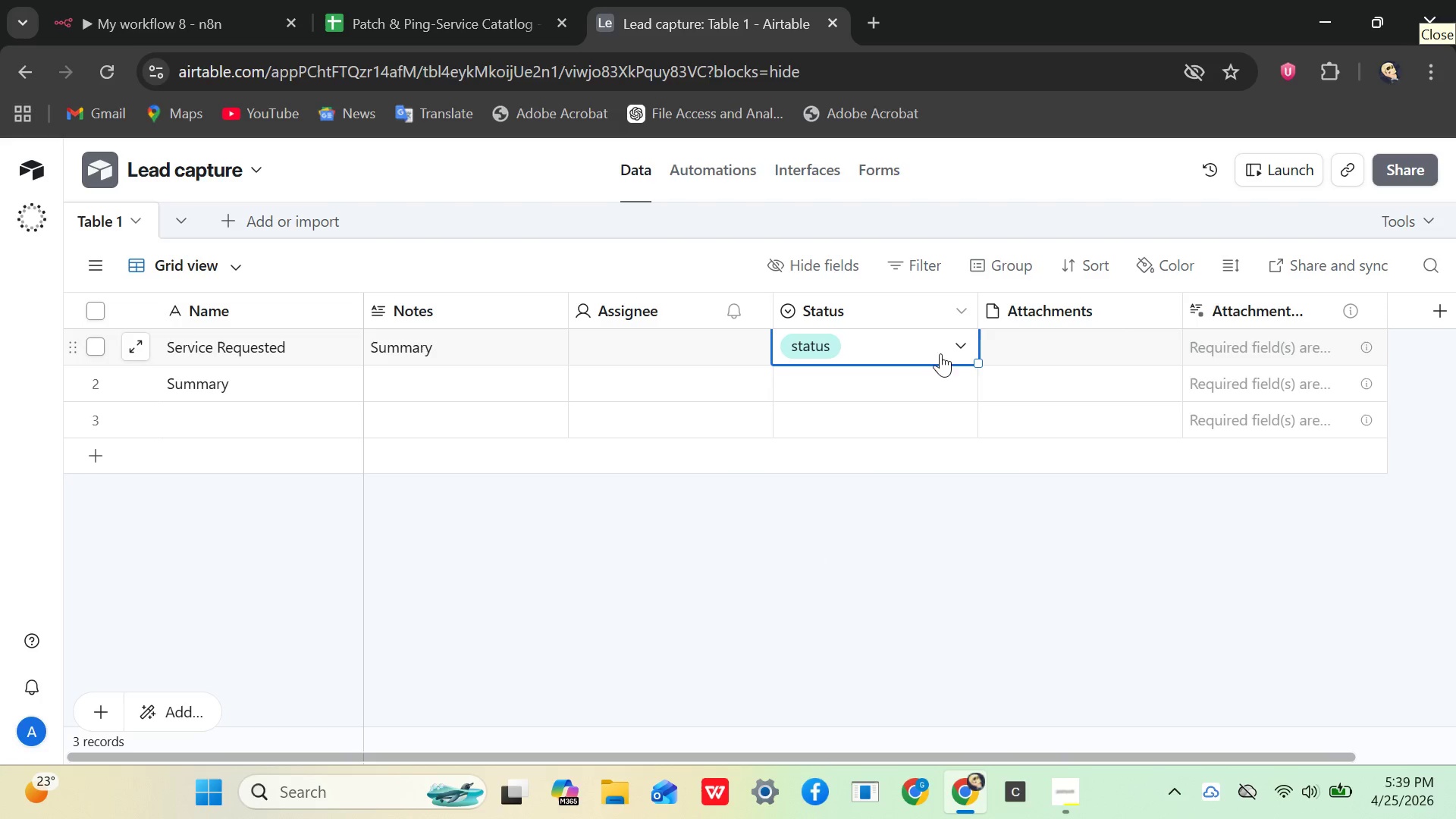 
left_click([956, 355])
 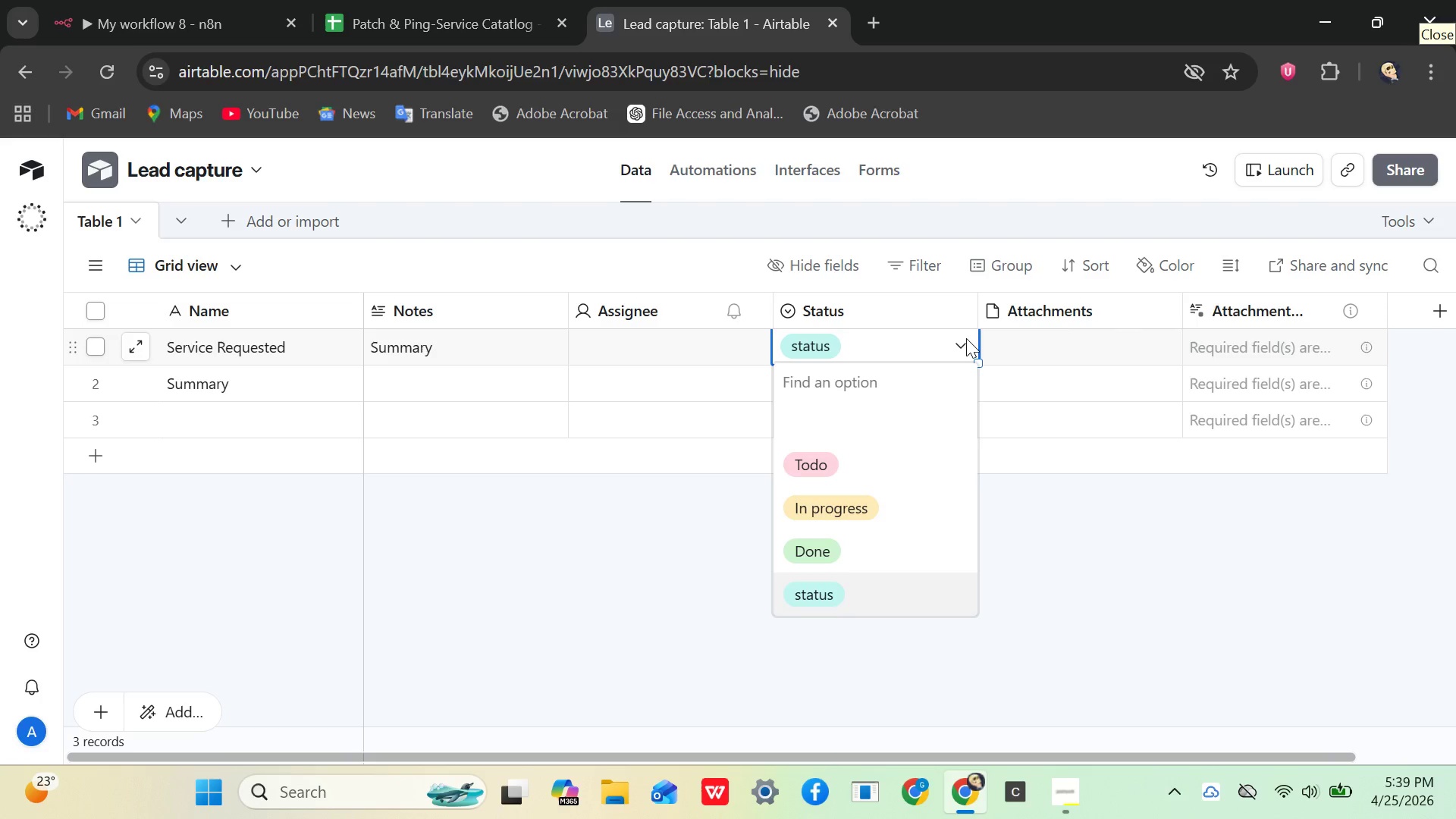 
left_click([966, 338])
 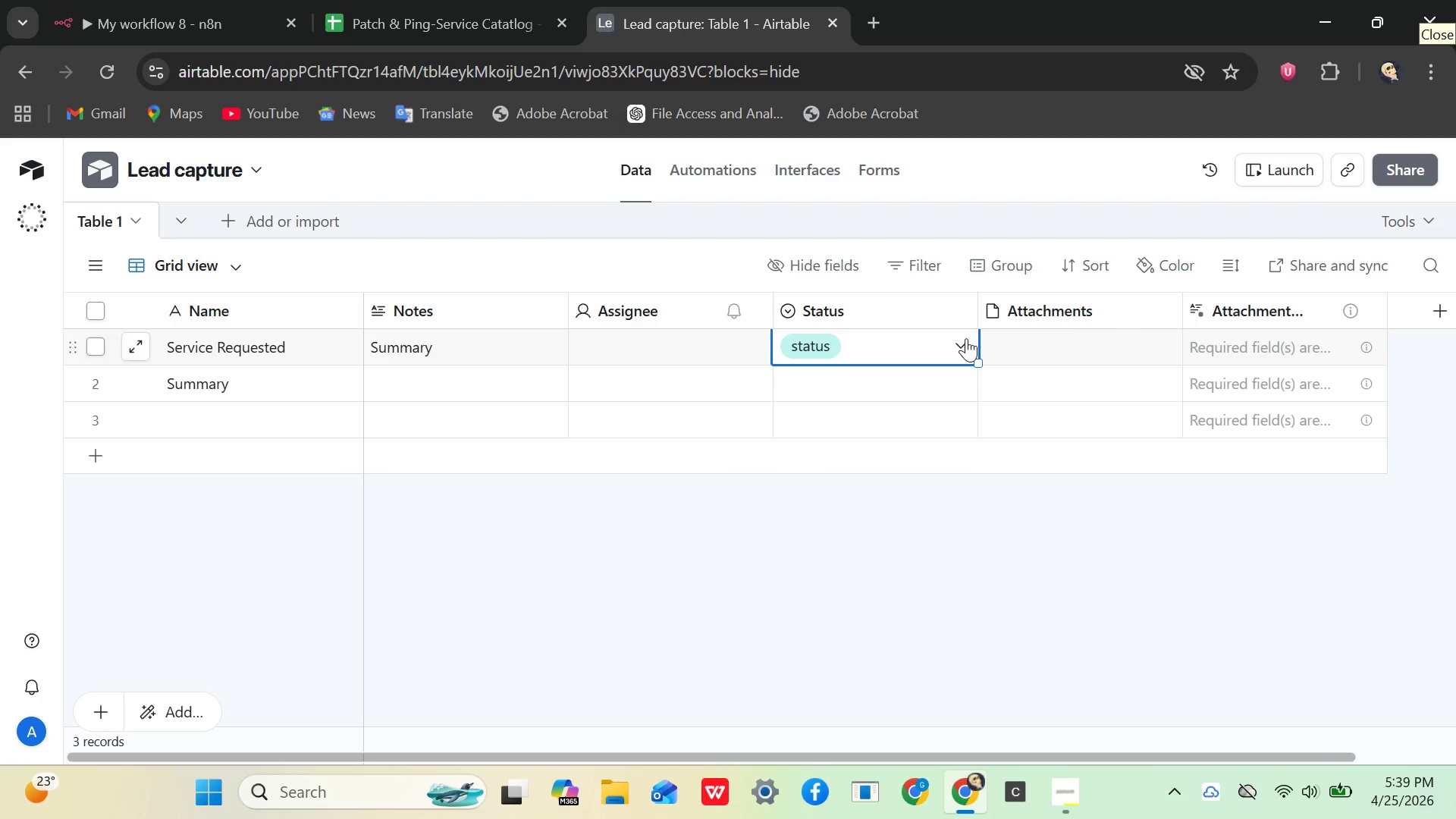 
left_click([966, 338])
 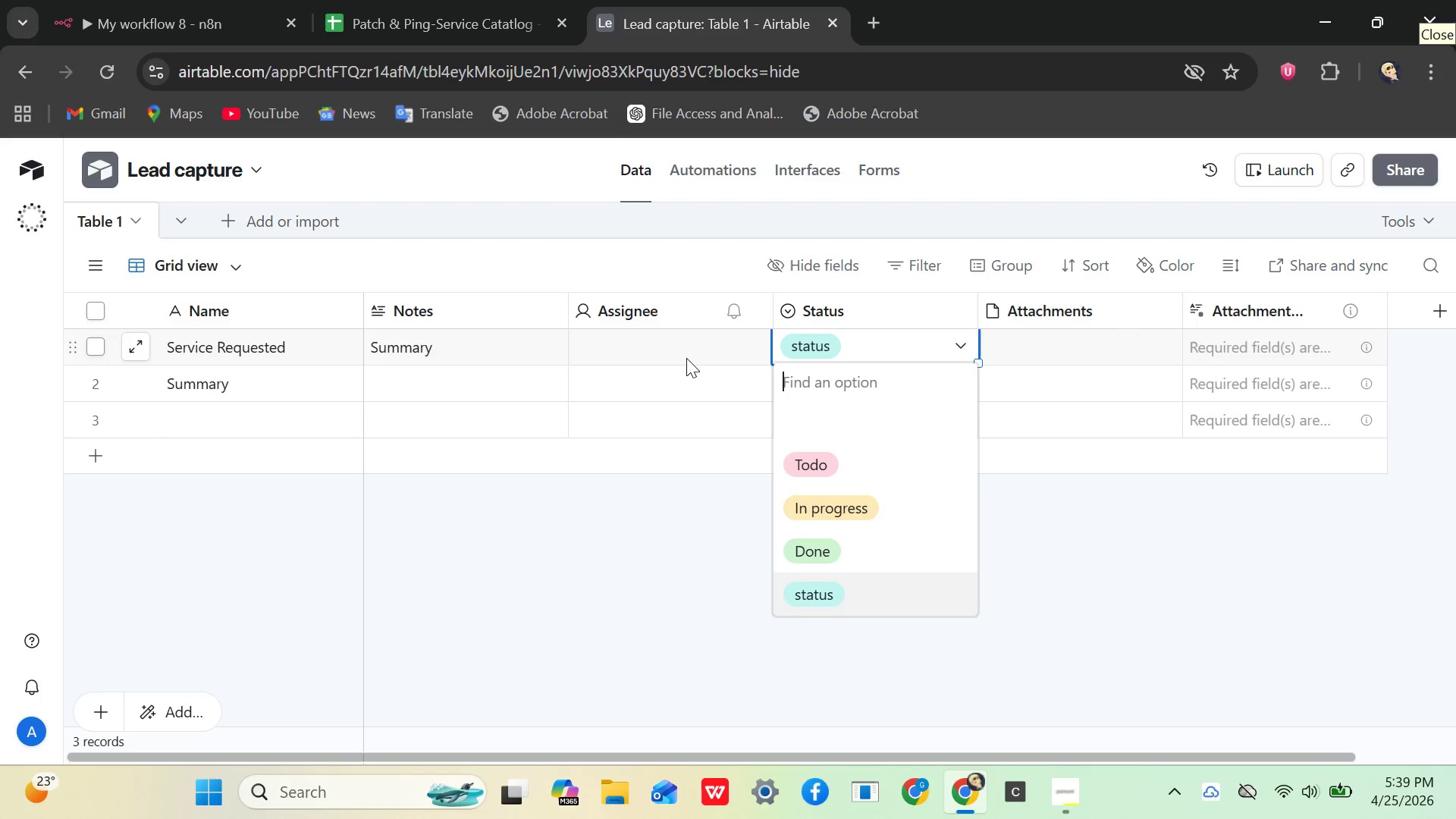 
left_click([684, 358])
 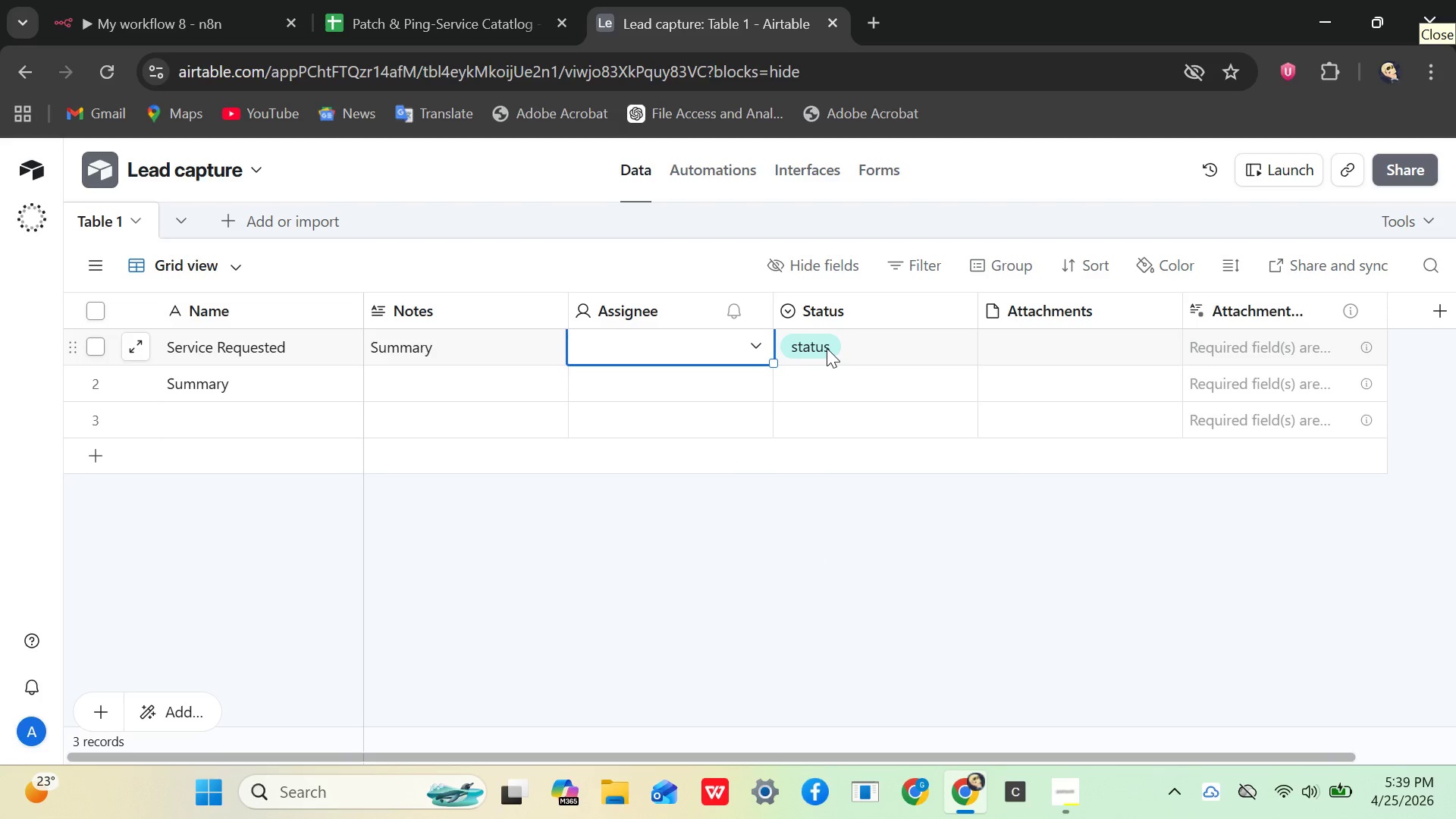 
left_click([827, 348])
 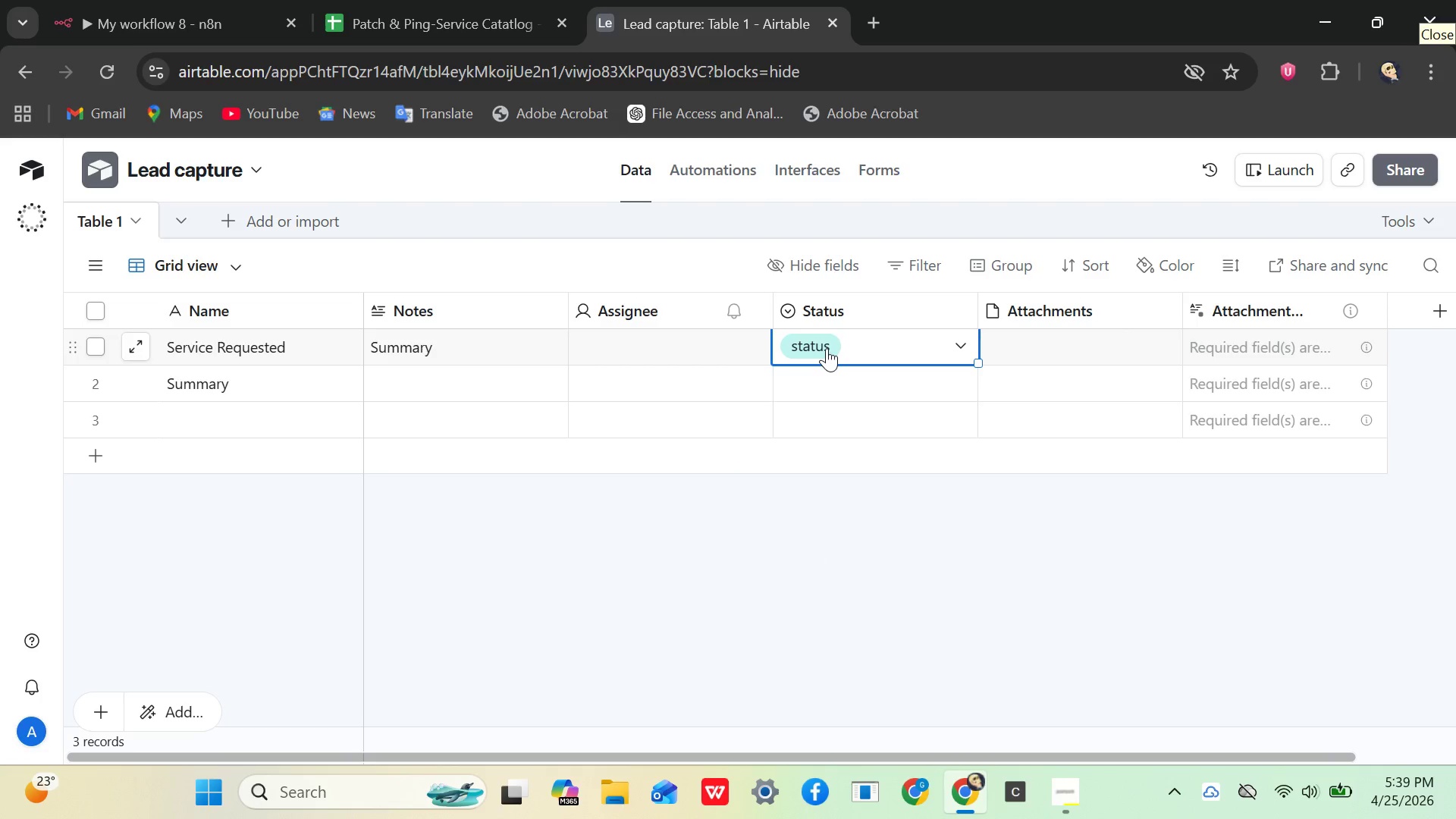 
right_click([827, 348])
 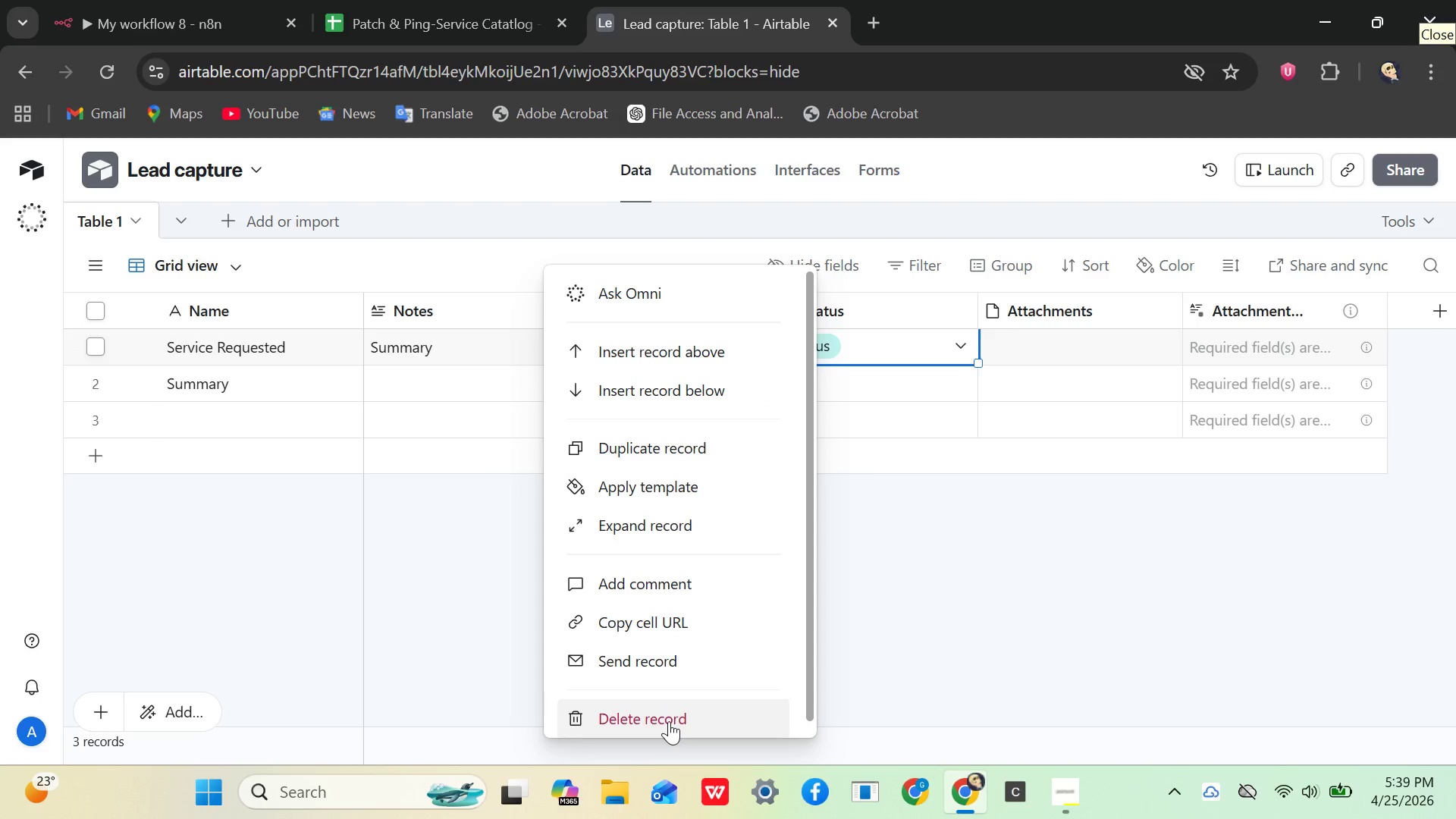 
left_click([683, 711])
 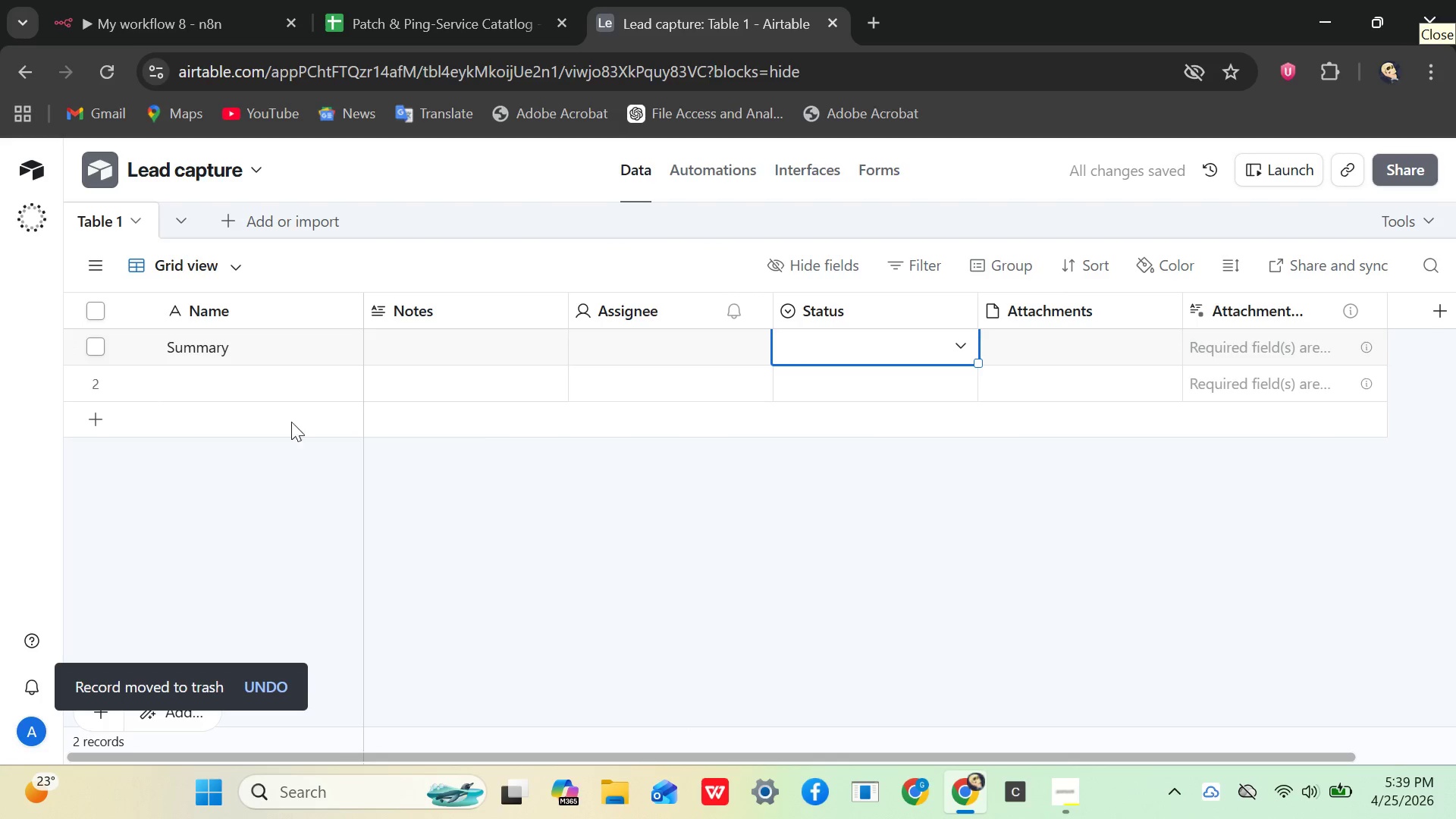 
left_click([192, 372])
 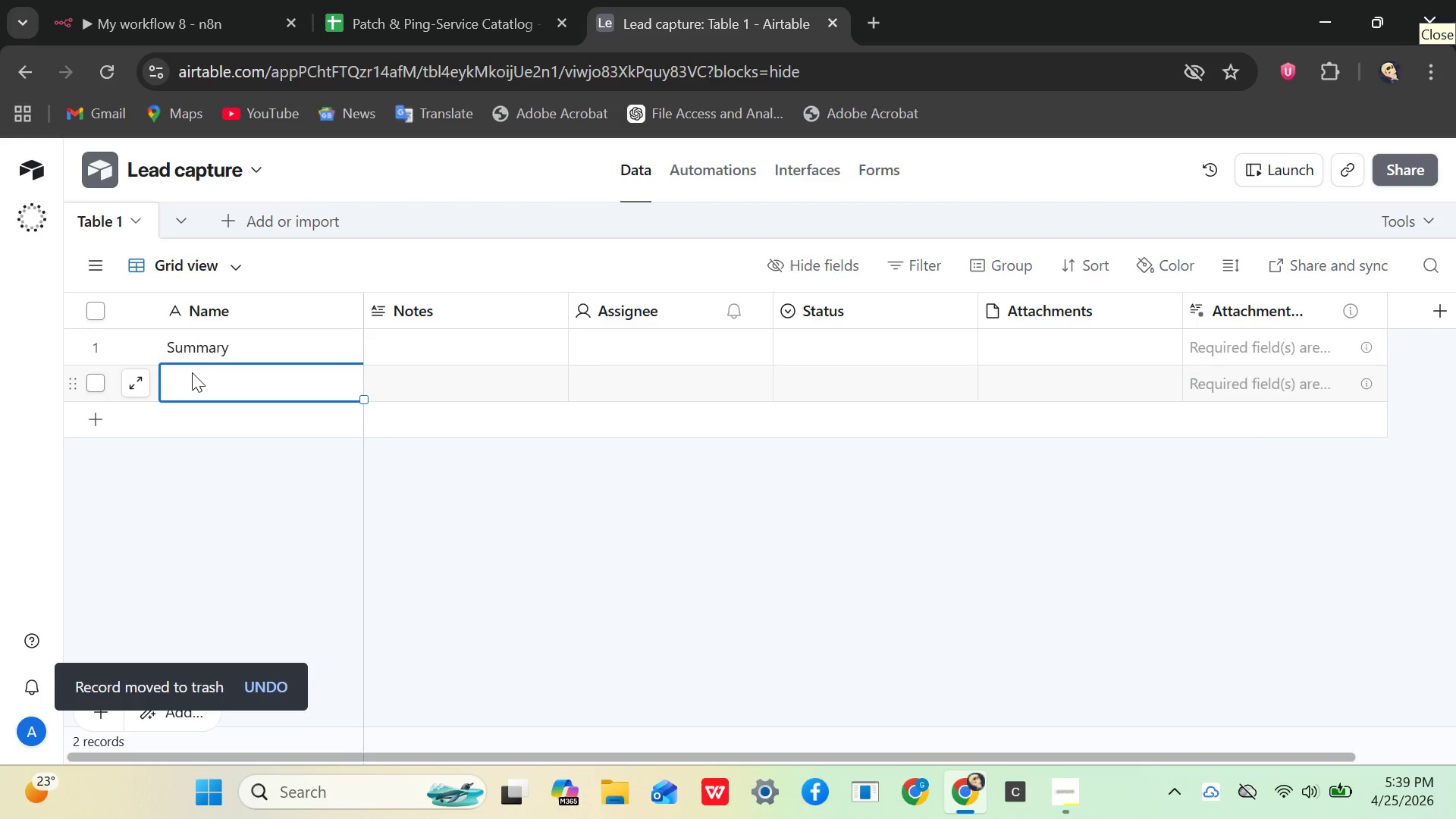 
wait(5.48)
 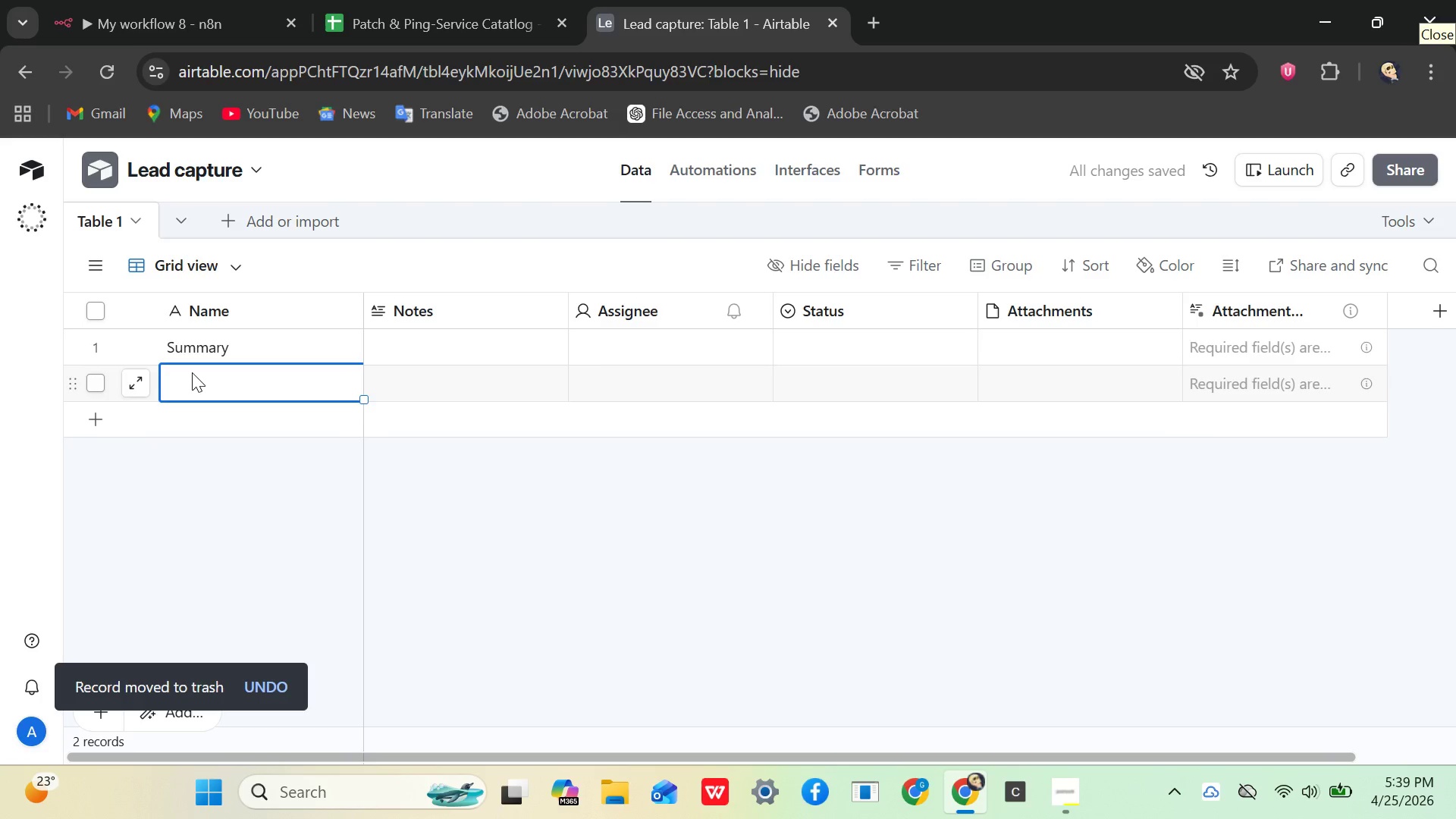 
left_click([233, 340])
 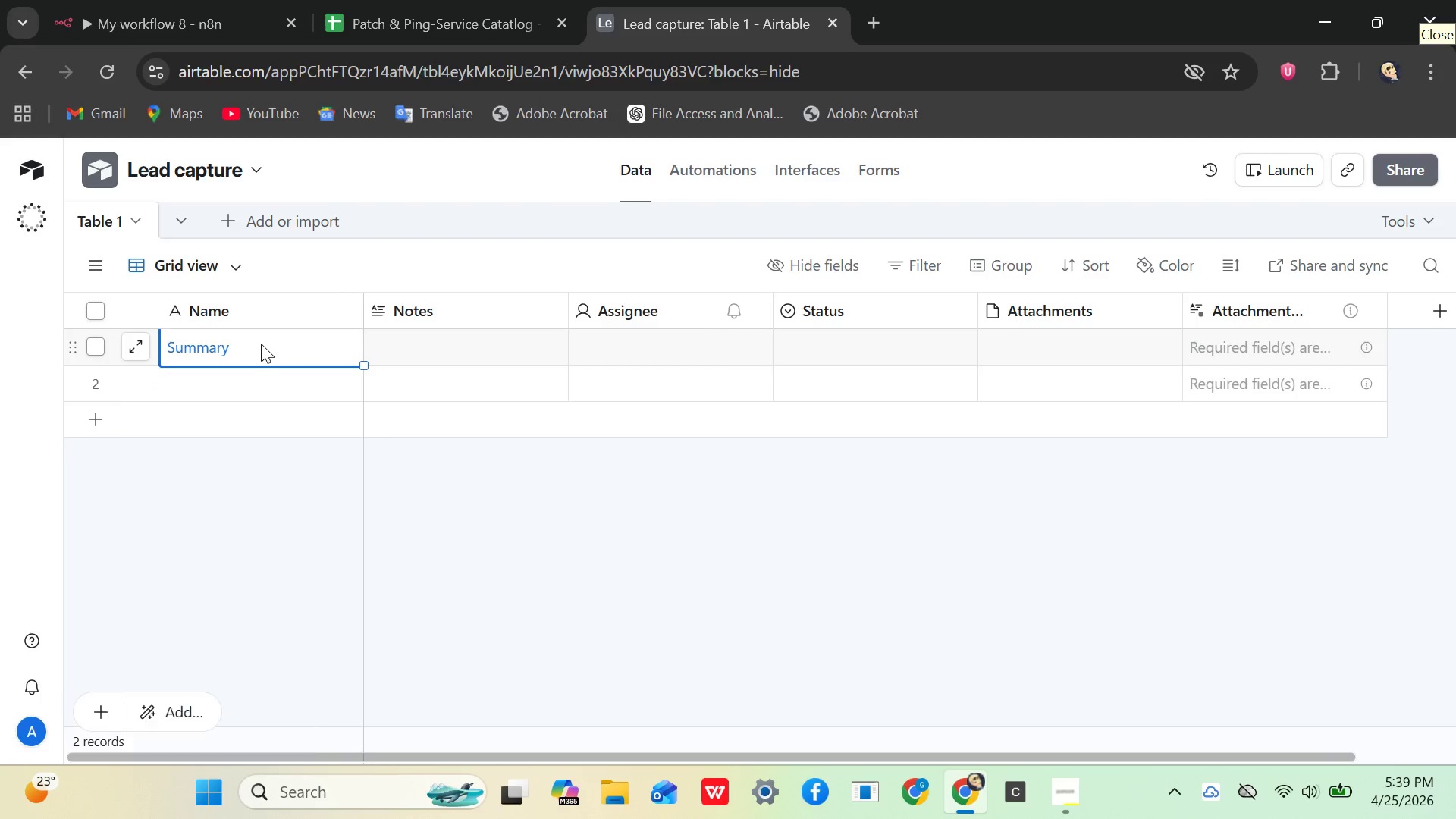 
left_click([260, 342])
 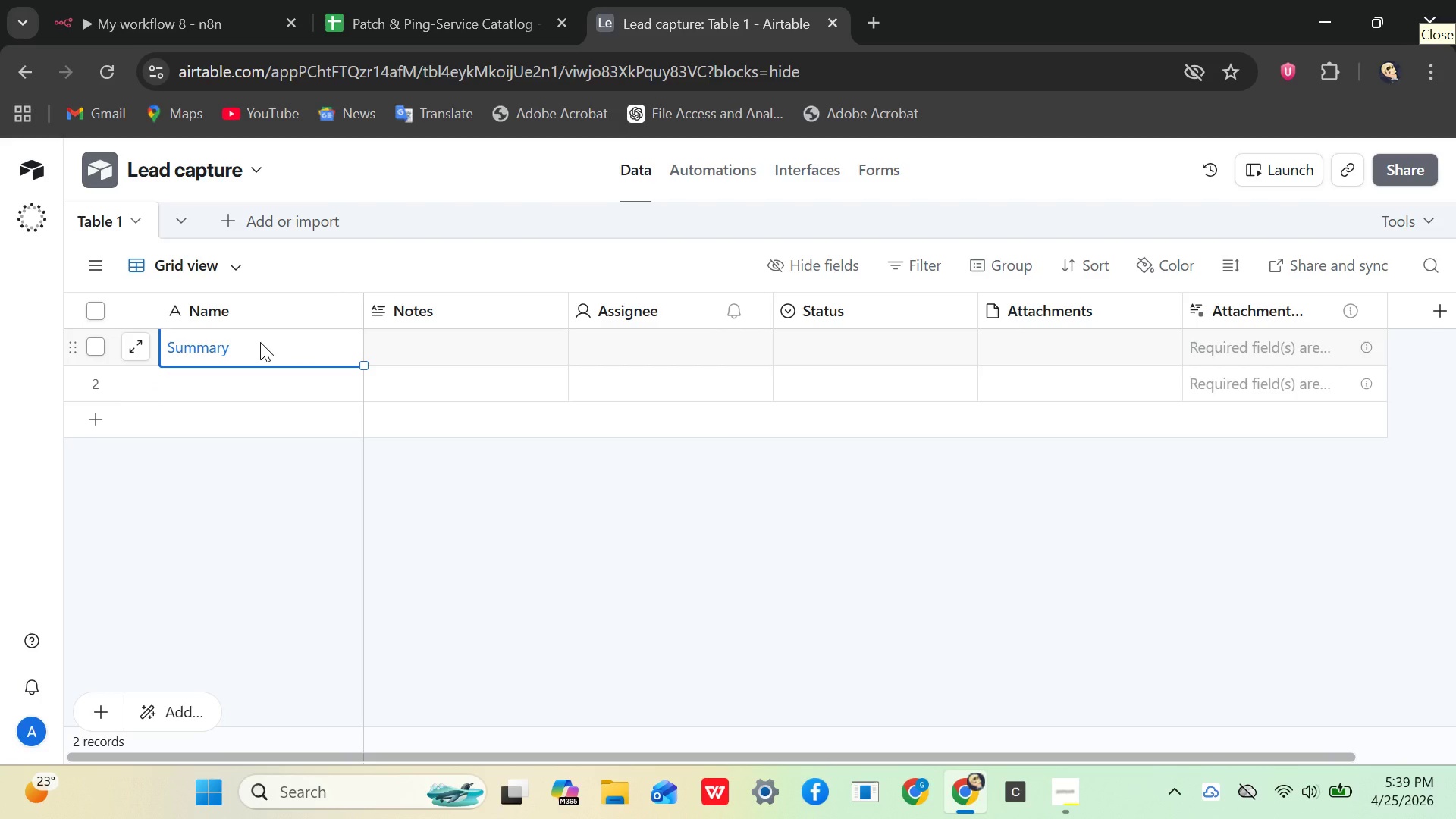 
key(Backspace)
key(Backspace)
key(Backspace)
type(SErvic Requested )
 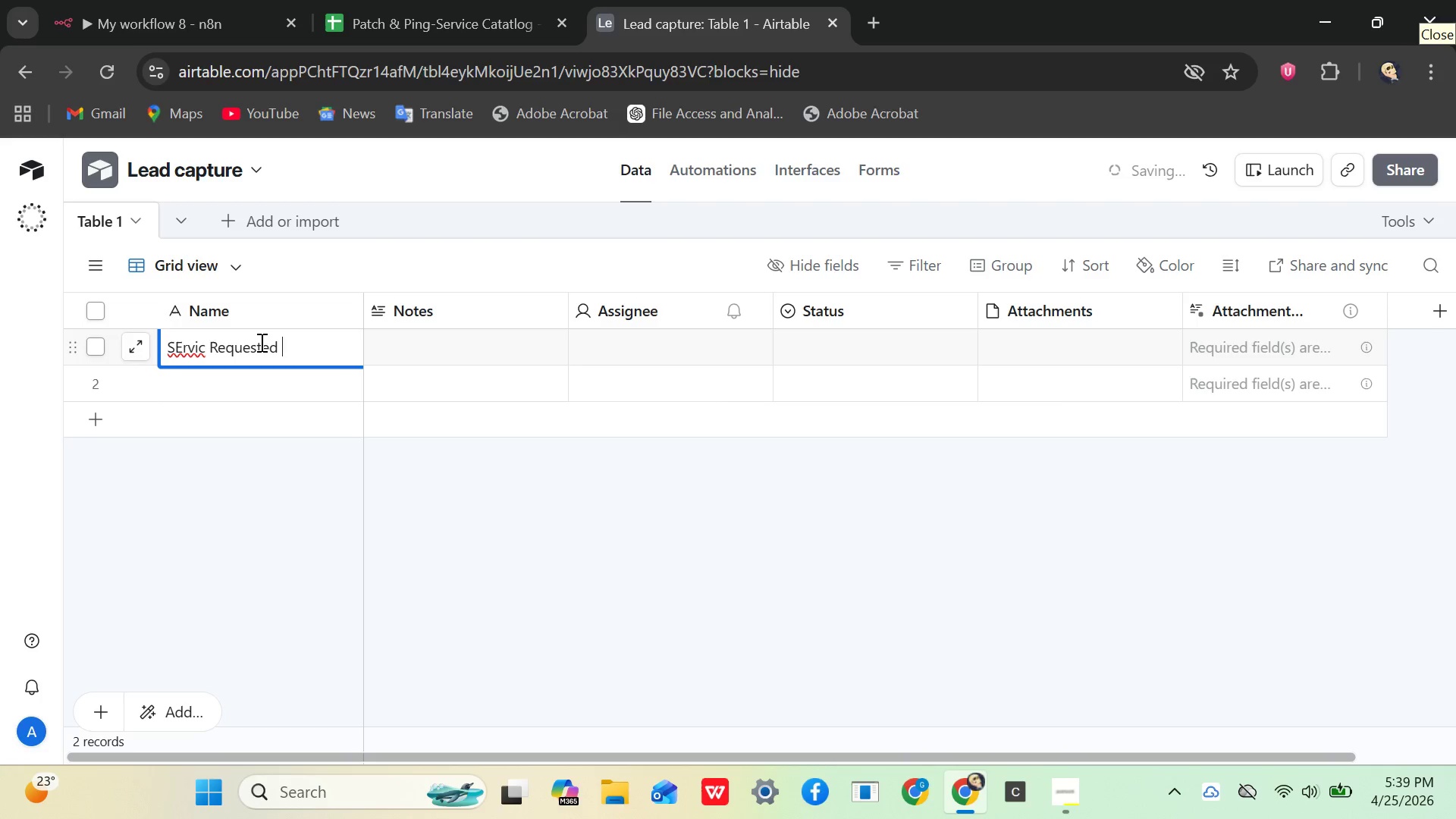 
key(ArrowDown)
 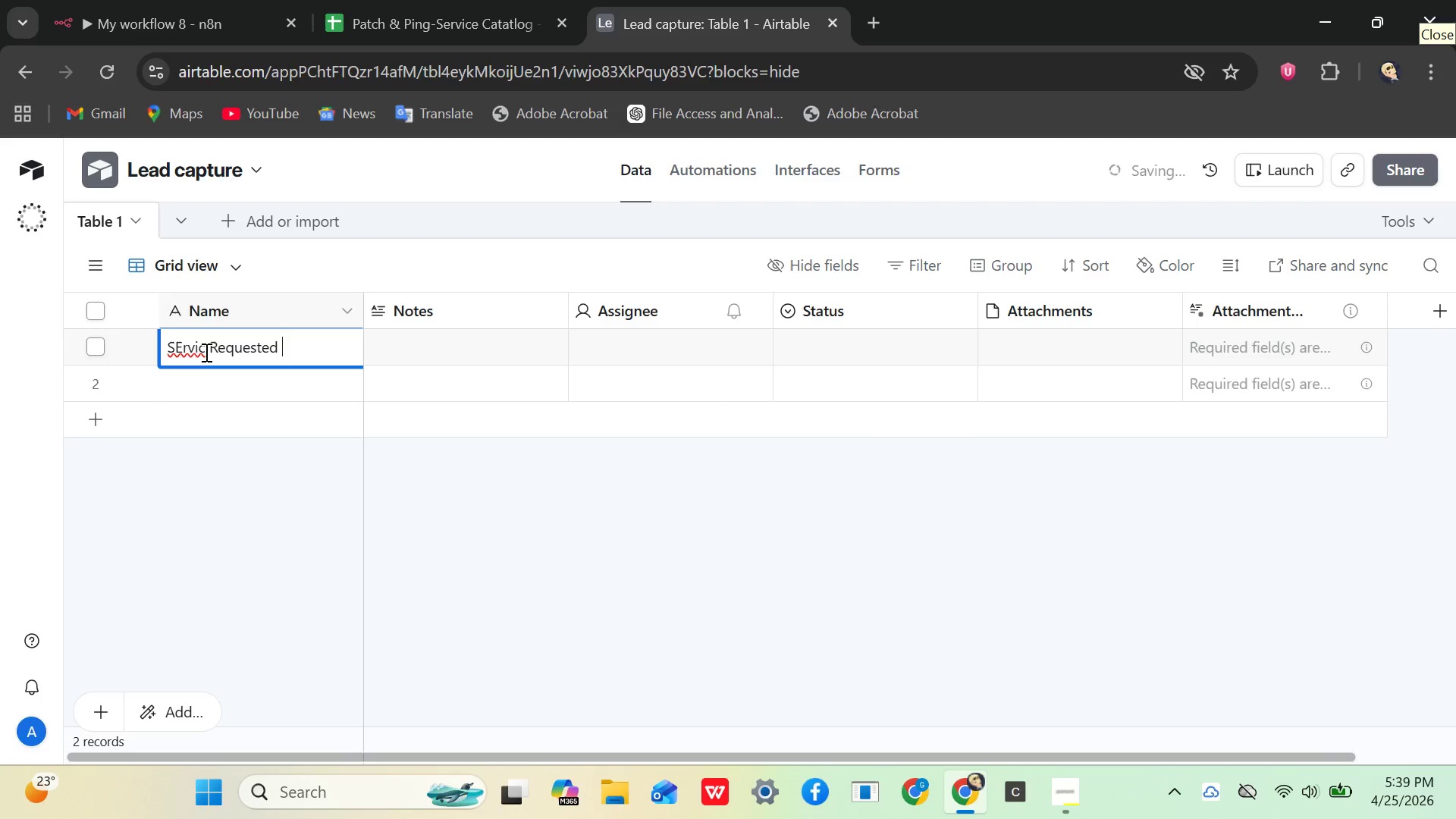 
left_click([193, 371])
 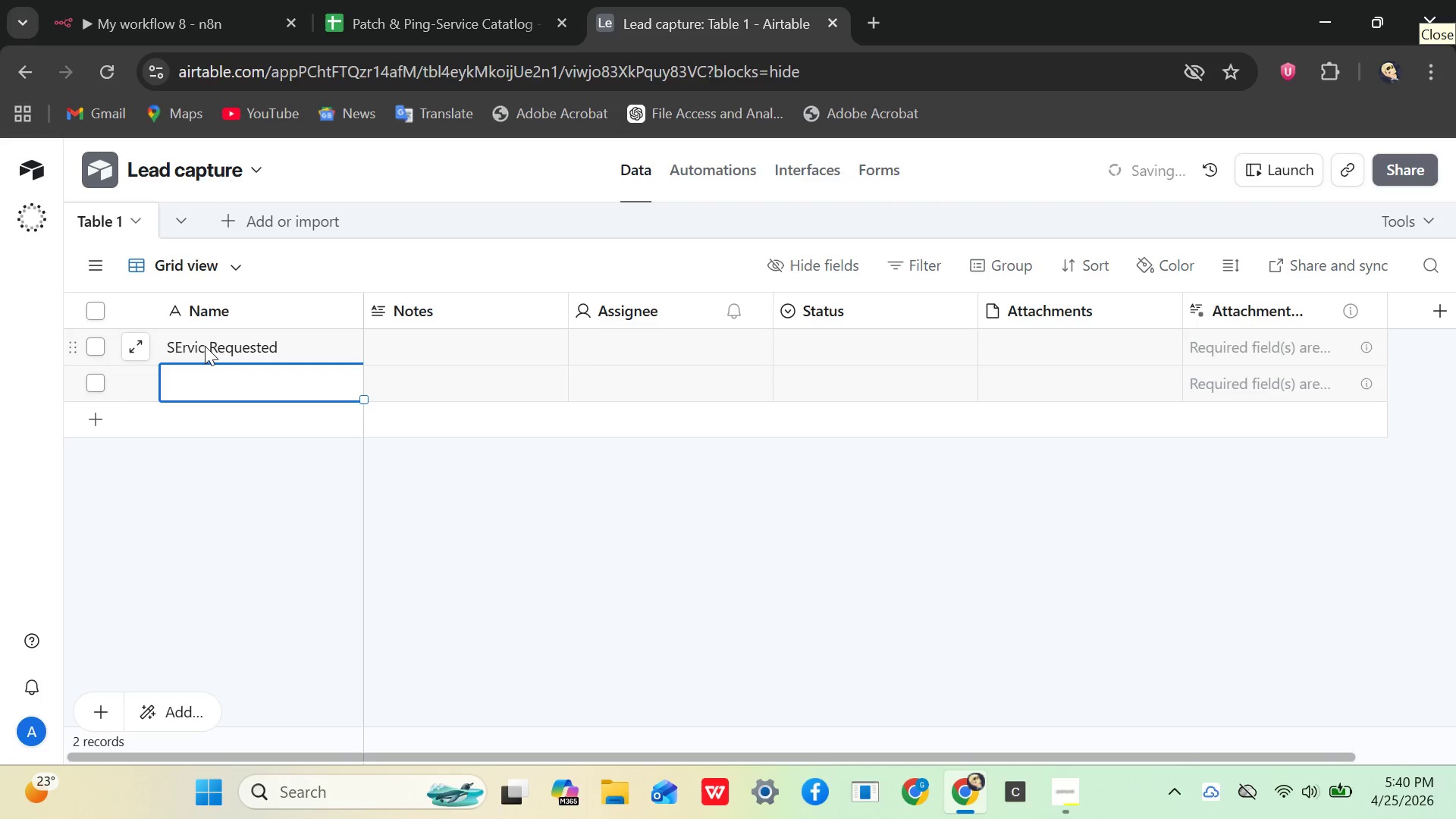 
left_click([183, 342])
 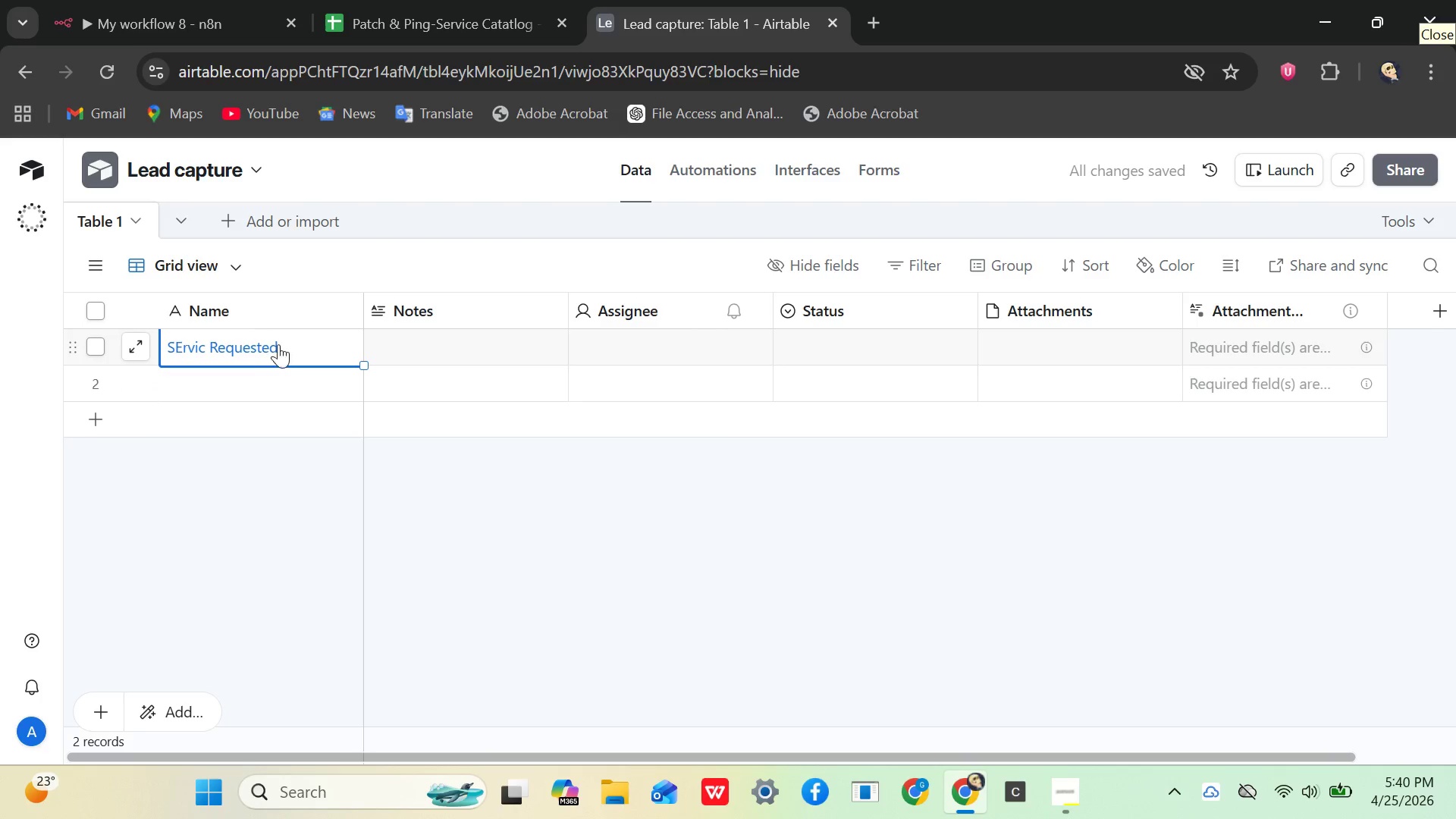 
left_click([287, 334])
 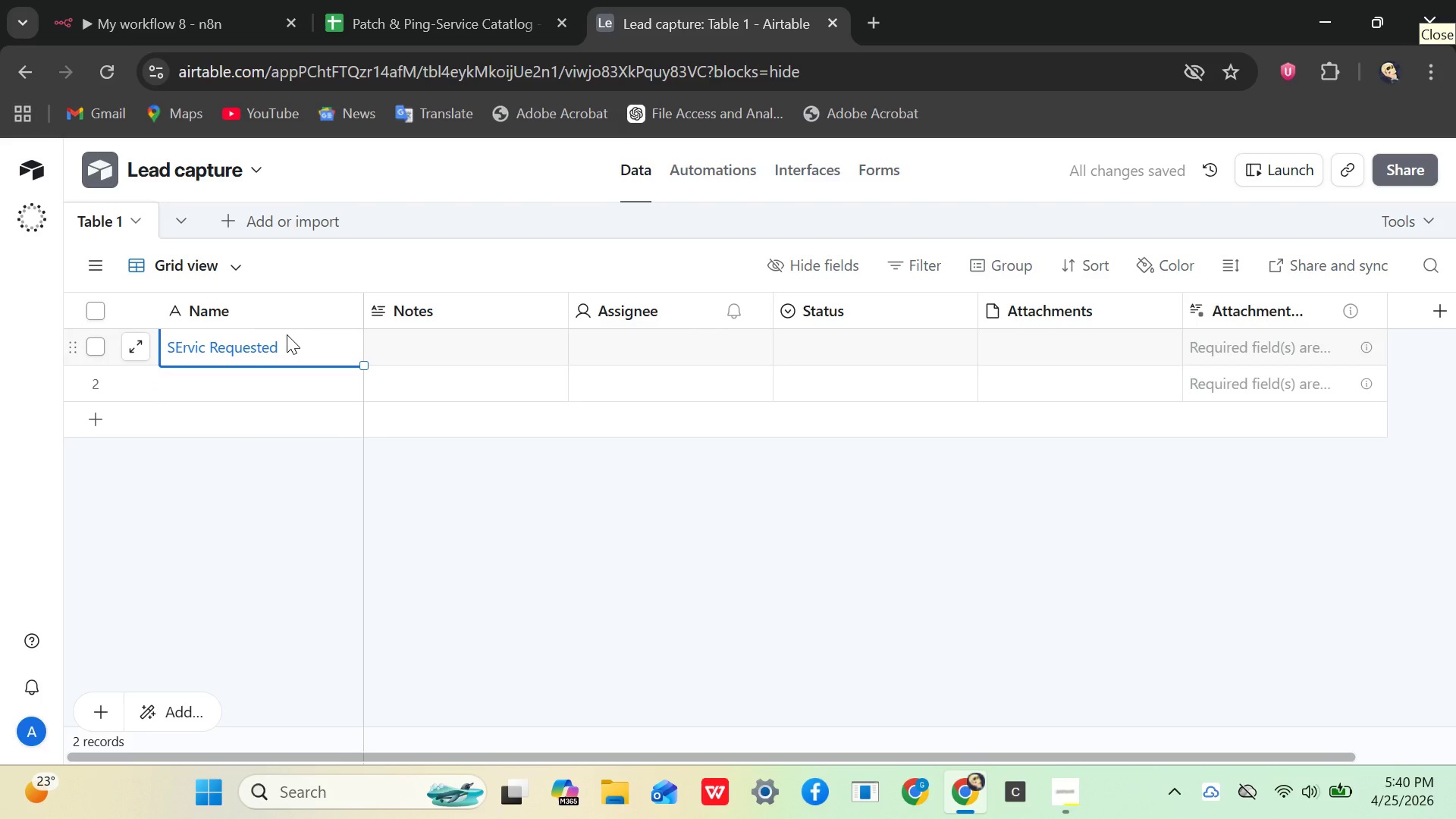 
key(Backspace)
type(Servu)
key(Backspace)
type(ice Requested)
 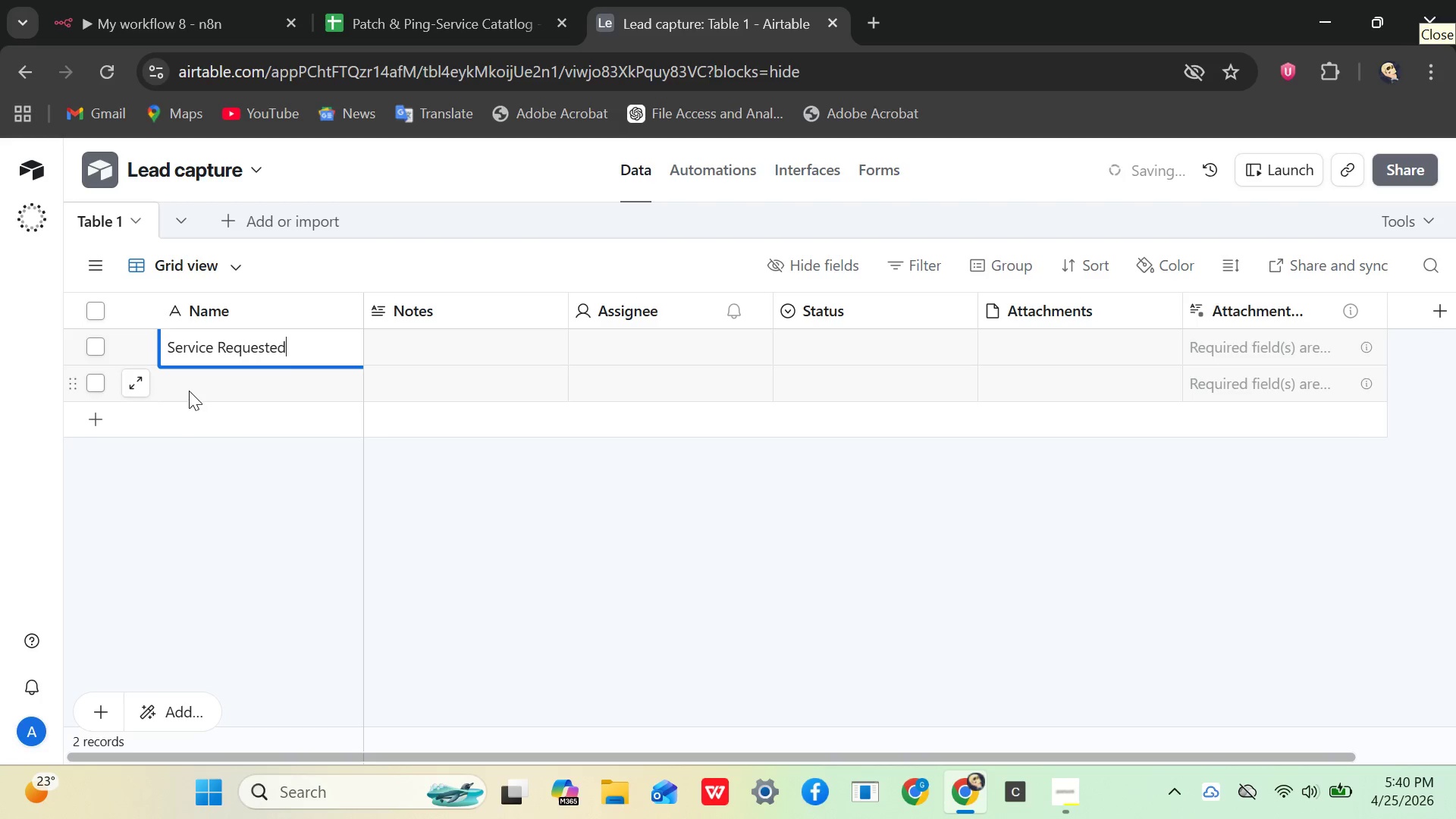 
left_click([189, 386])
 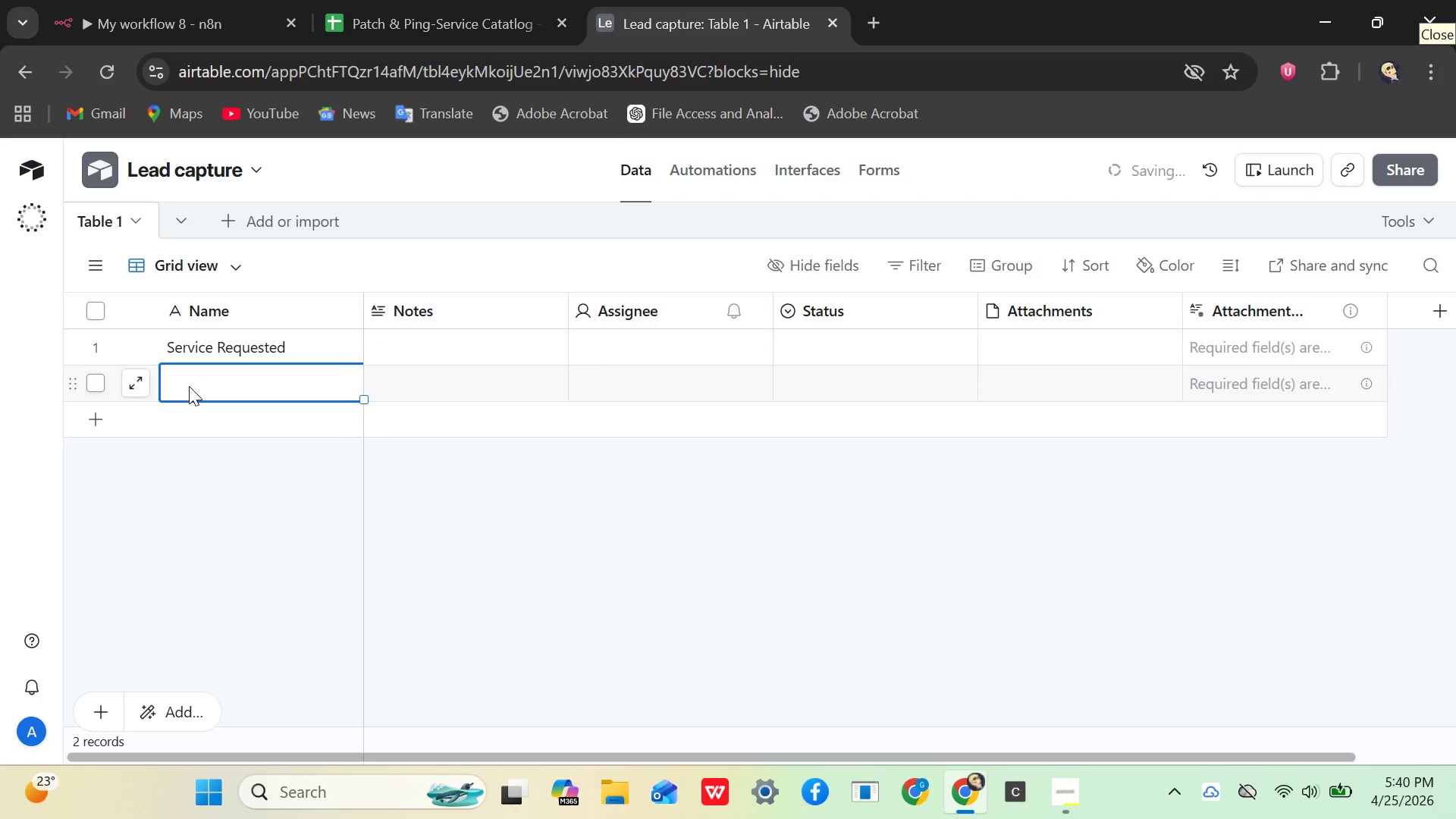 
type(Summary)
 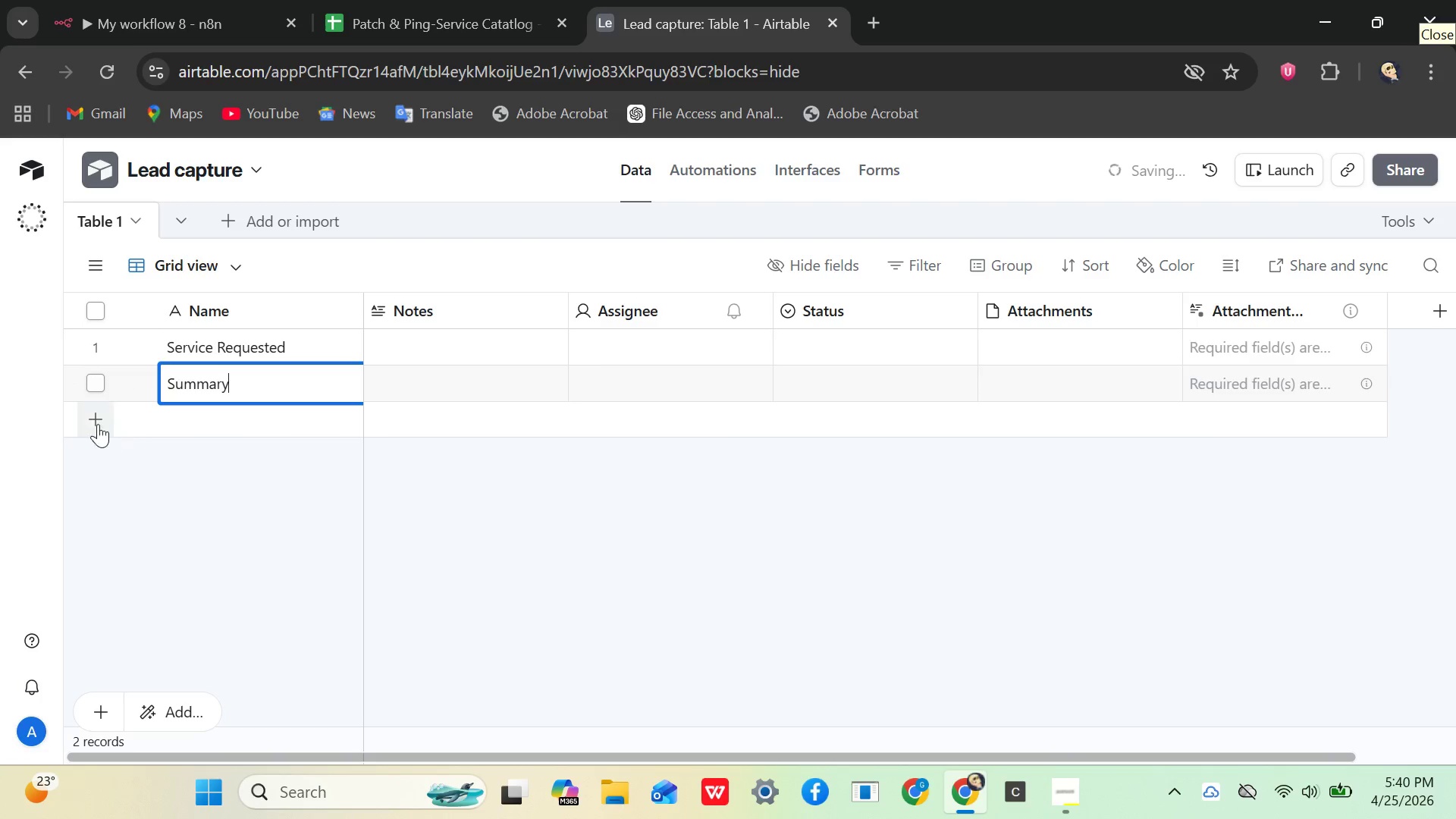 
left_click([88, 418])
 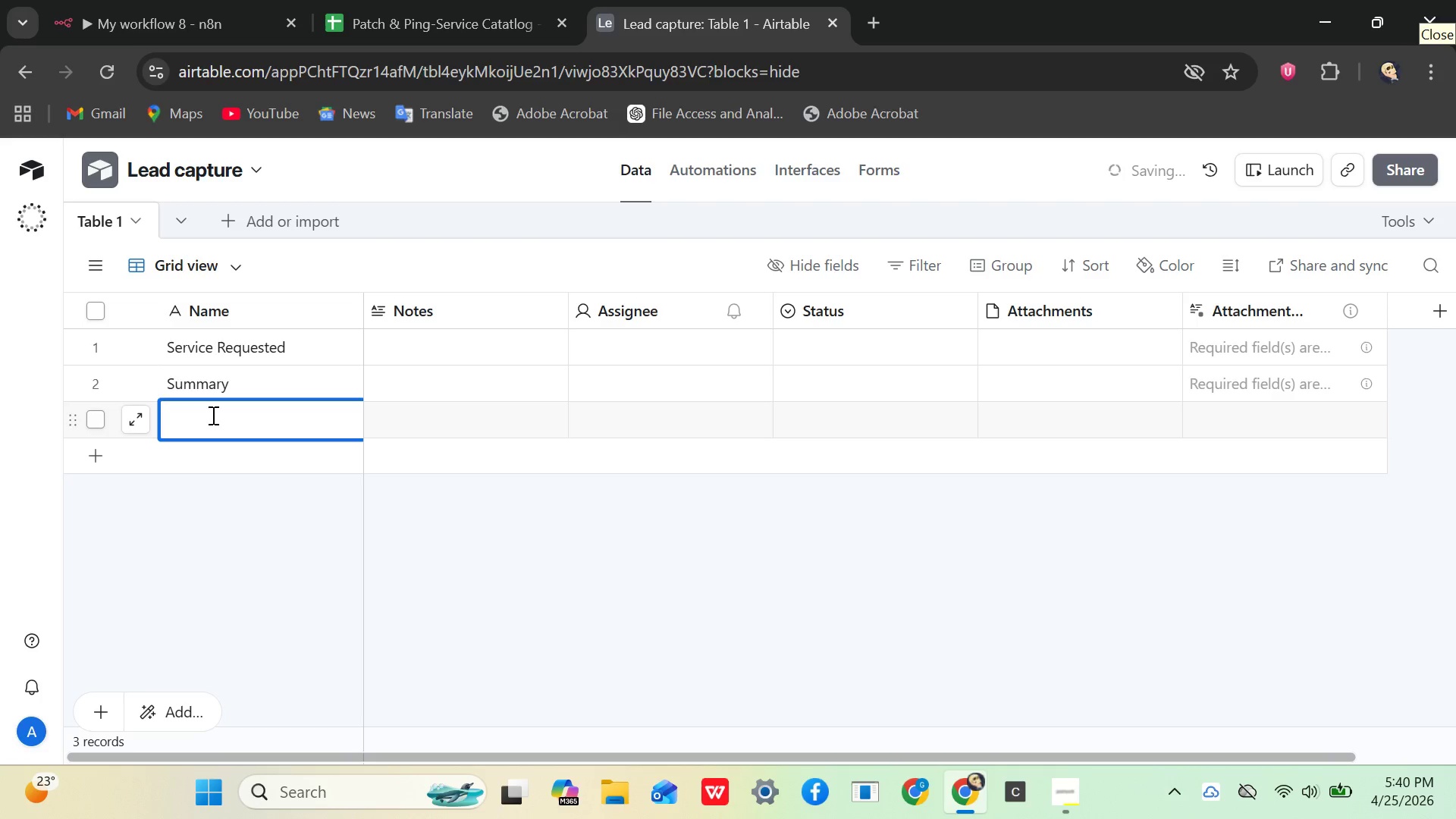 
type(s)
key(Backspace)
type(Status)
 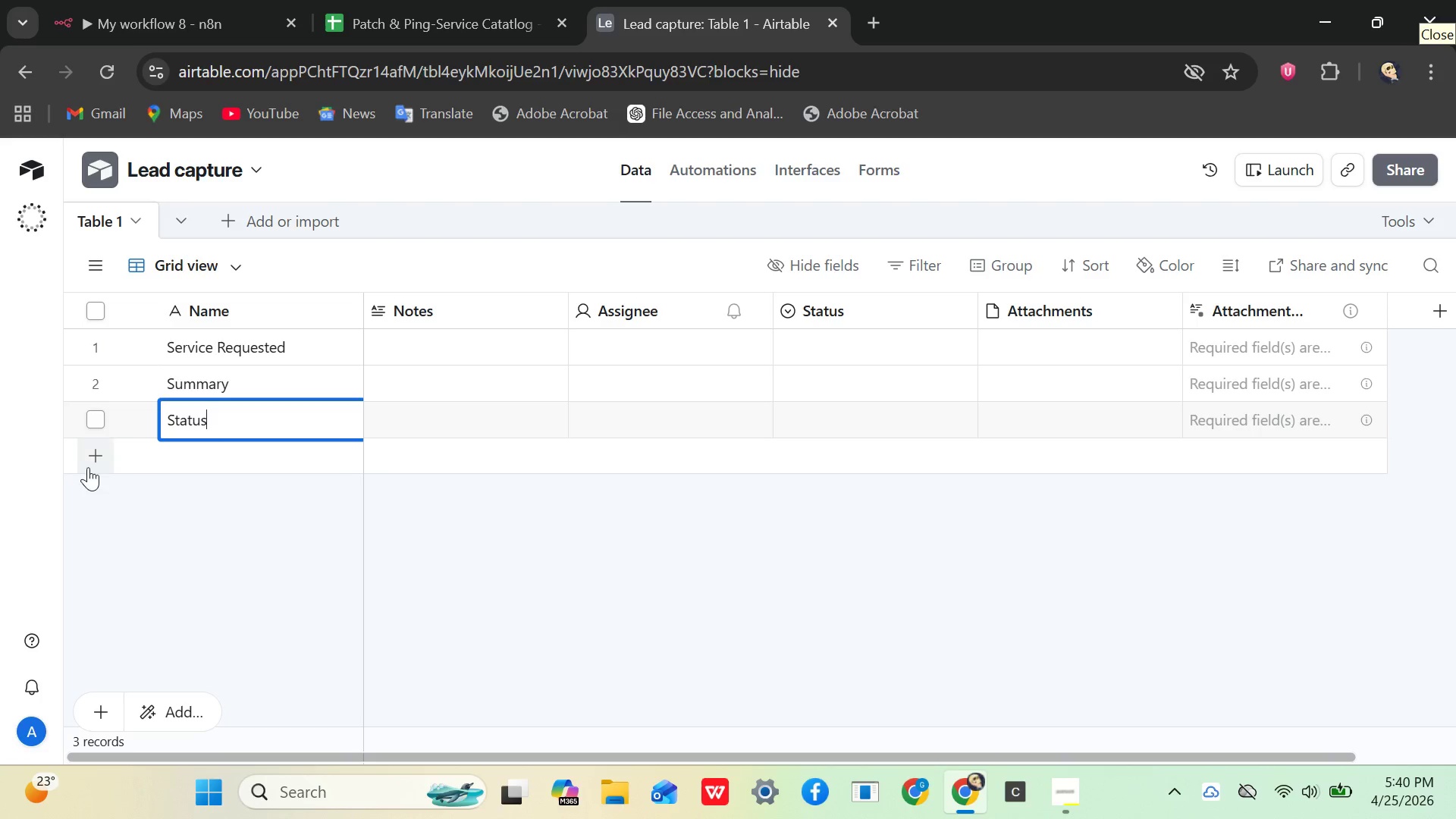 
left_click([97, 456])
 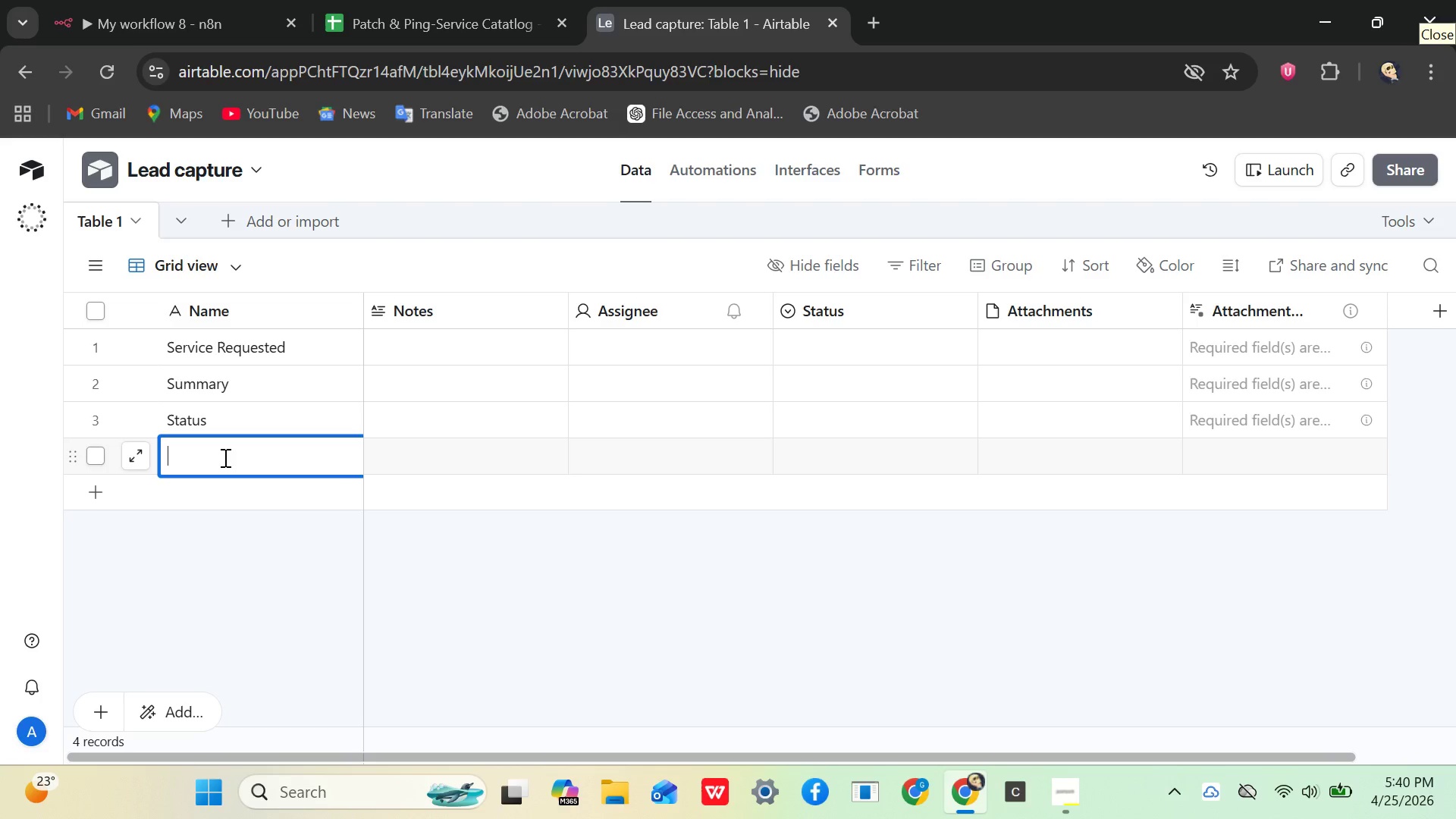 
wait(5.06)
 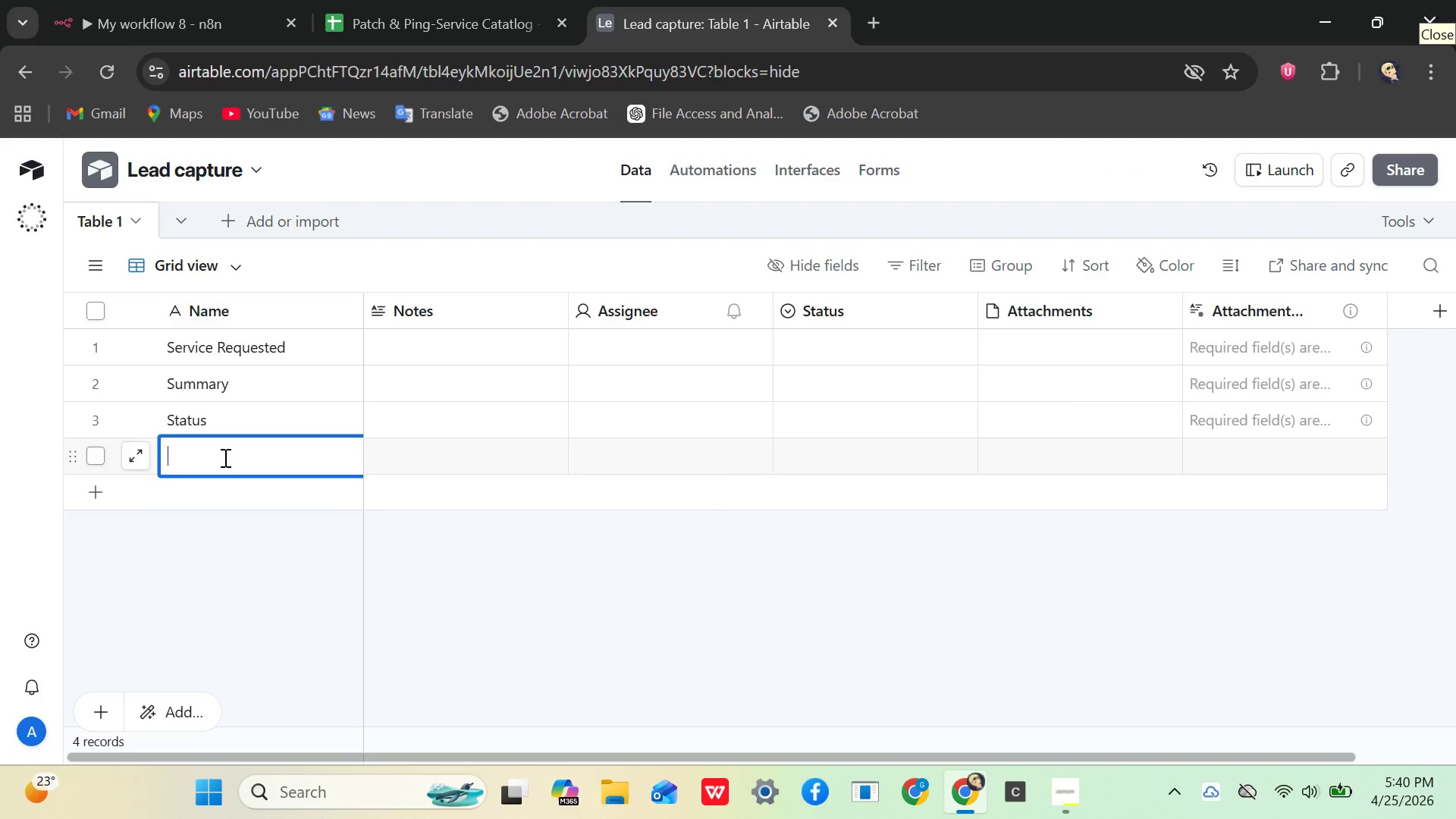 
type(Timestamp)
 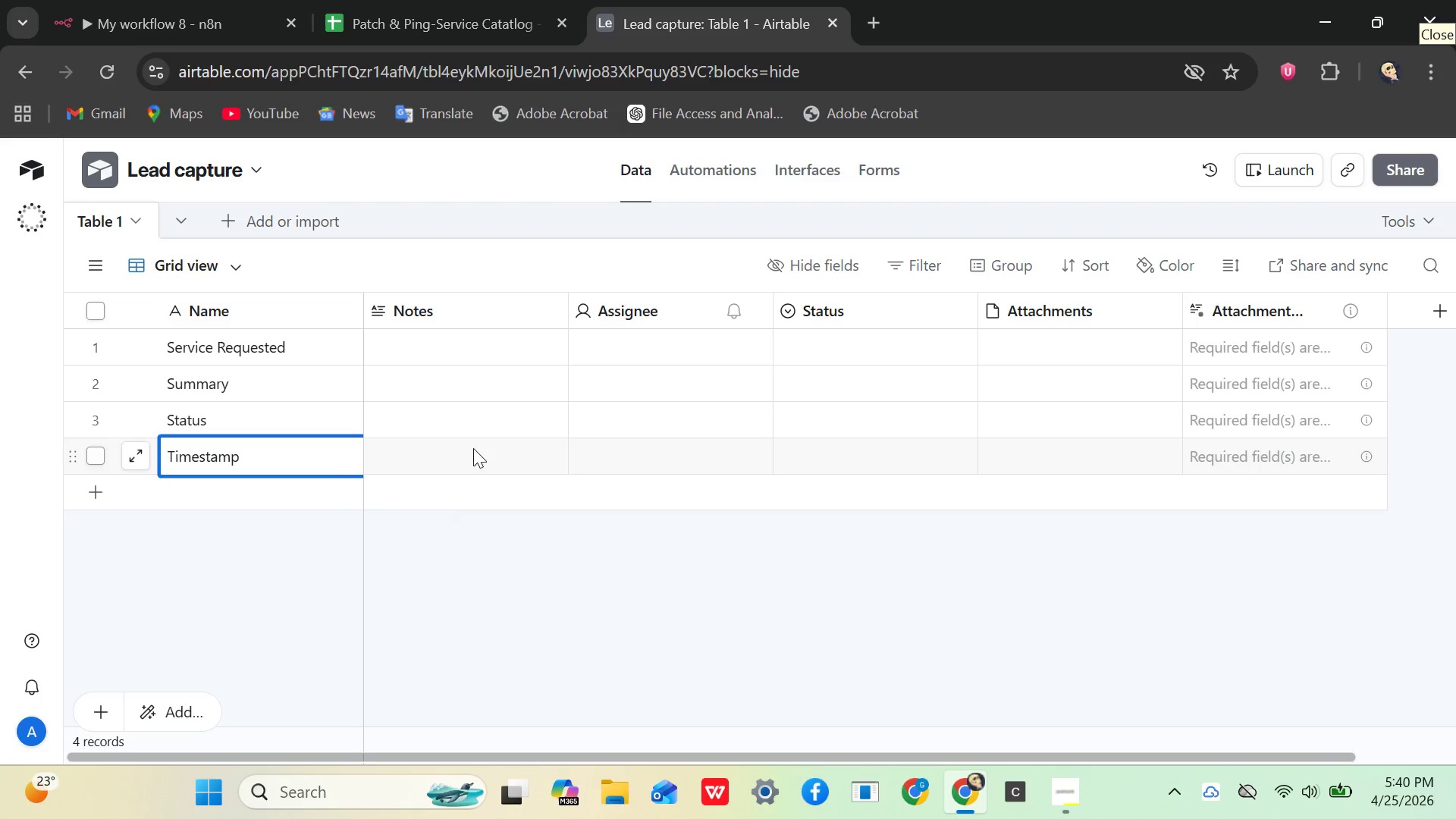 
left_click([473, 447])
 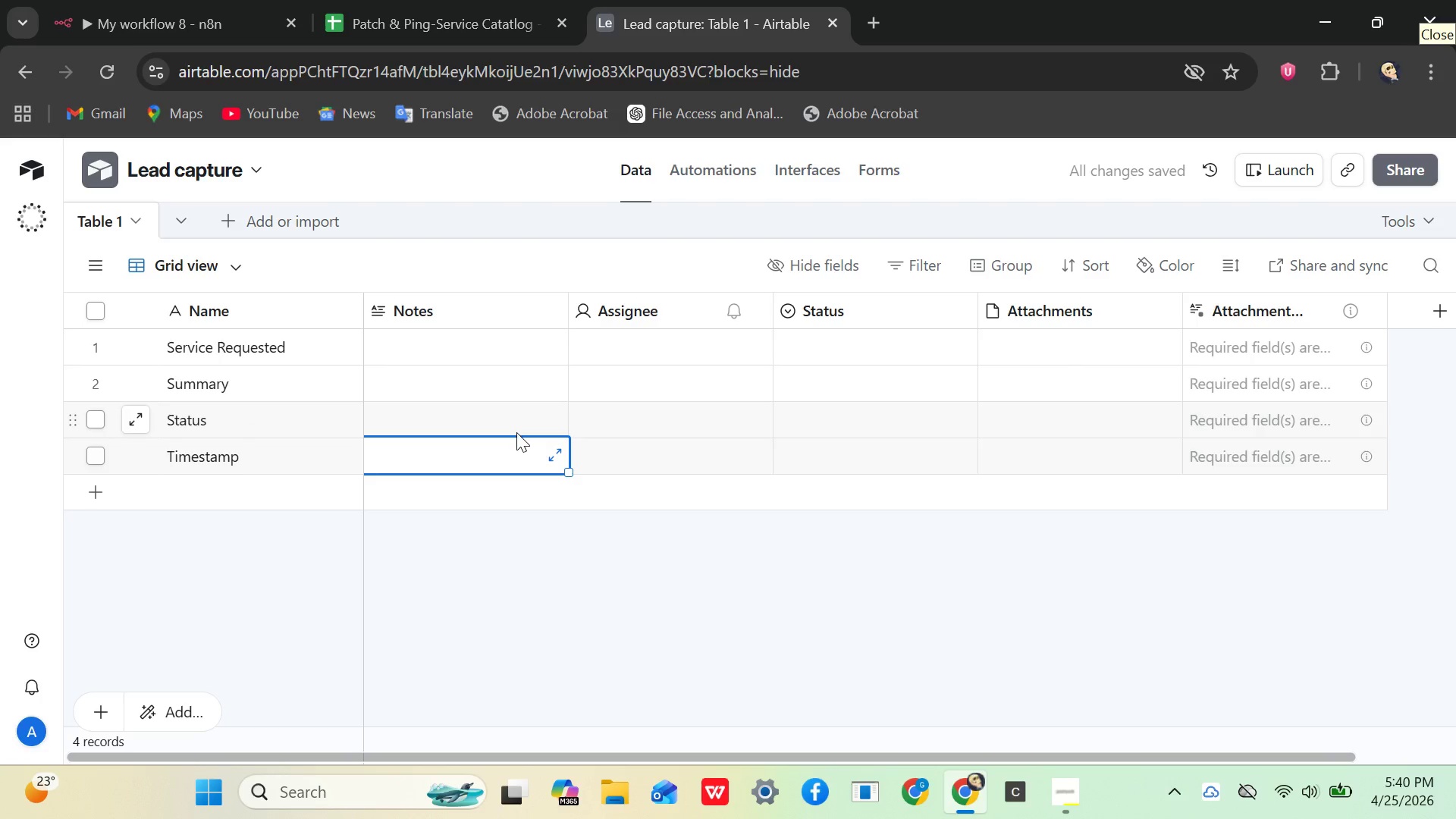 
wait(6.34)
 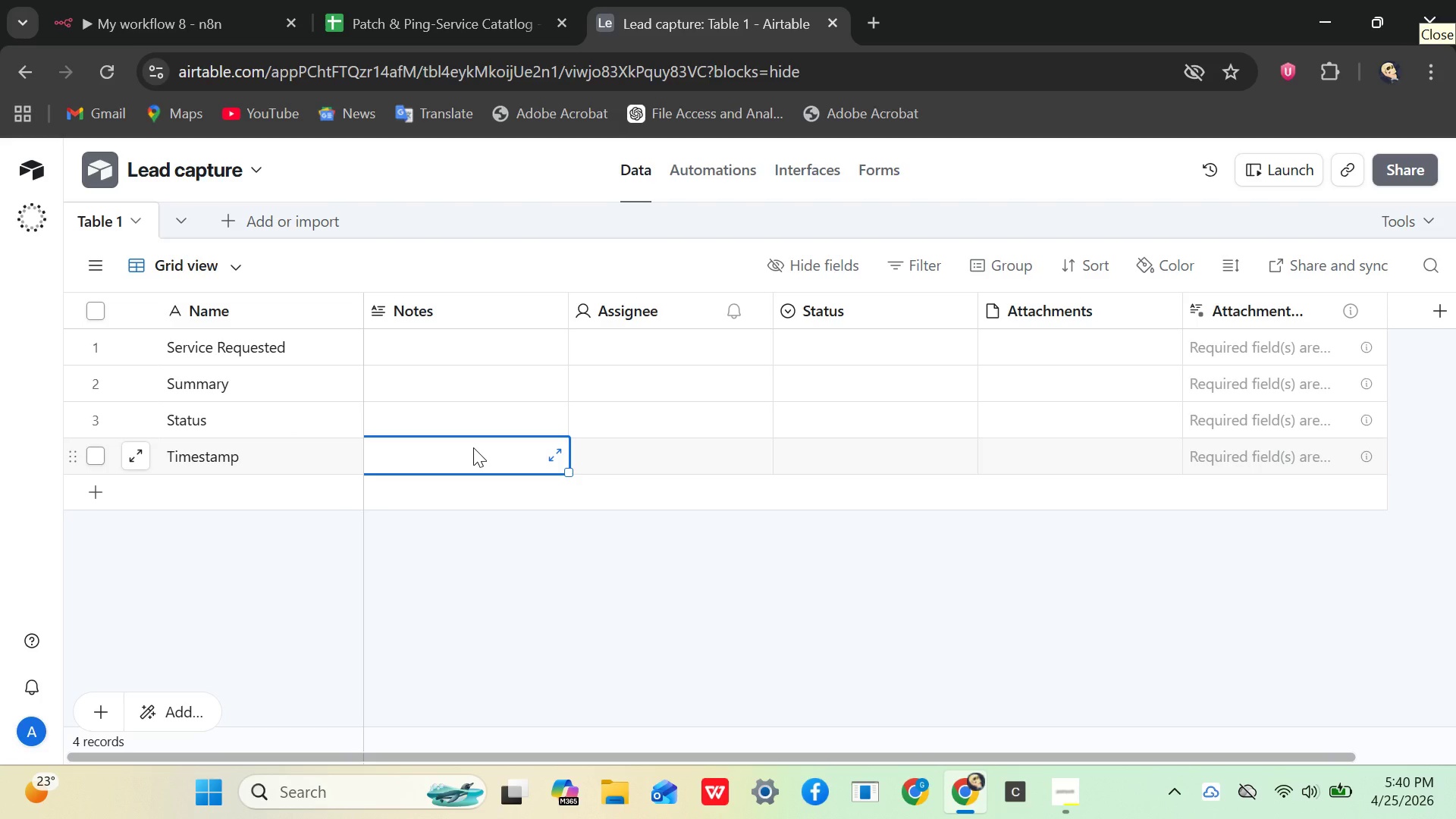 
left_click([204, 24])
 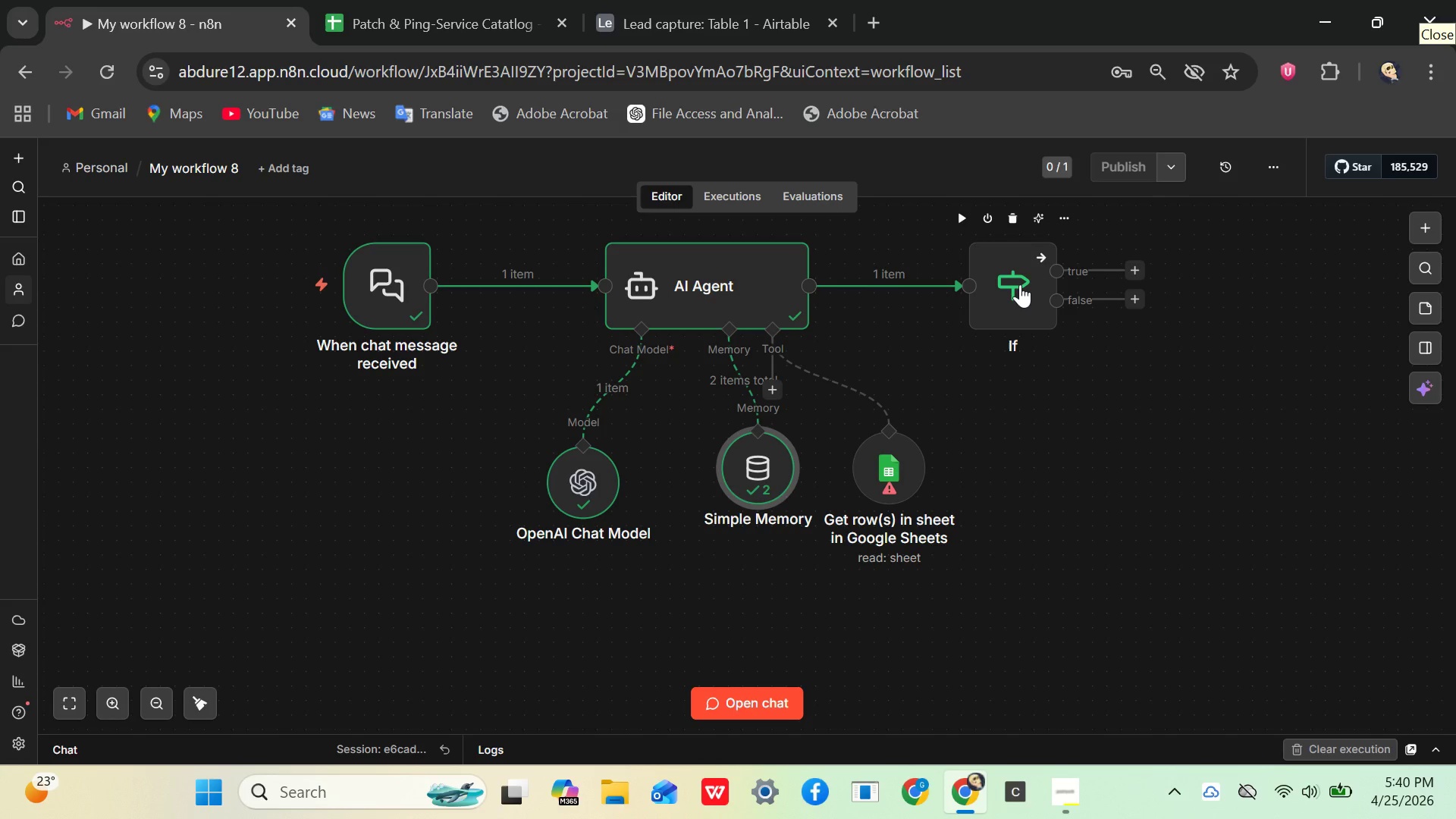 
wait(6.64)
 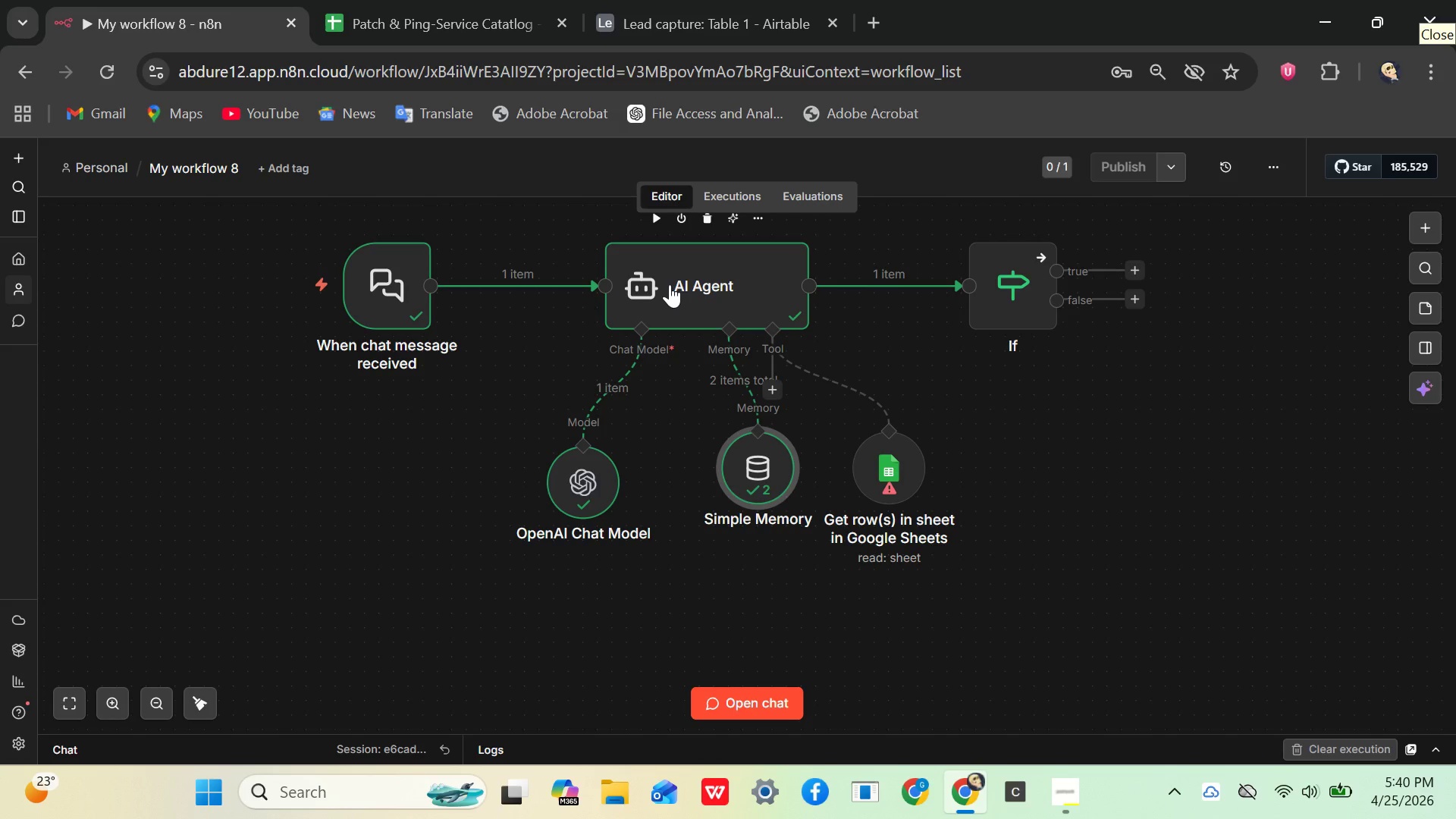 
double_click([1020, 284])
 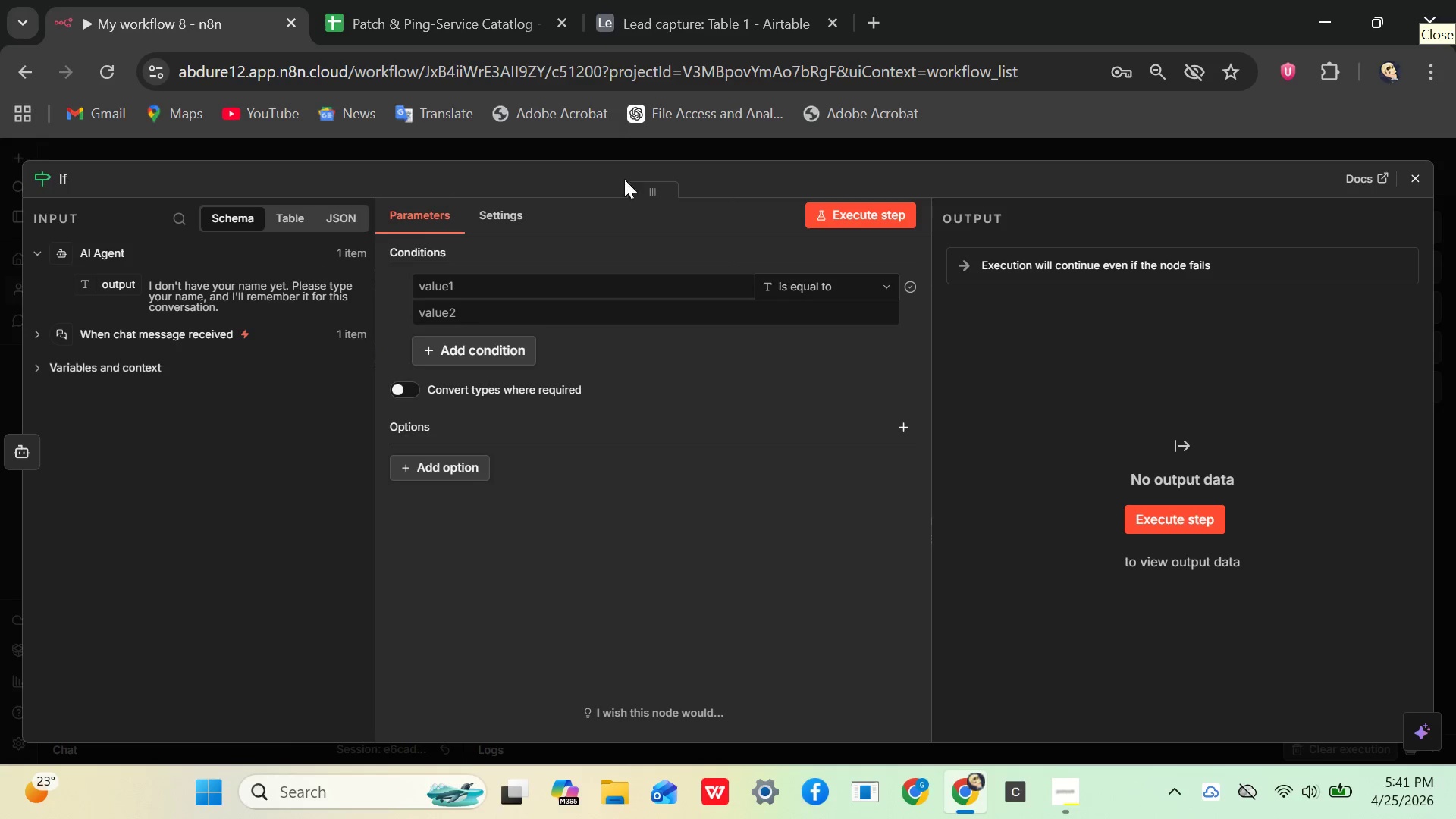 
wait(5.45)
 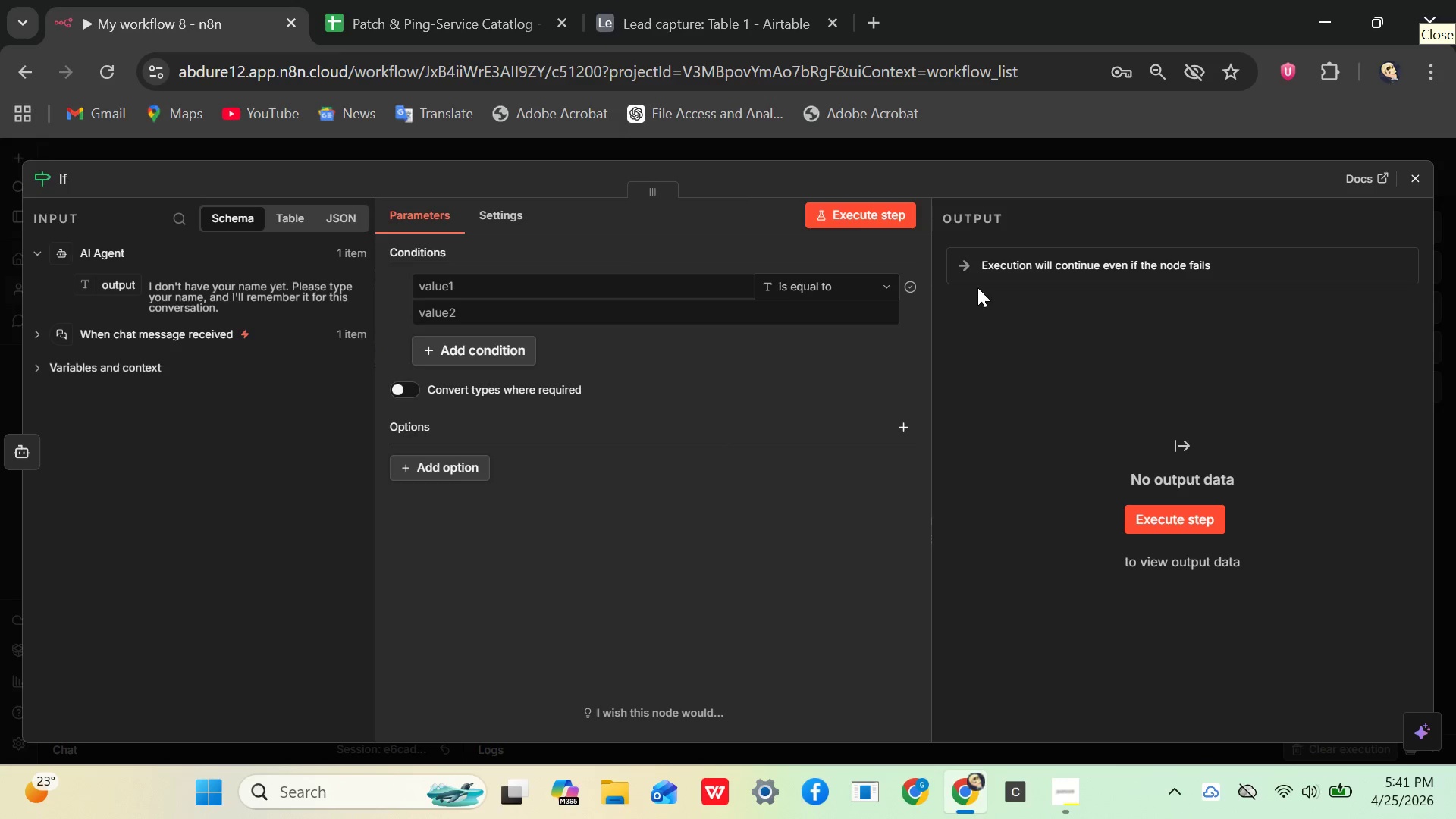 
left_click([1418, 176])
 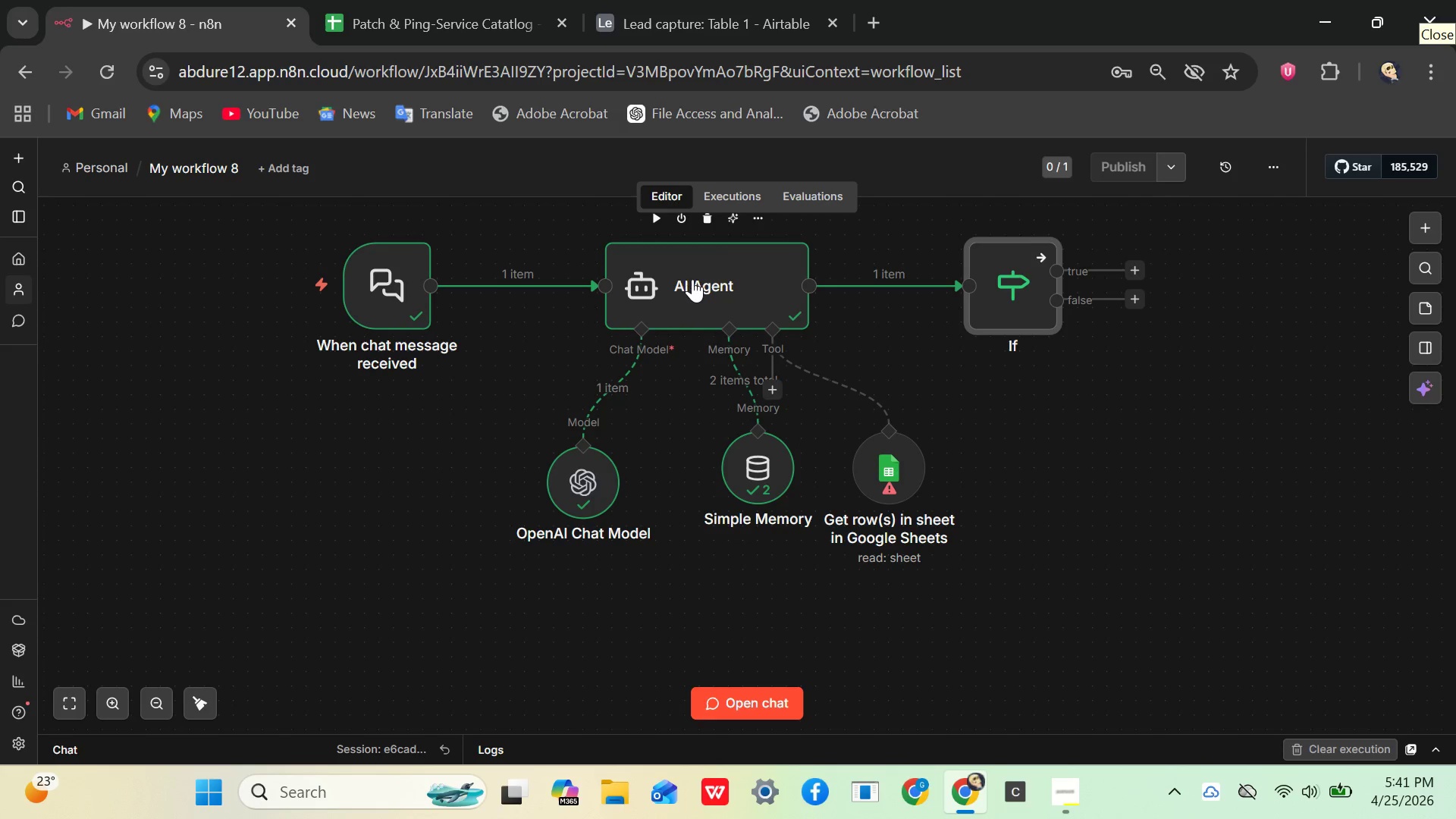 
double_click([693, 279])
 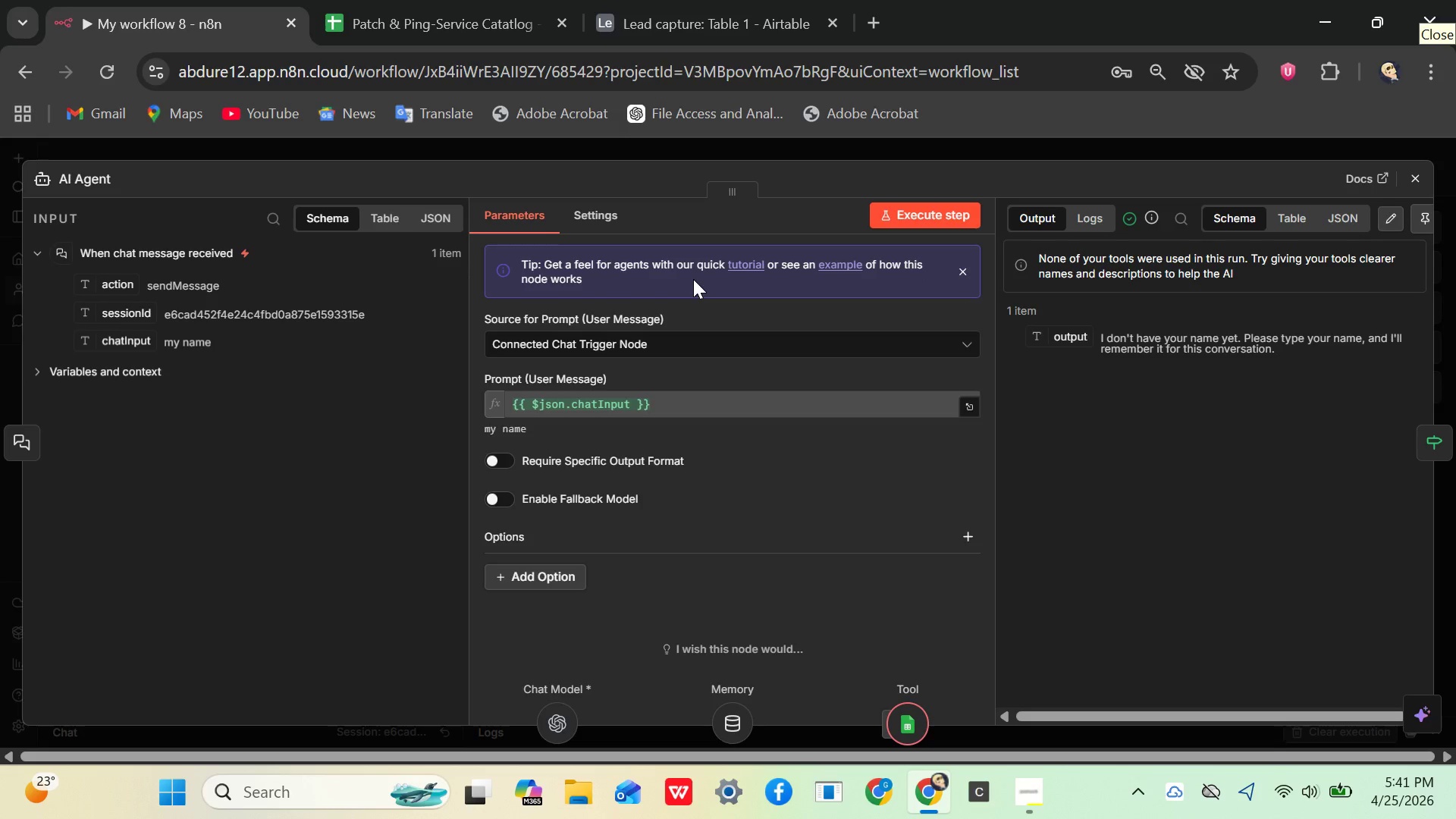 
wait(15.5)
 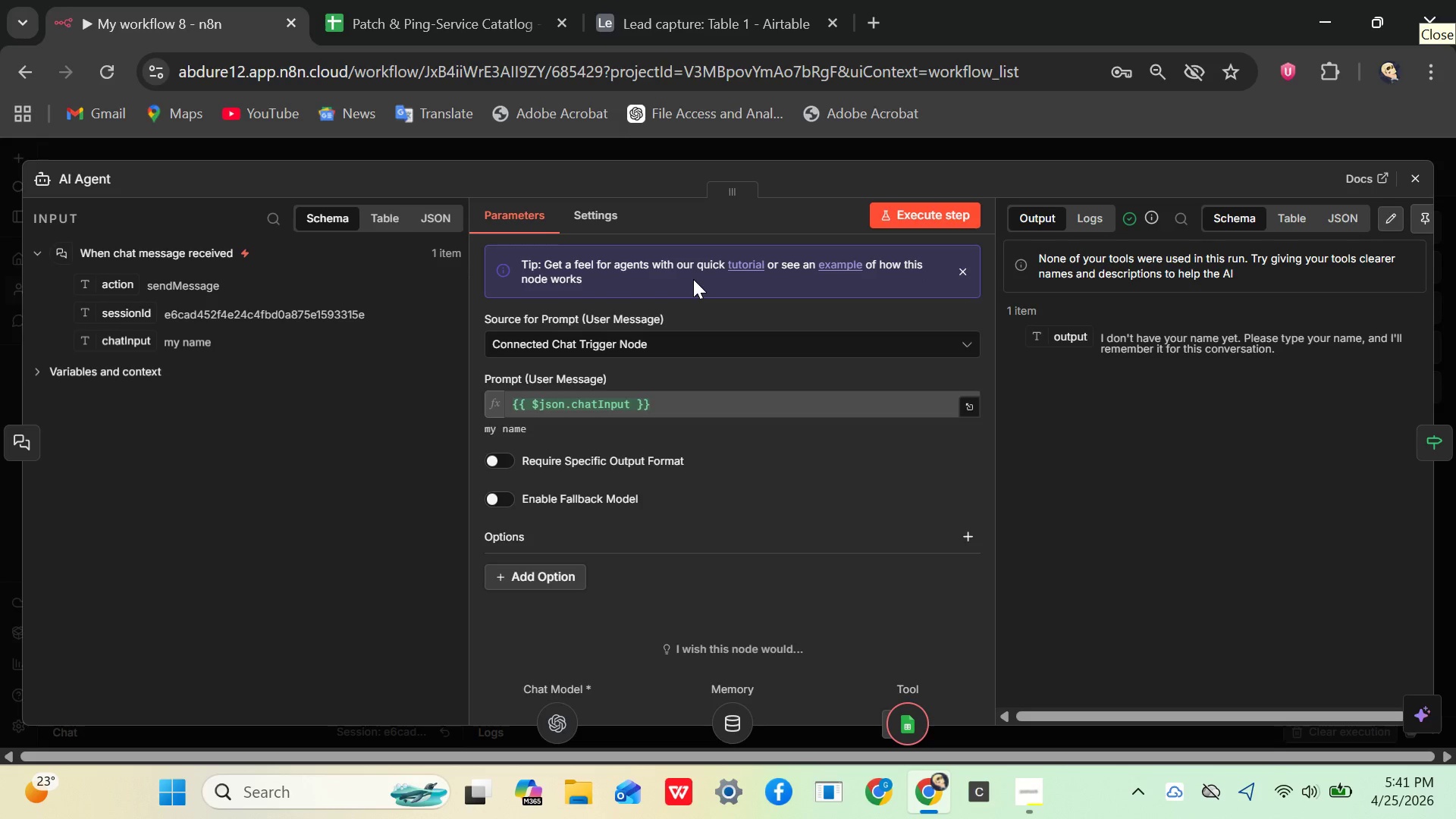 
left_click([1422, 184])
 